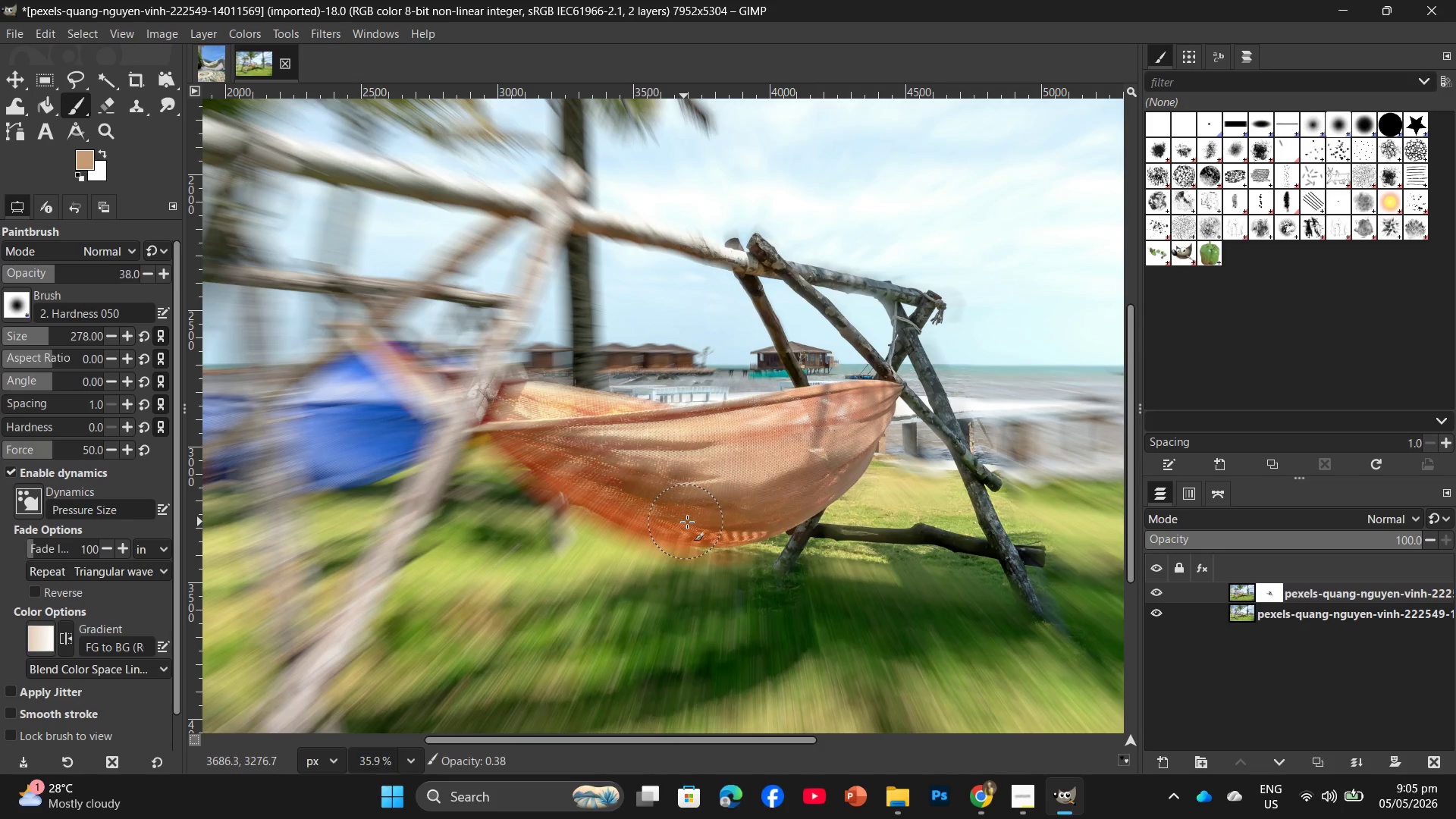 
left_click_drag(start_coordinate=[687, 522], to_coordinate=[672, 520])
 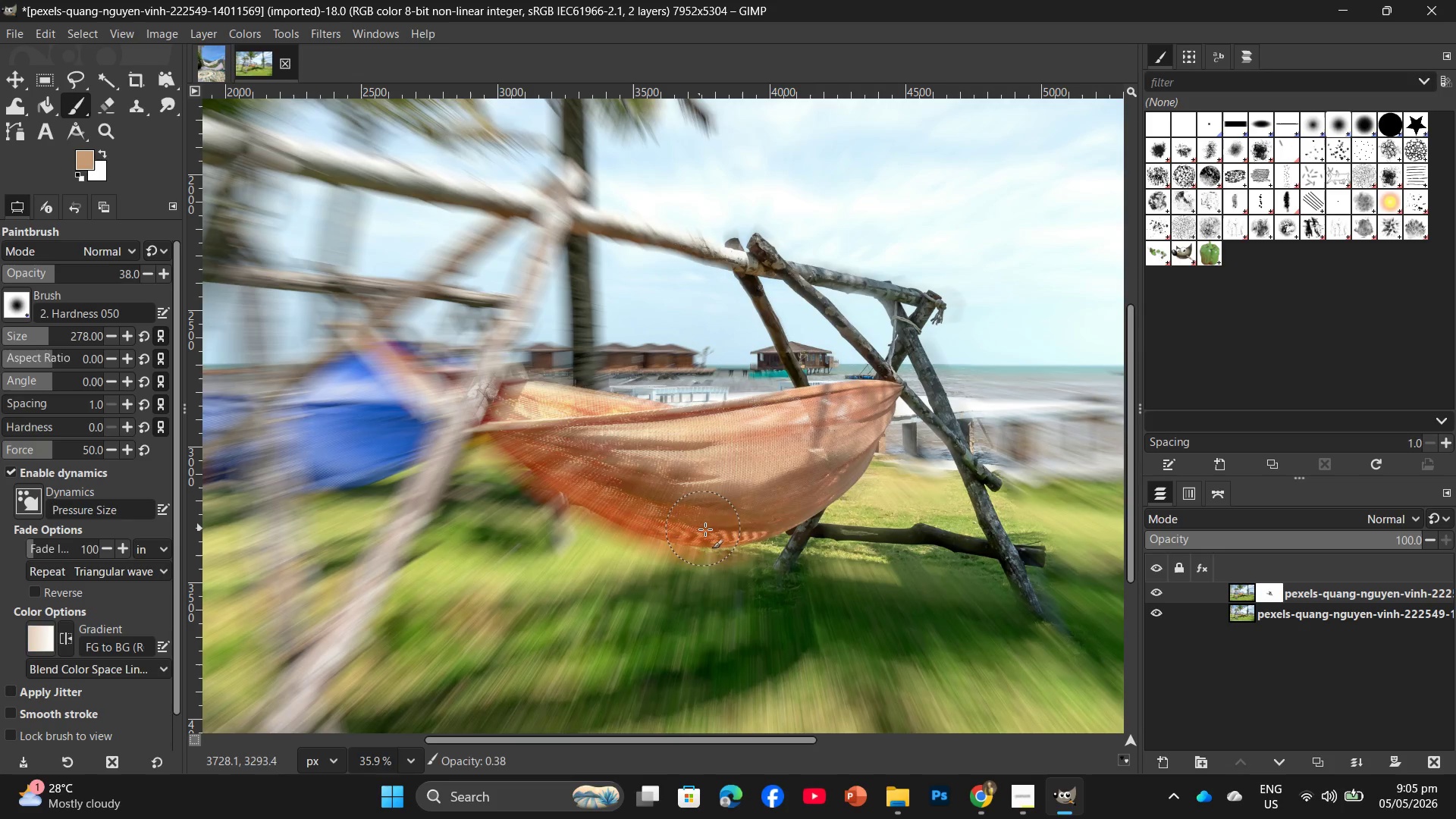 
triple_click([705, 529])
 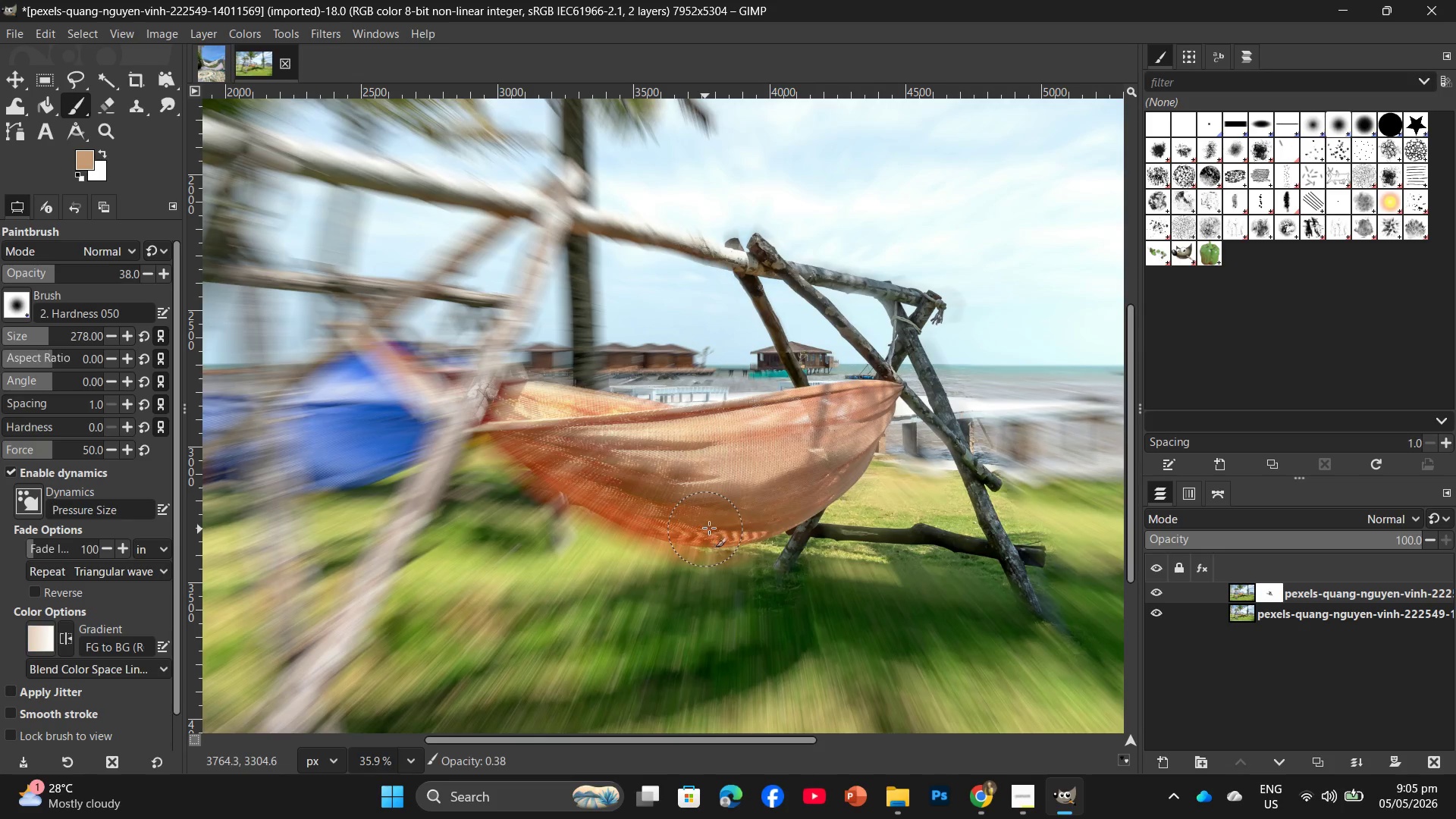 
triple_click([717, 525])
 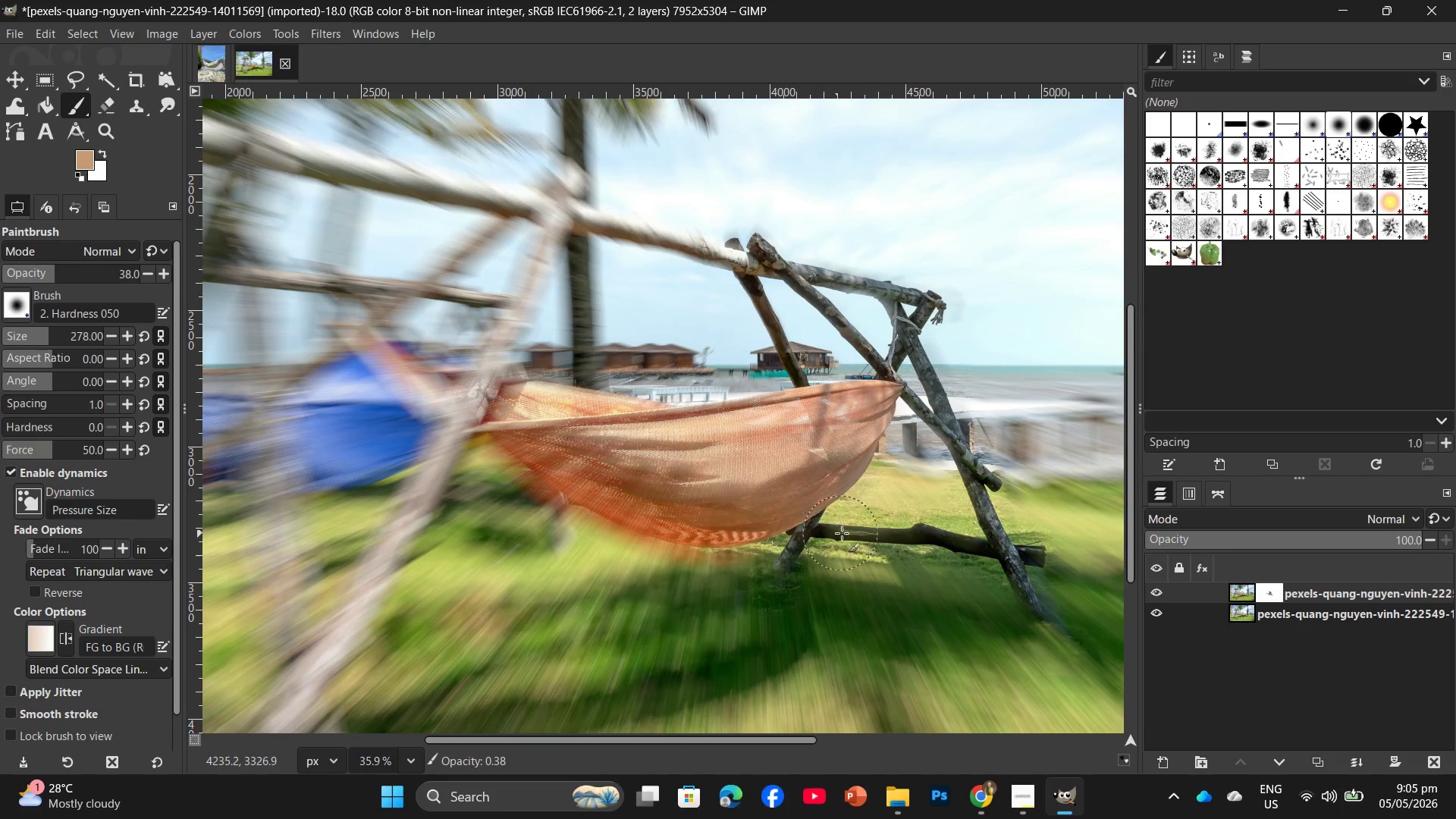 
left_click_drag(start_coordinate=[846, 531], to_coordinate=[850, 531])
 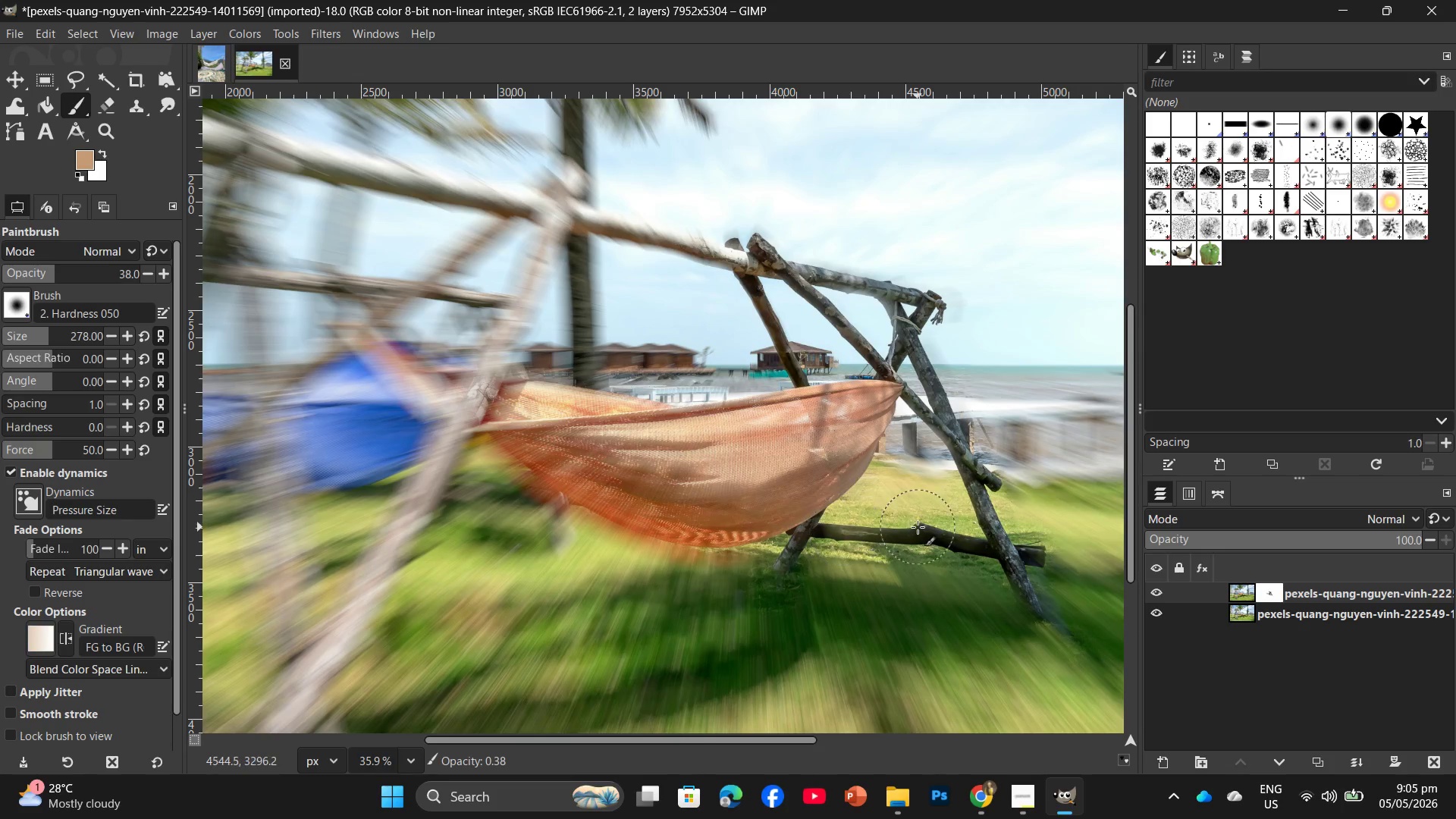 
double_click([918, 527])
 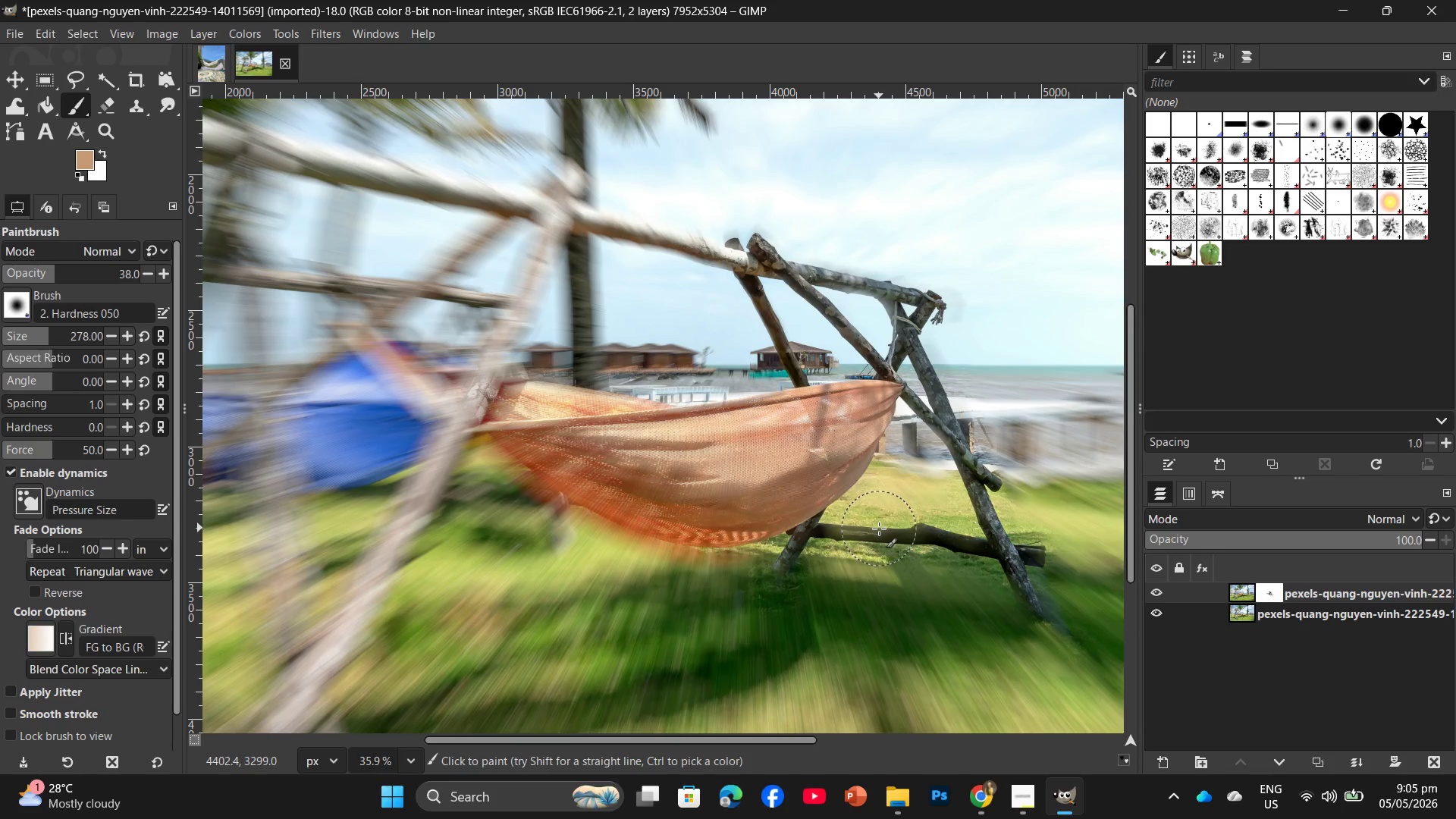 
triple_click([912, 526])
 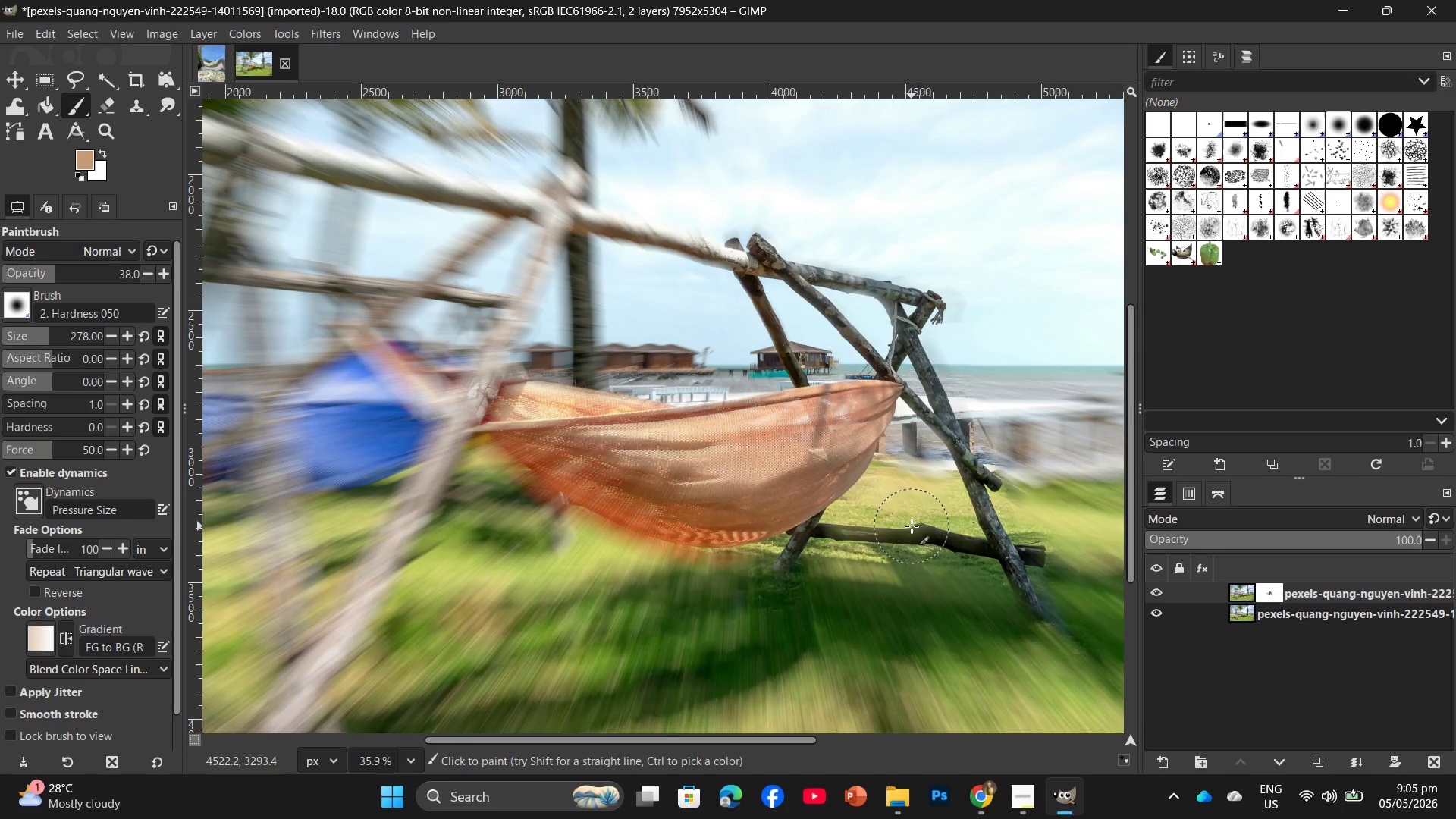 
left_click_drag(start_coordinate=[912, 526], to_coordinate=[901, 528])
 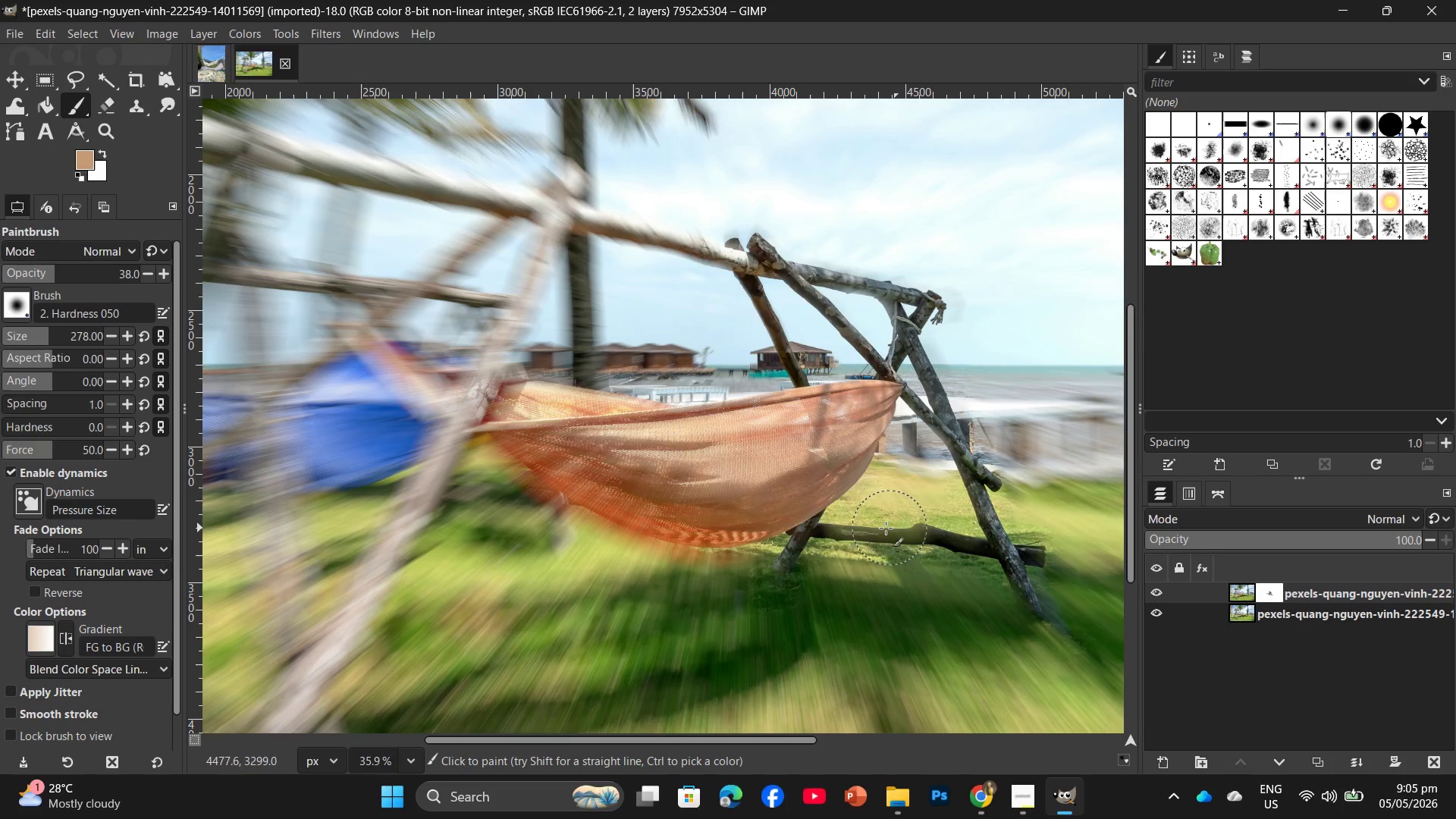 
left_click_drag(start_coordinate=[883, 529], to_coordinate=[874, 529])
 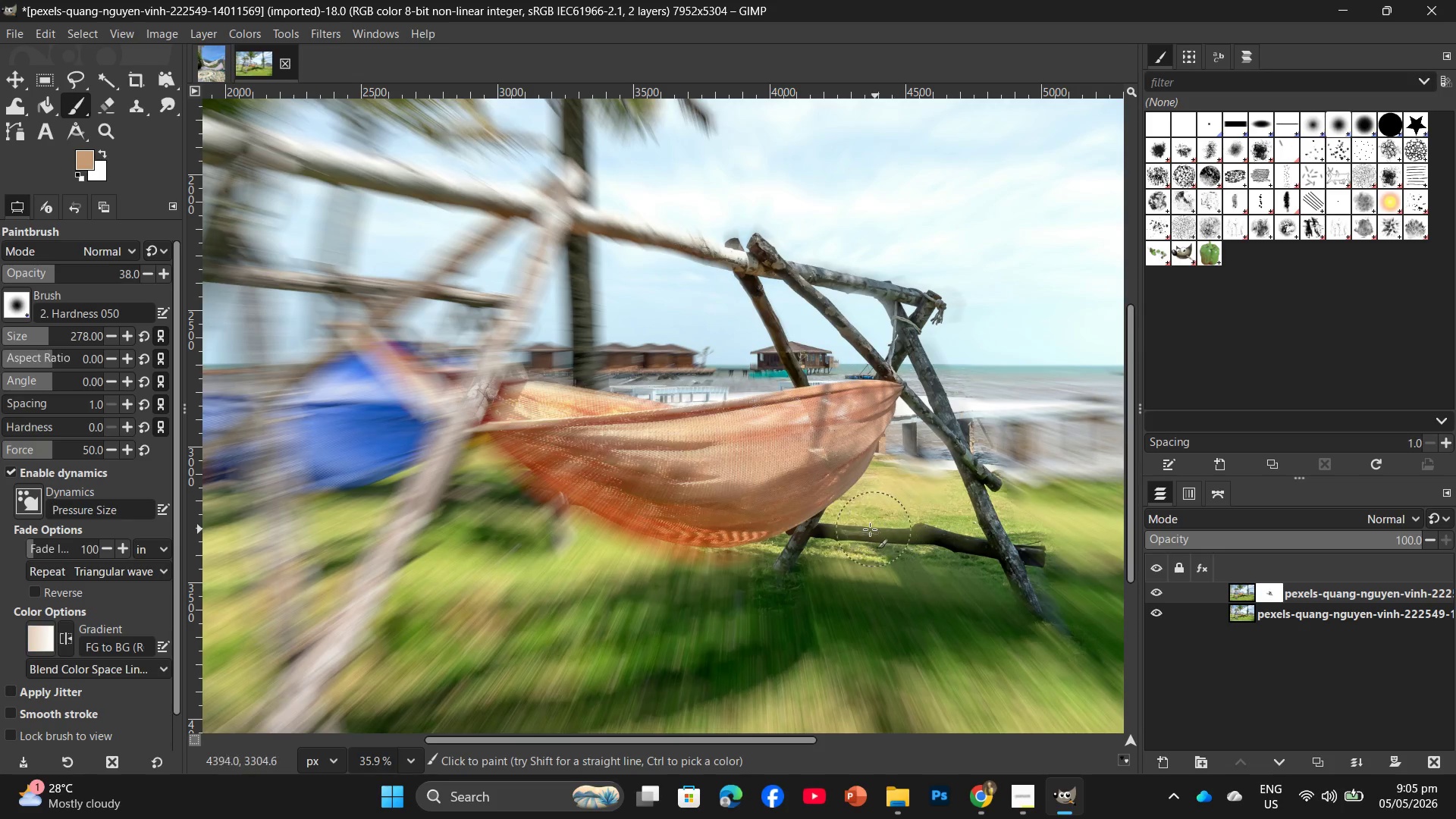 
left_click_drag(start_coordinate=[865, 529], to_coordinate=[852, 529])
 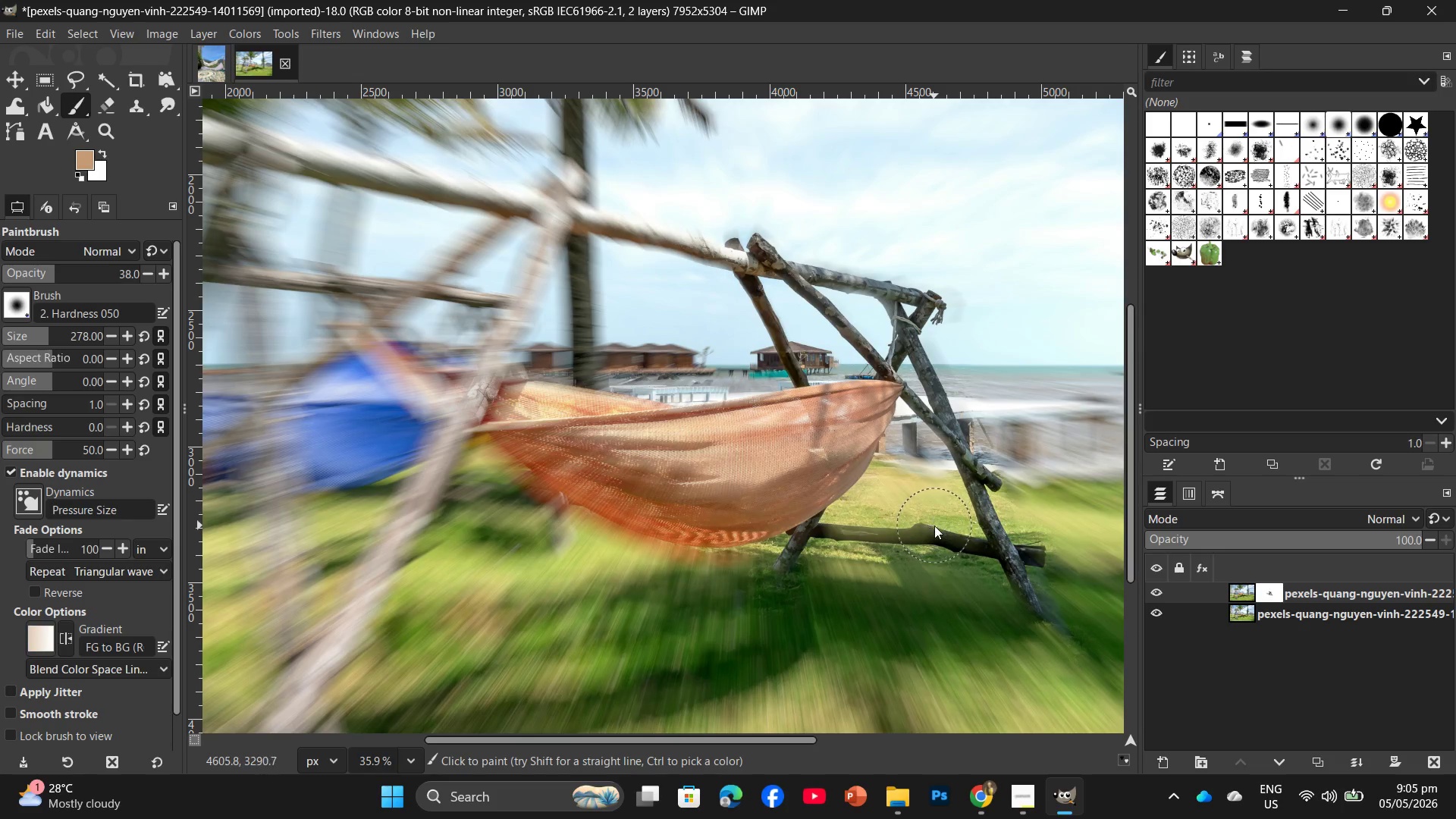 
left_click_drag(start_coordinate=[927, 531], to_coordinate=[905, 533])
 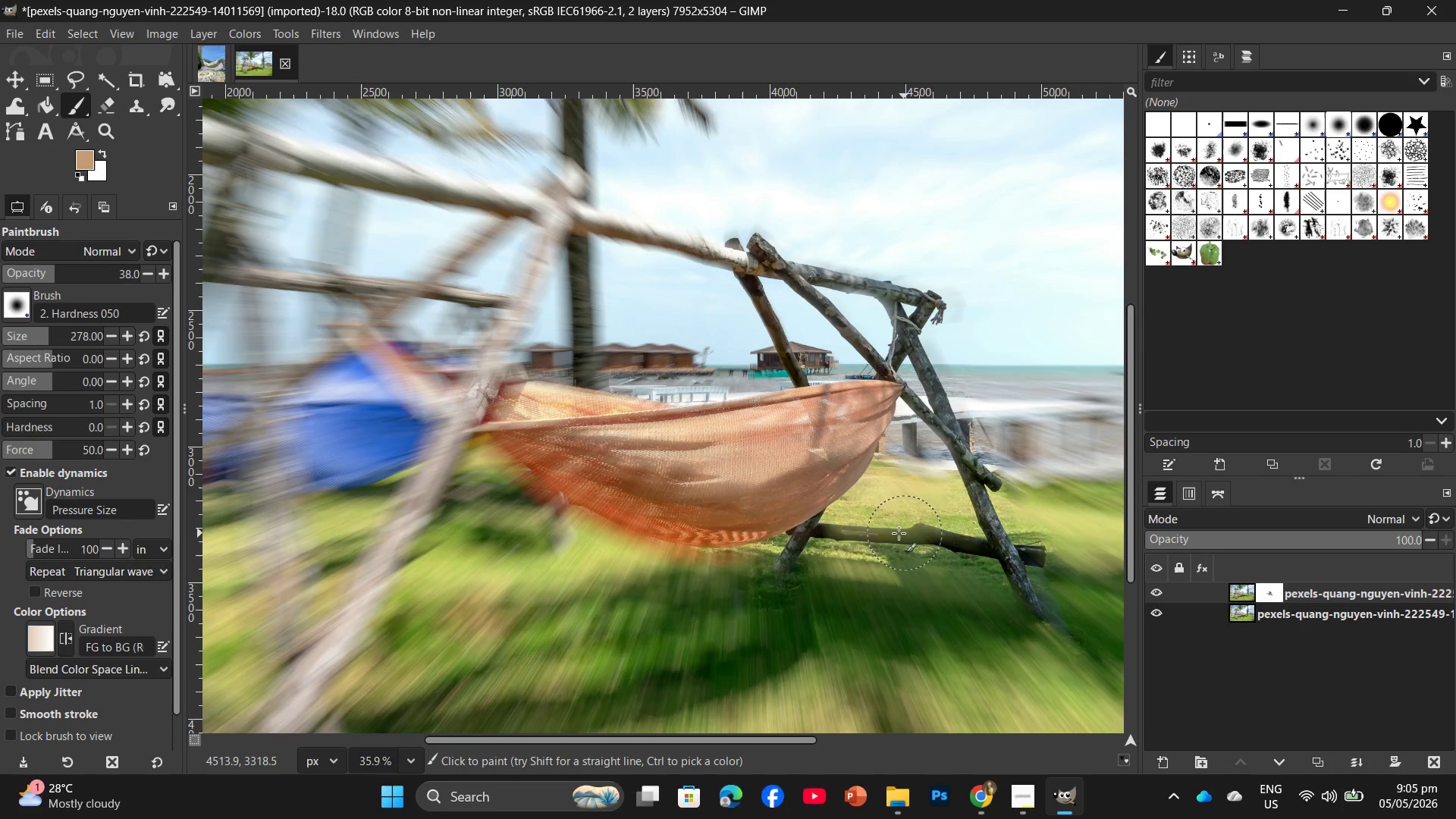 
left_click_drag(start_coordinate=[888, 532], to_coordinate=[875, 531])
 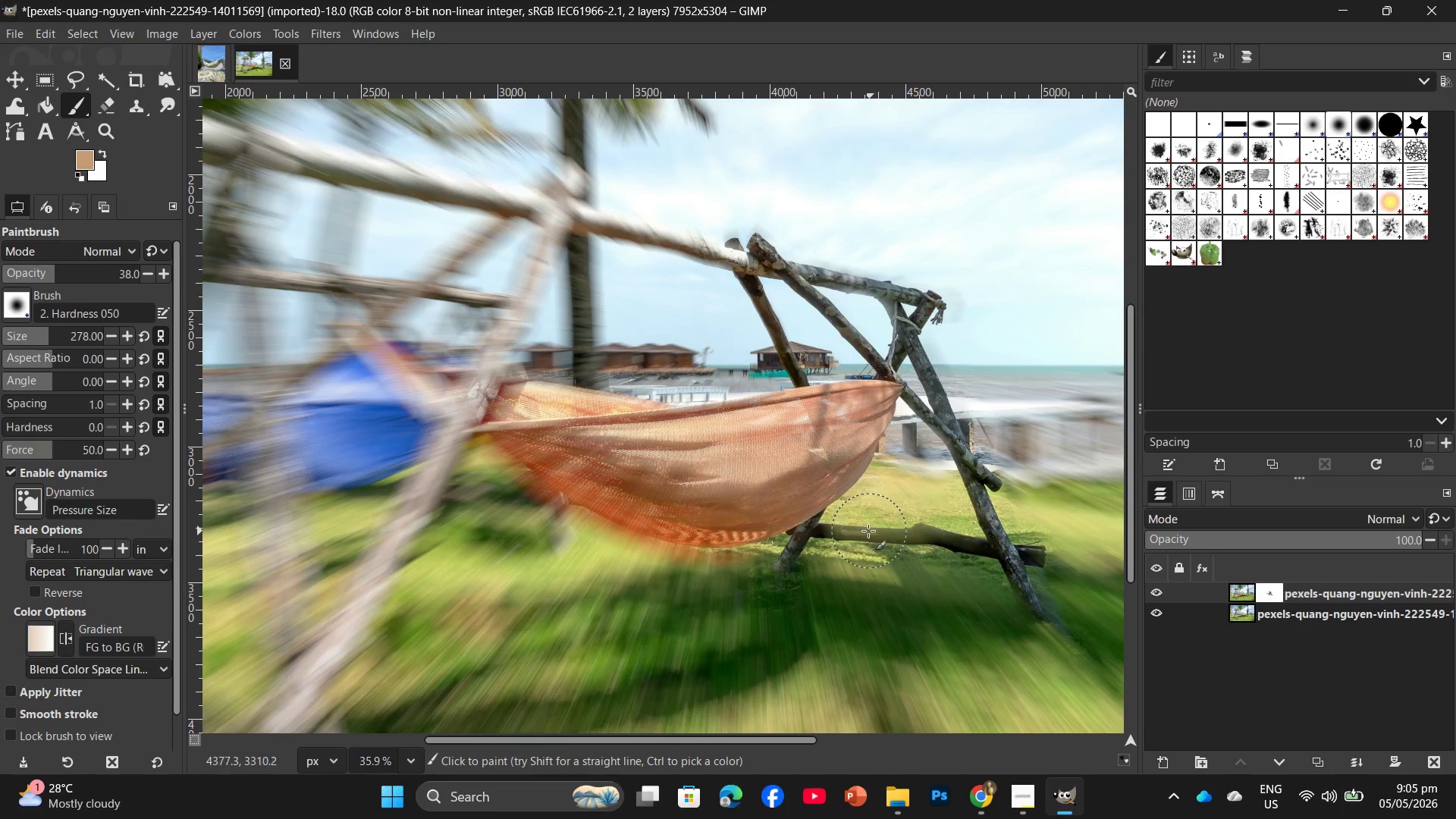 
triple_click([865, 530])
 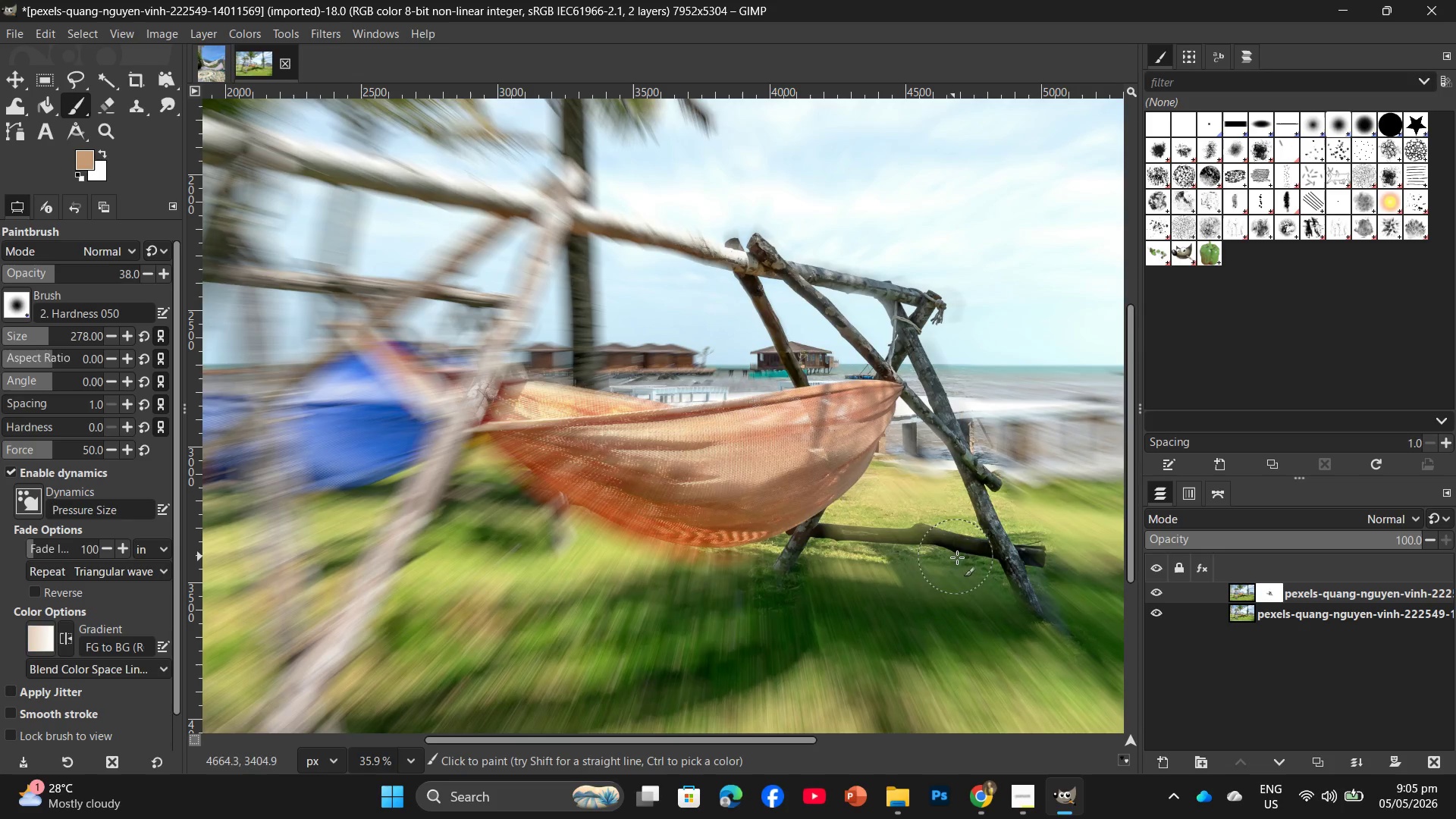 
scroll: coordinate [964, 561], scroll_direction: none, amount: 0.0
 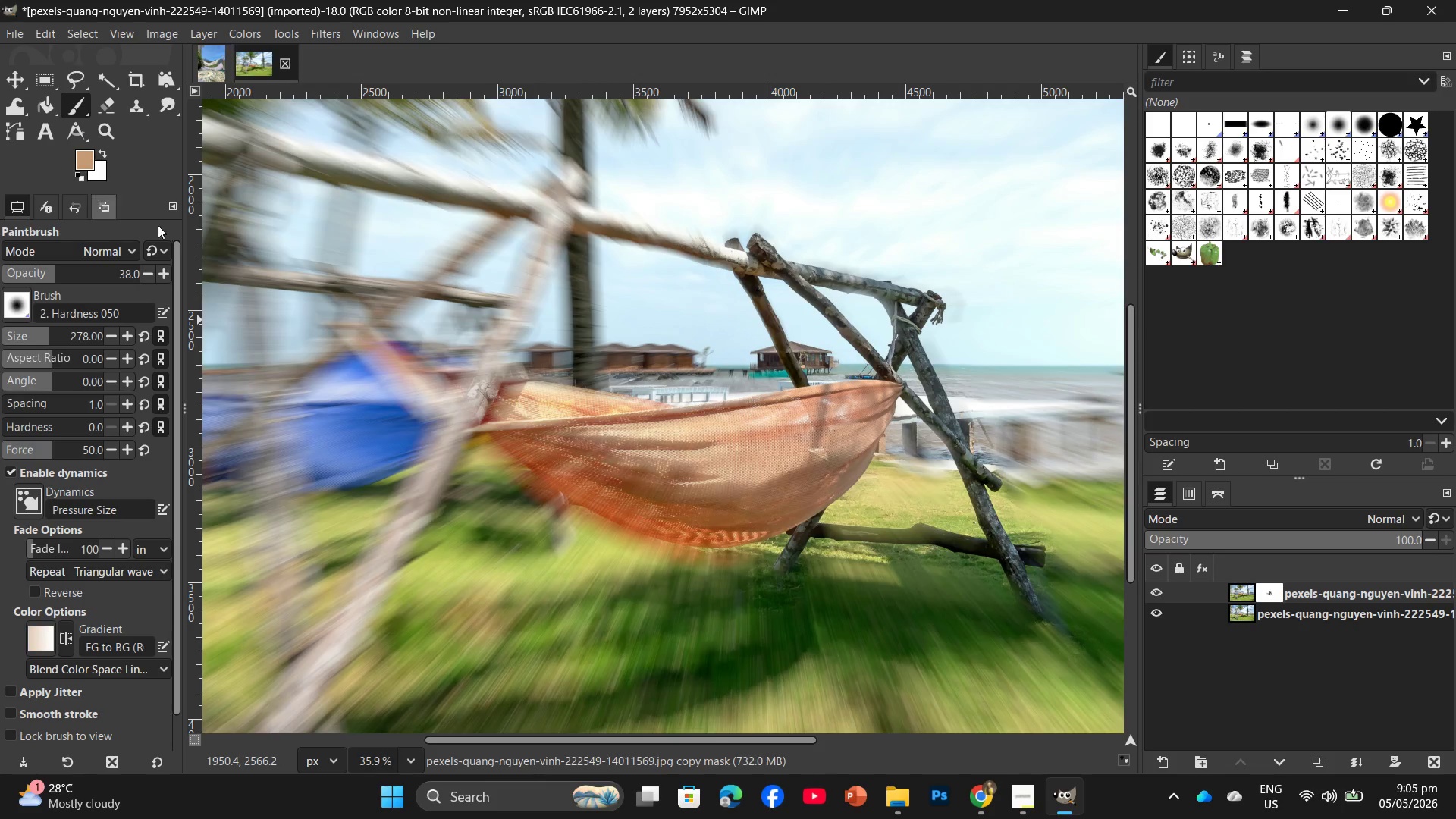 
key(Control+Z)
 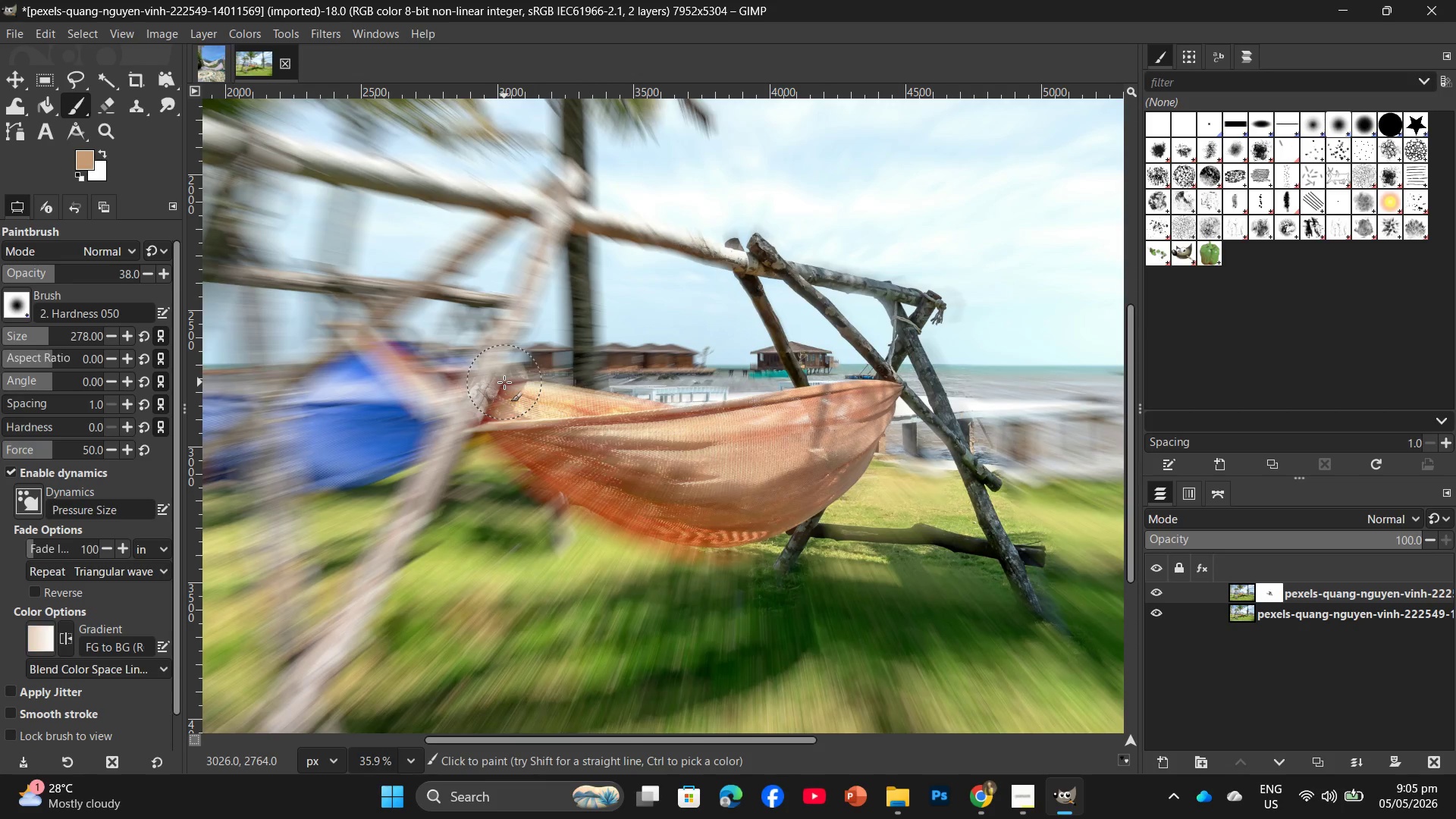 
key(Control+ControlLeft)
 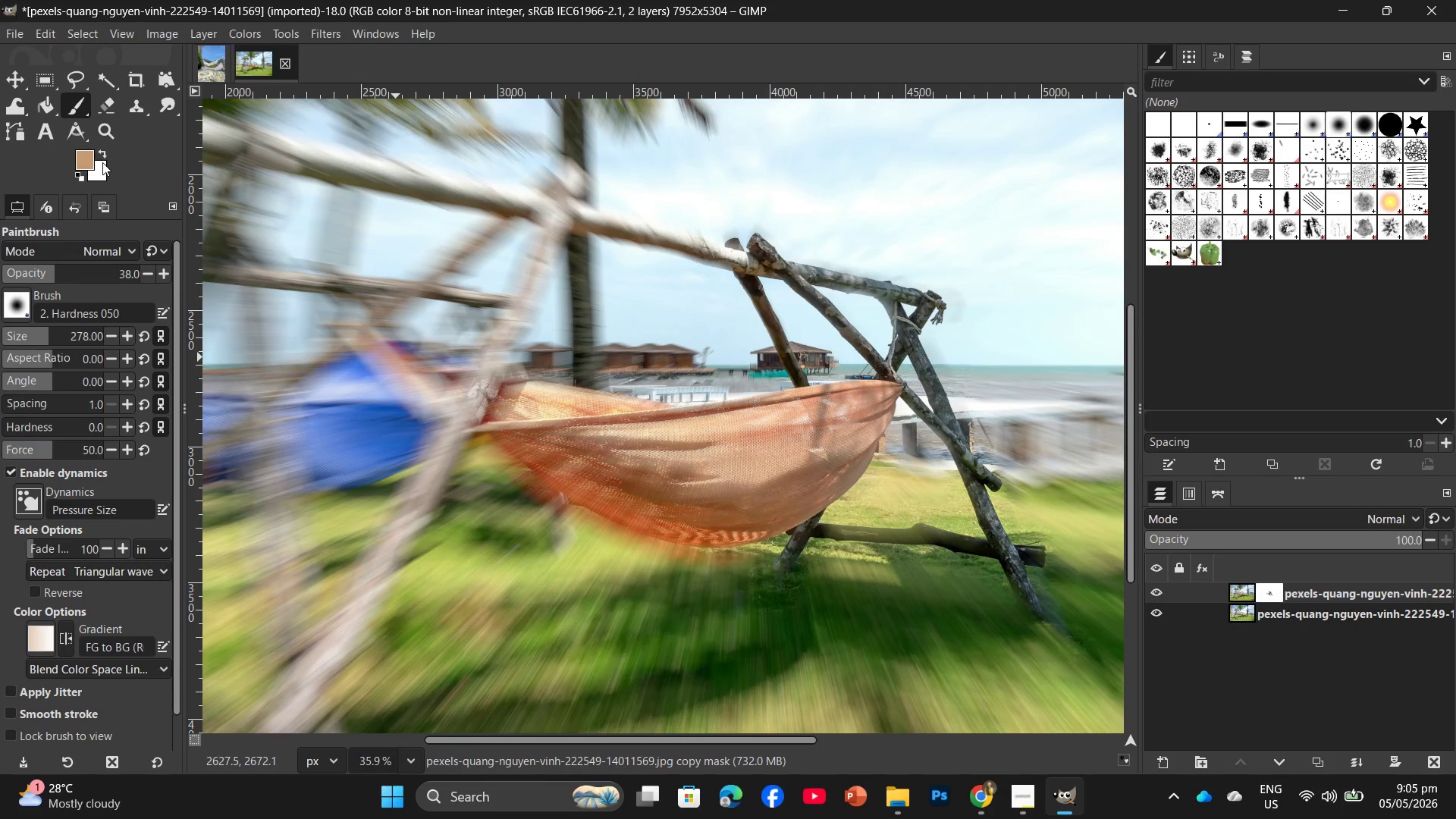 
left_click([83, 155])
 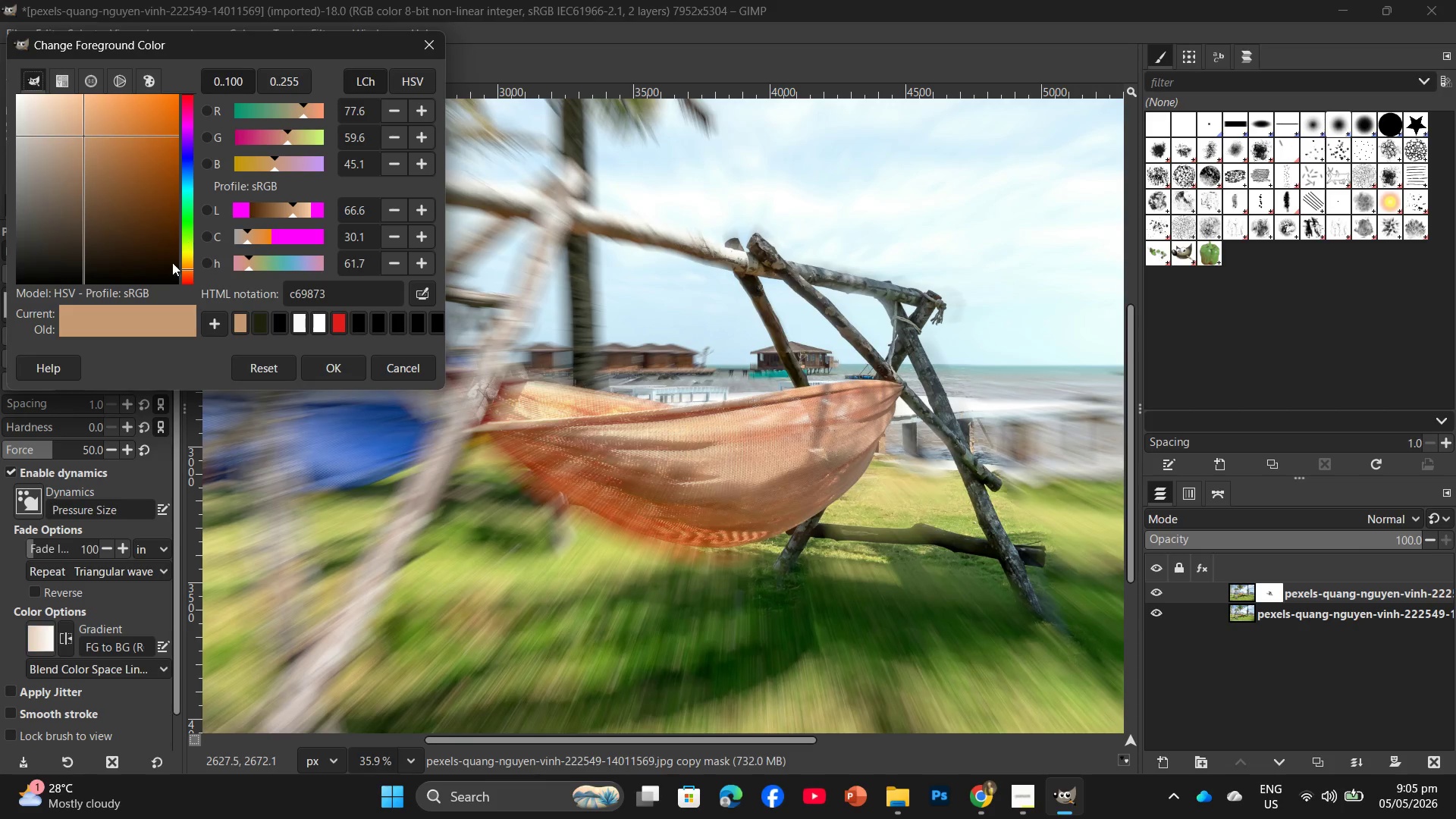 
double_click([171, 281])
 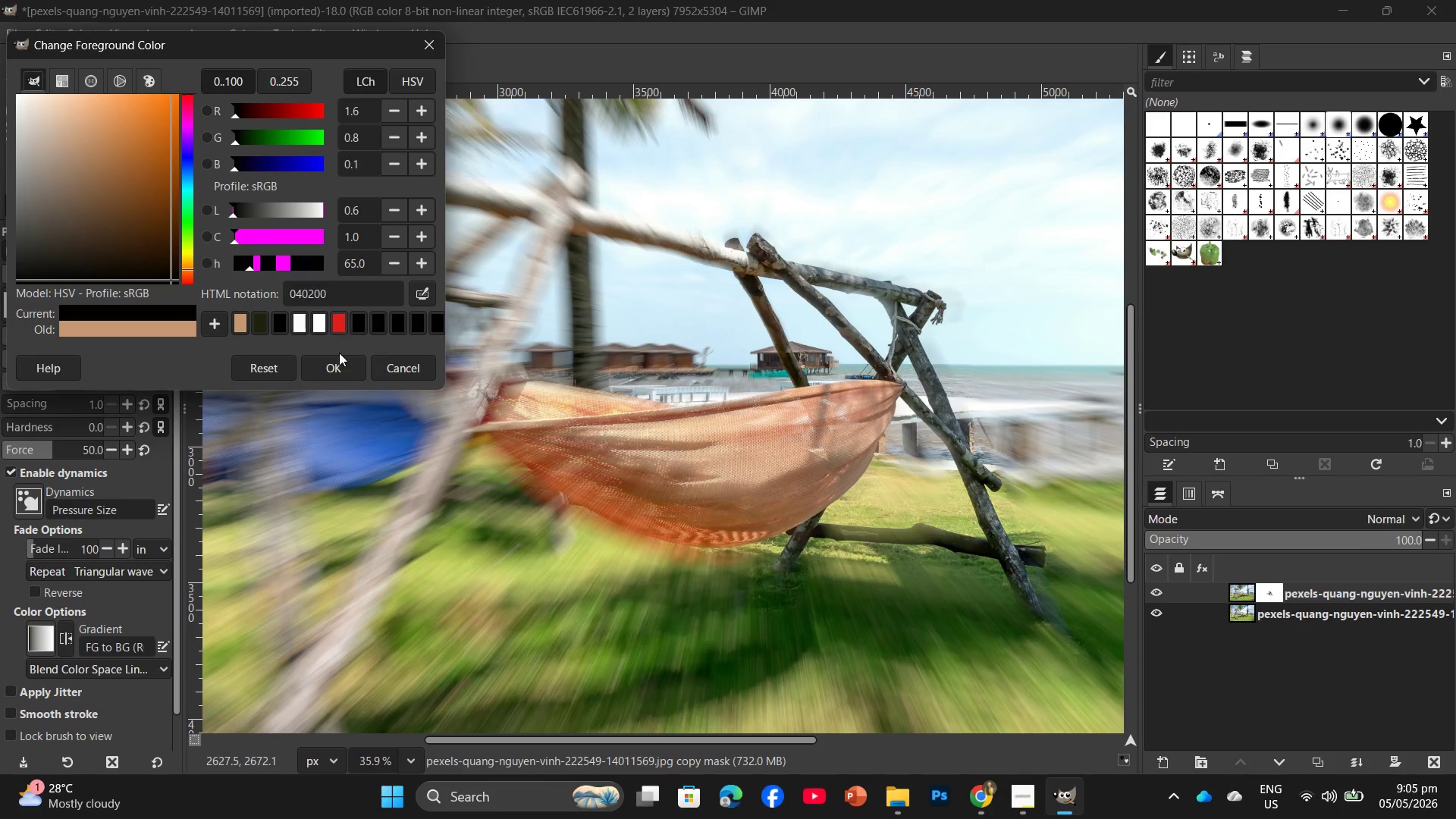 
left_click([339, 366])
 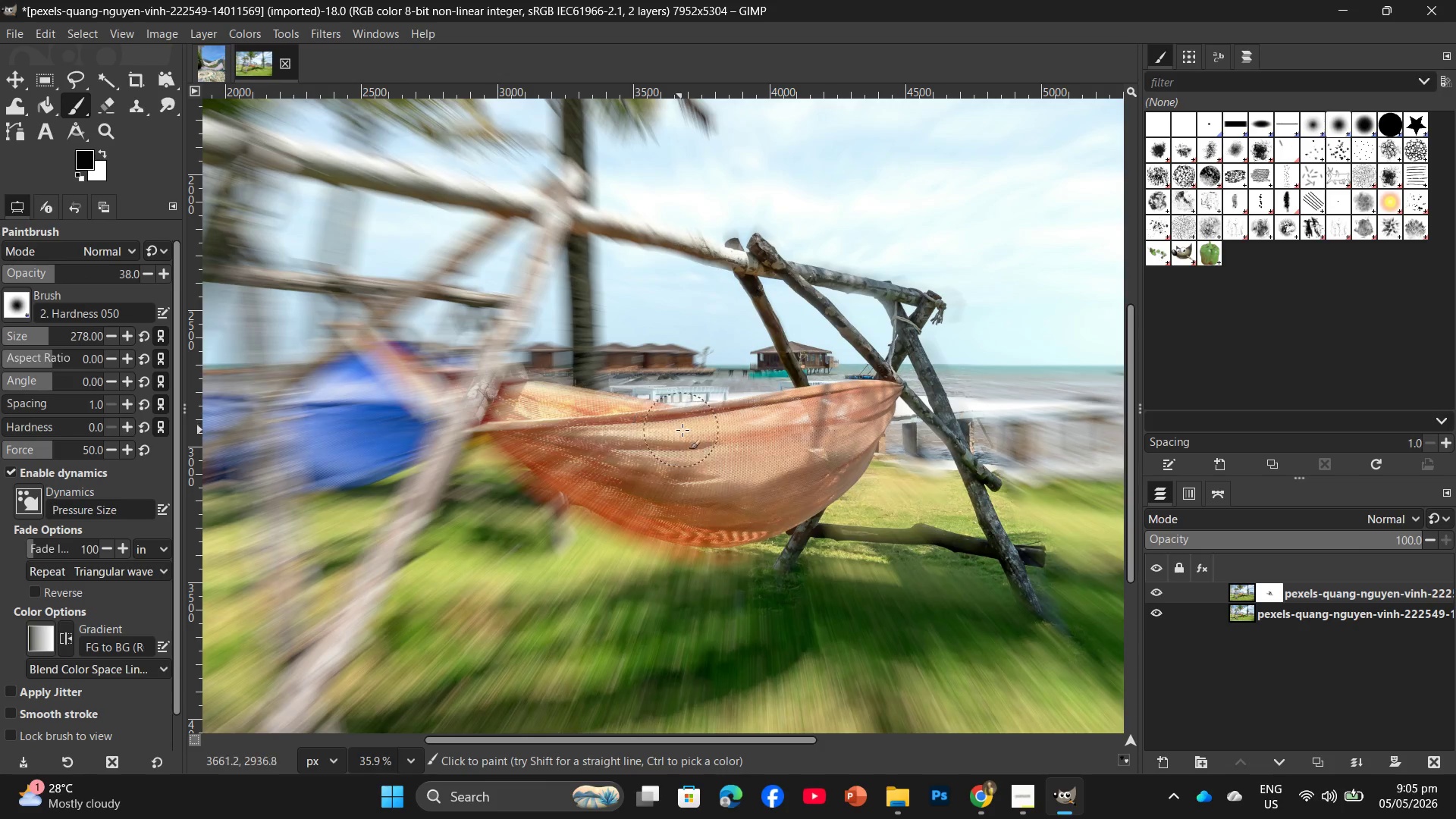 
left_click_drag(start_coordinate=[803, 441], to_coordinate=[808, 483])
 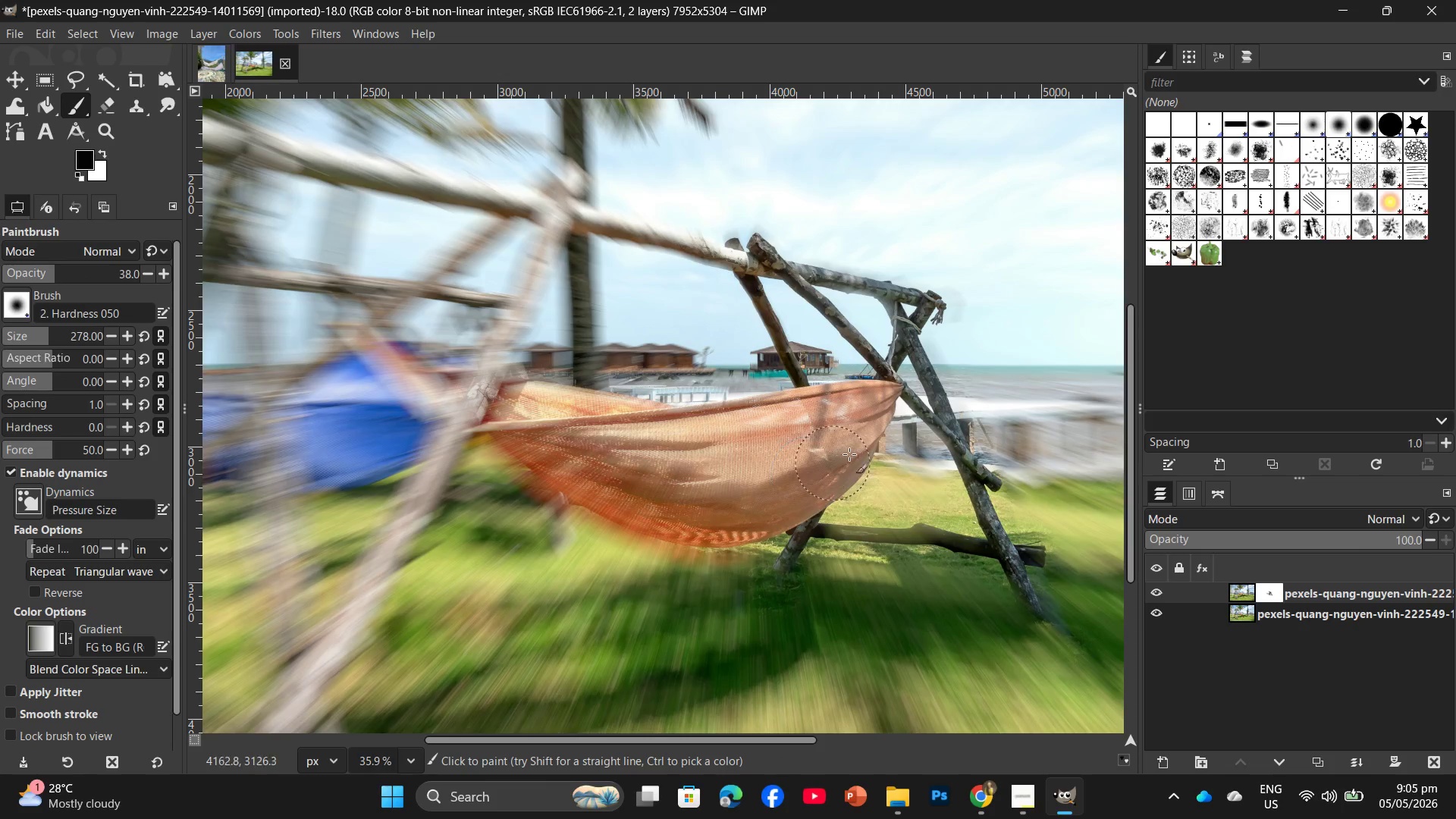 
left_click_drag(start_coordinate=[871, 441], to_coordinate=[858, 454])
 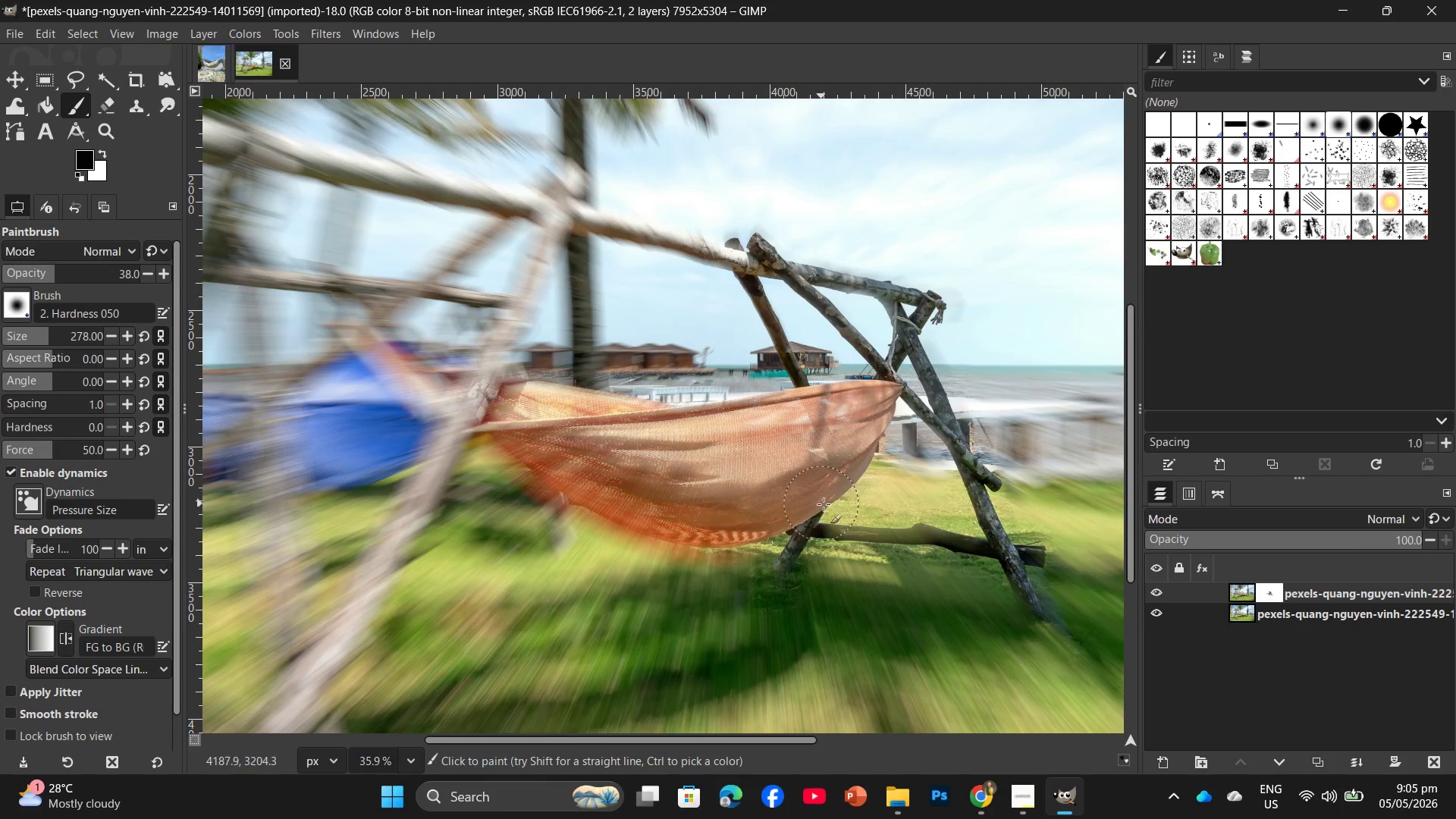 
left_click_drag(start_coordinate=[849, 513], to_coordinate=[854, 516])
 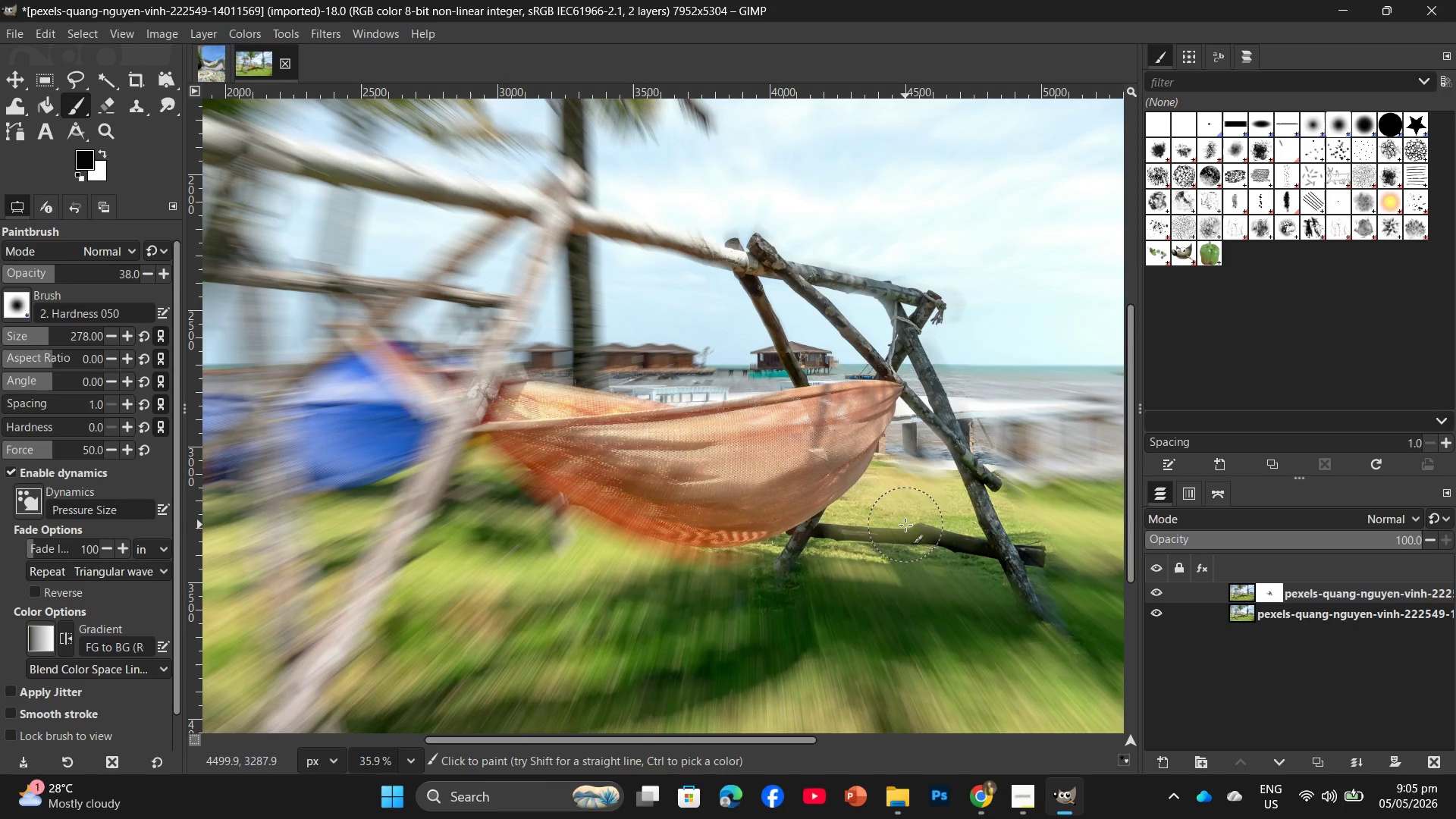 
double_click([907, 525])
 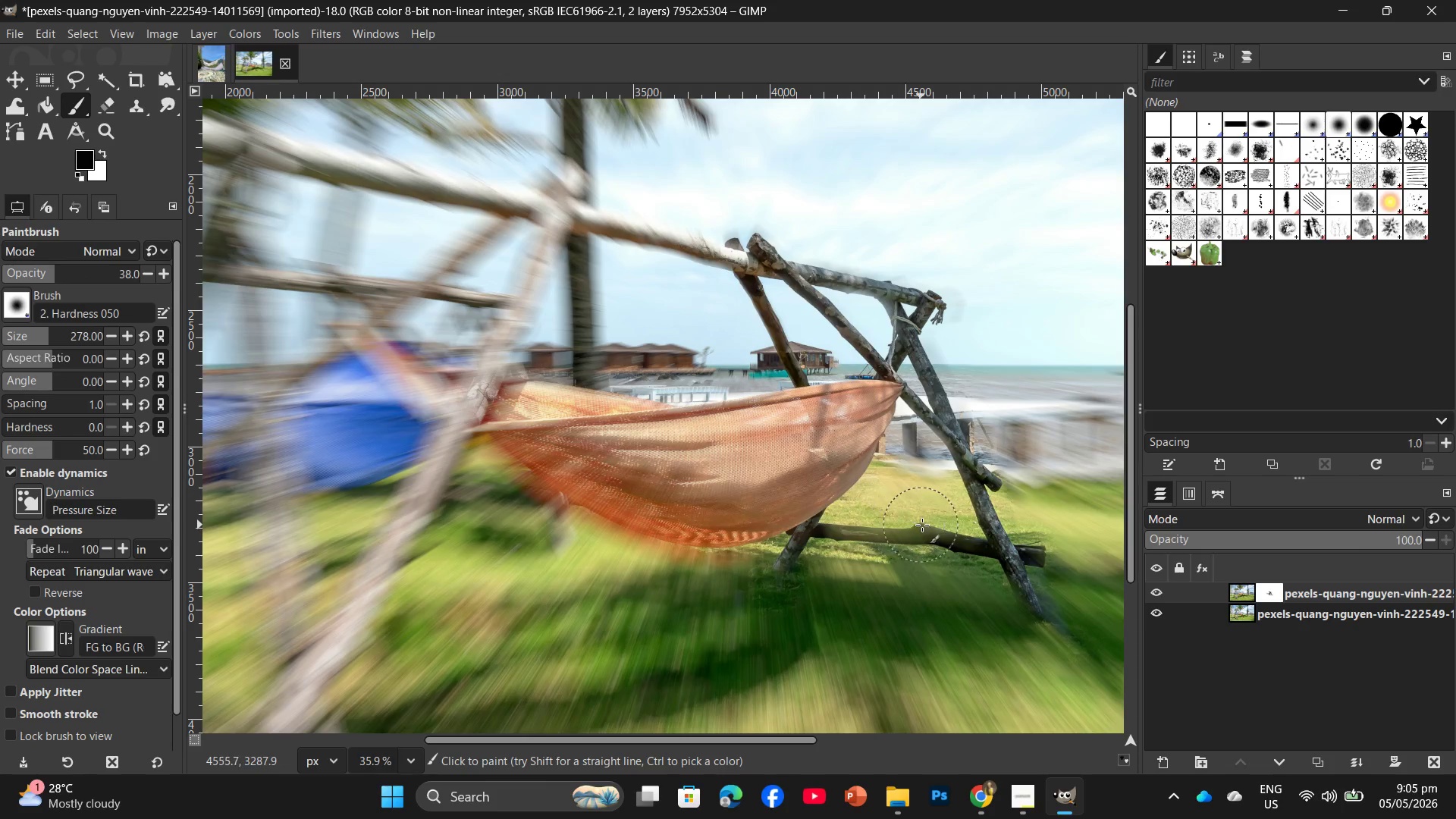 
left_click_drag(start_coordinate=[921, 526], to_coordinate=[890, 537])
 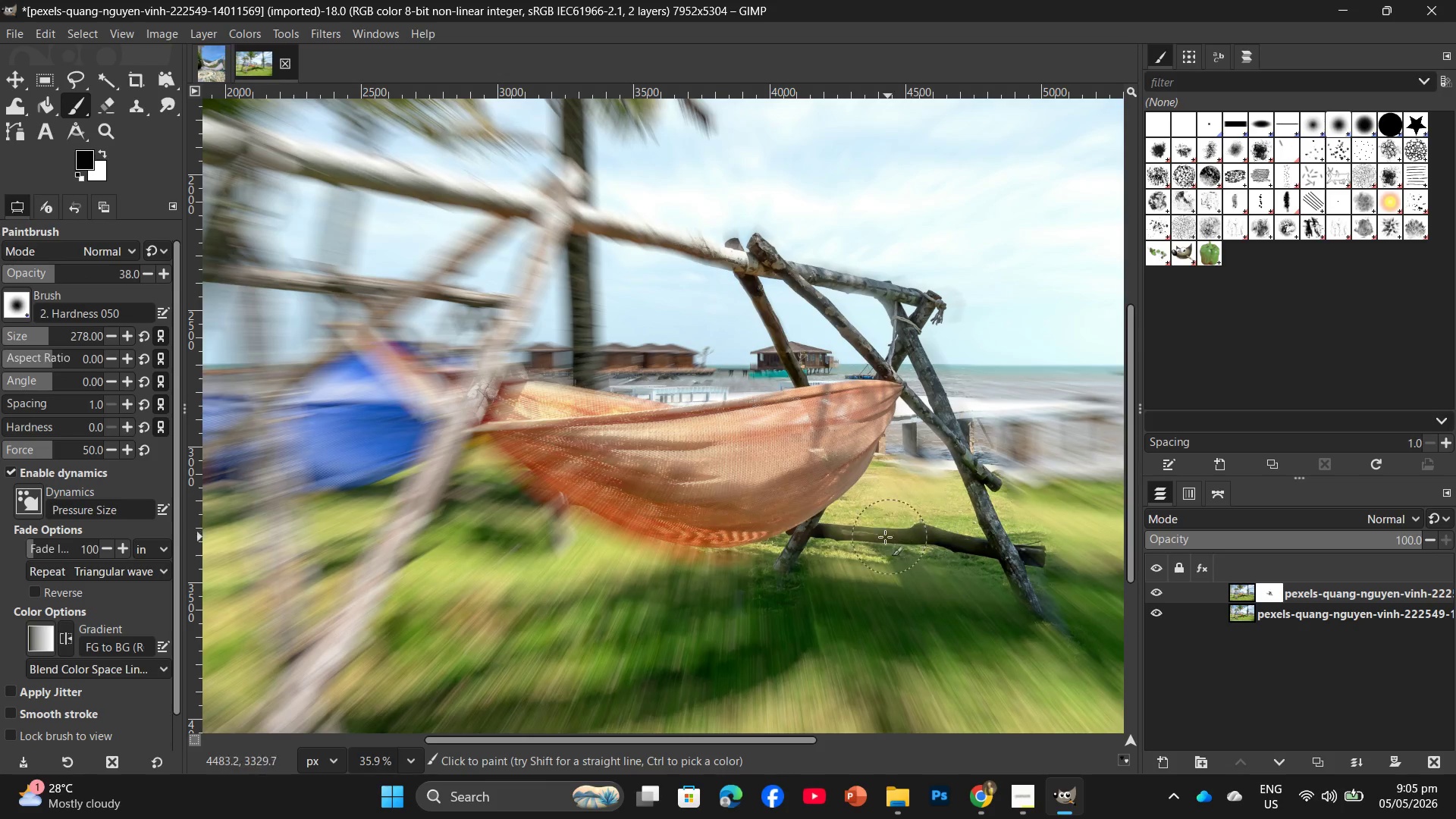 
left_click_drag(start_coordinate=[879, 540], to_coordinate=[857, 544])
 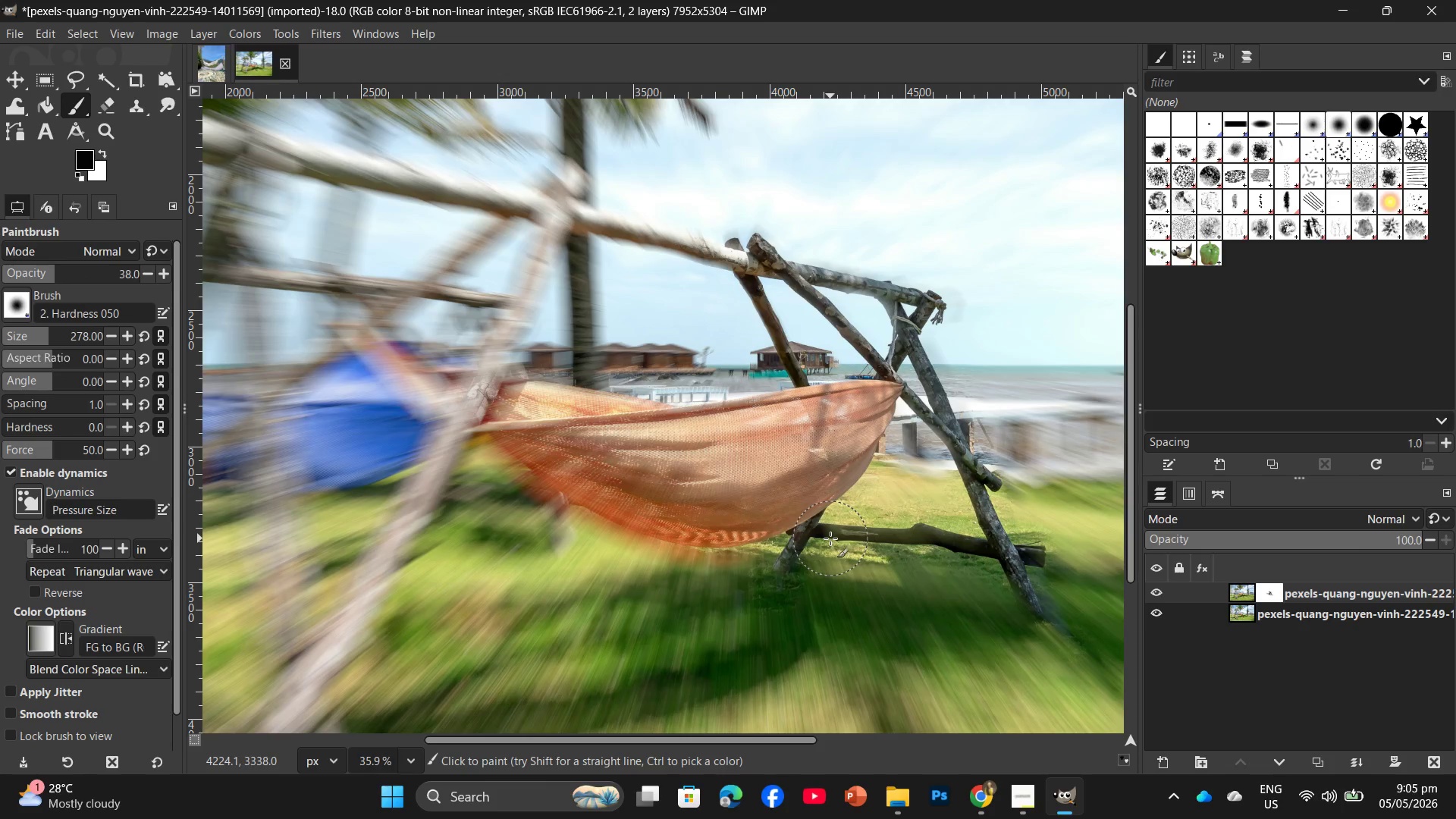 
left_click([880, 530])
 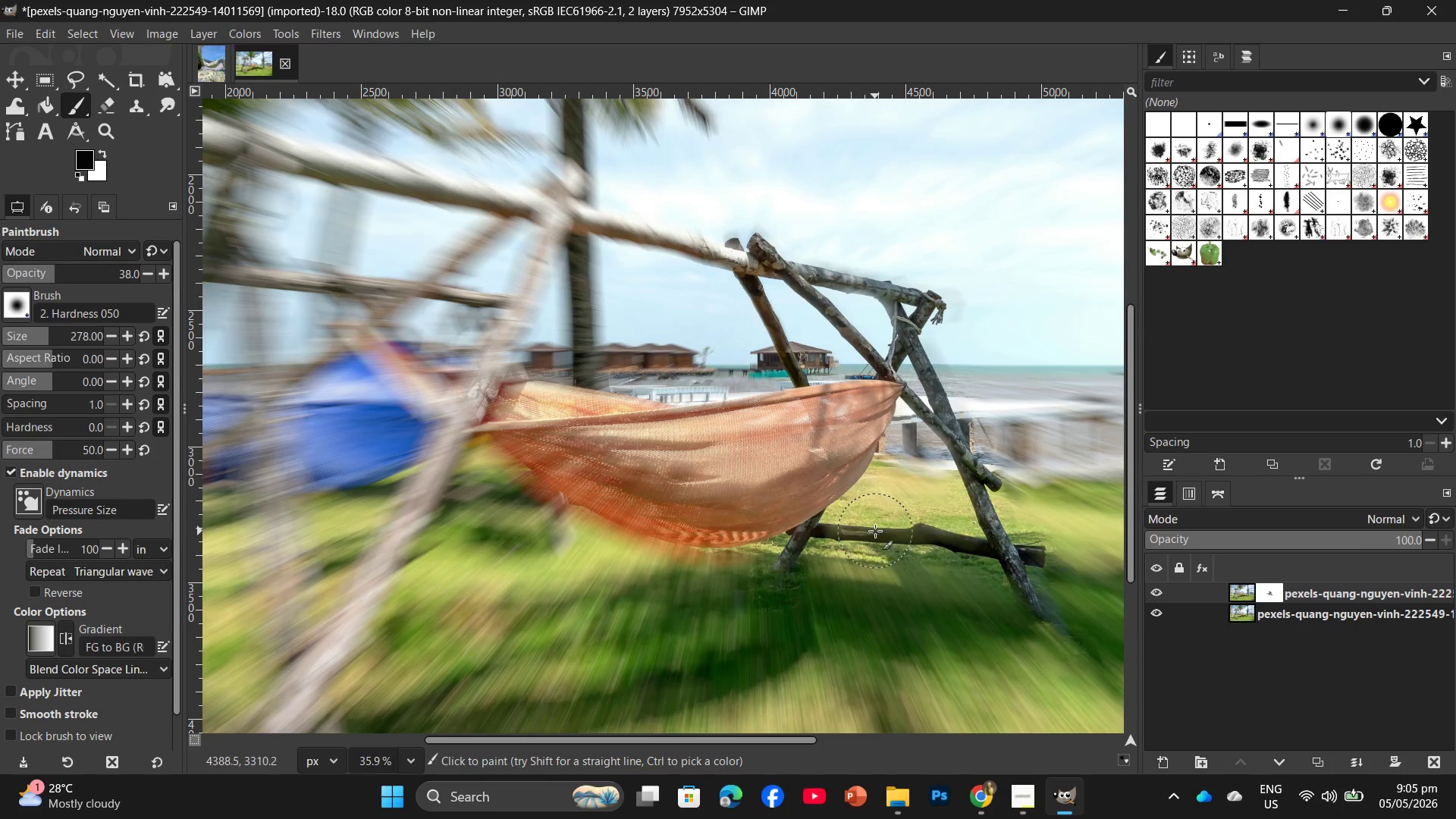 
triple_click([911, 529])
 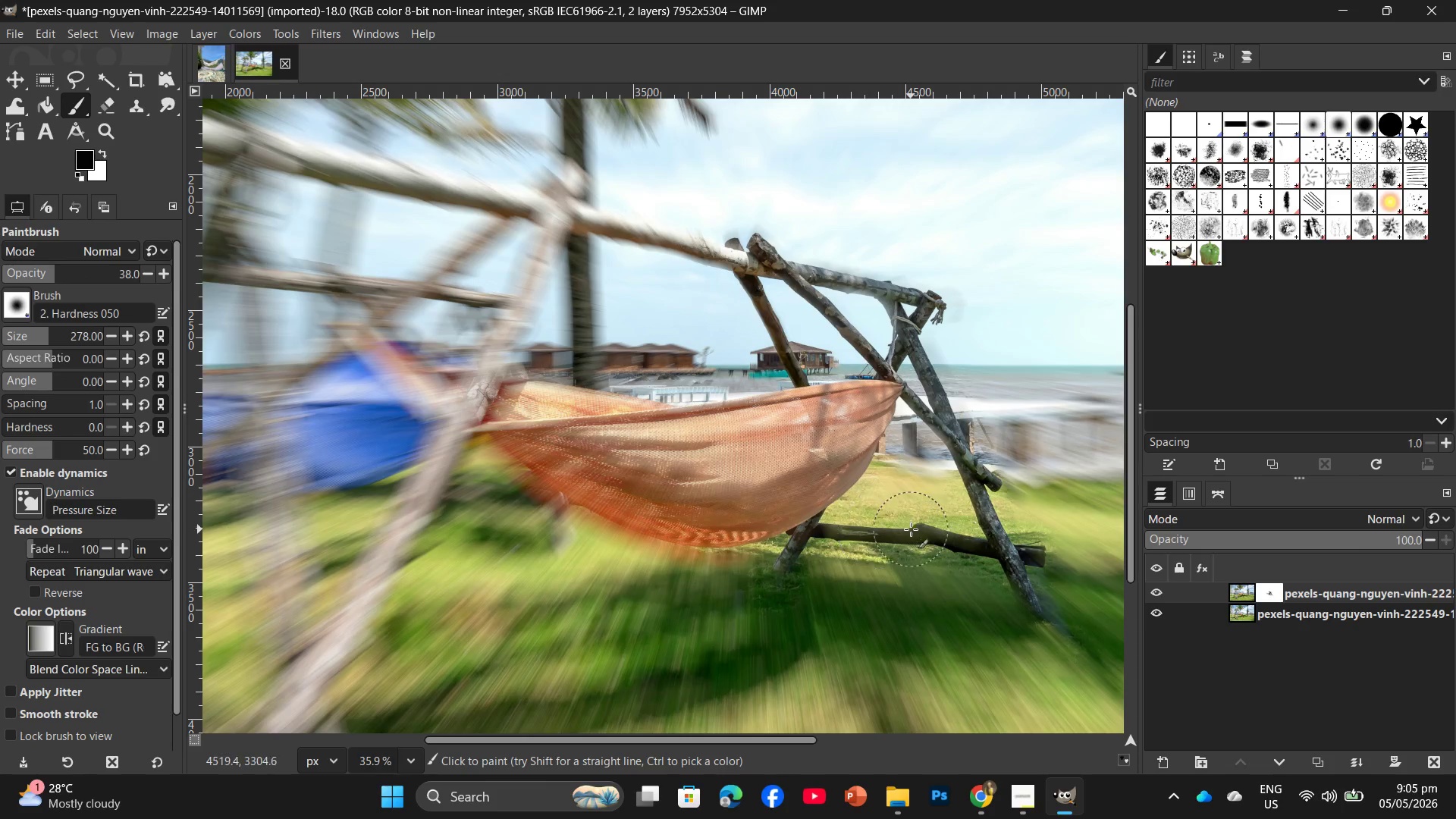 
triple_click([920, 524])
 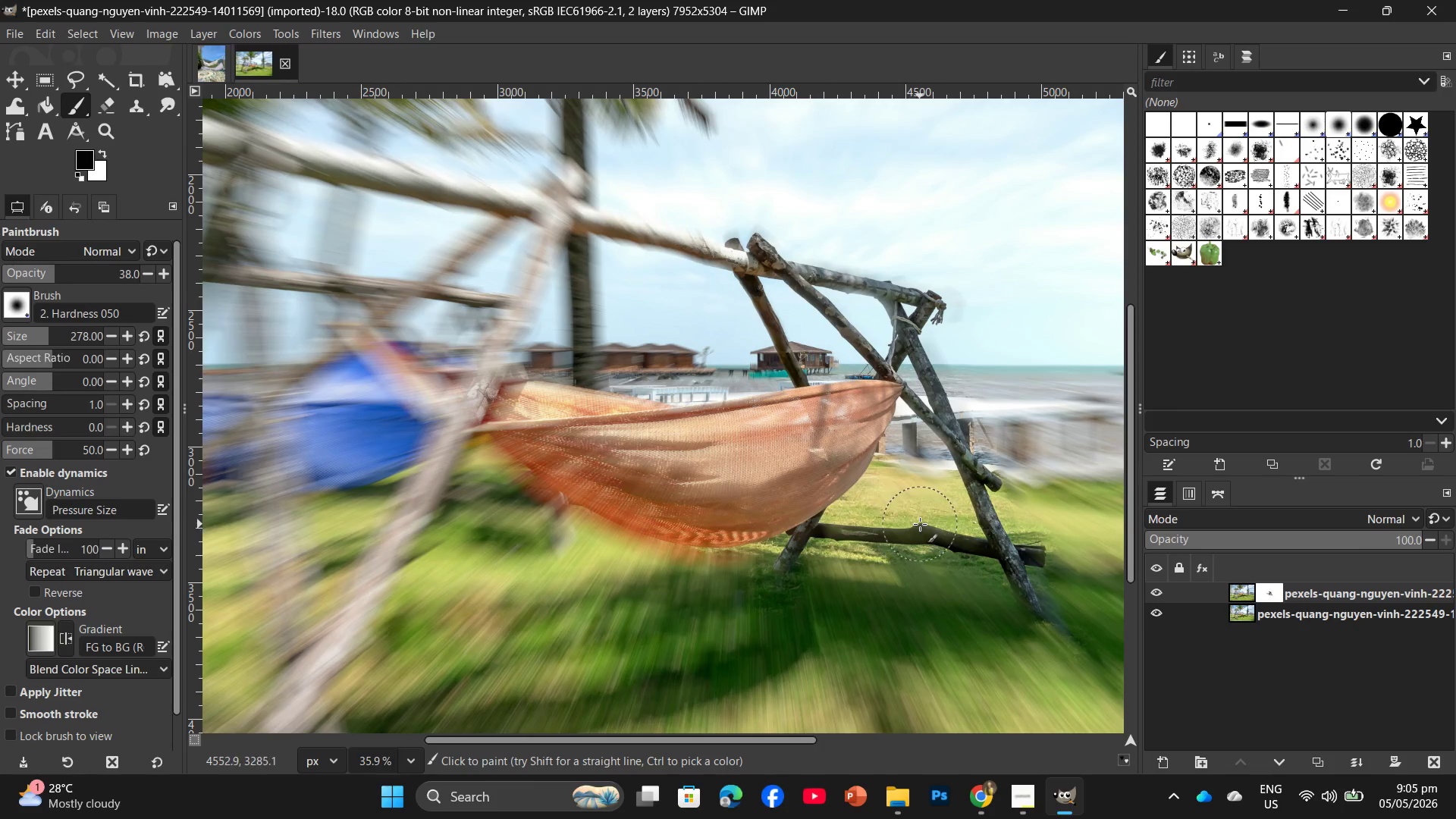 
left_click_drag(start_coordinate=[887, 531], to_coordinate=[824, 545])
 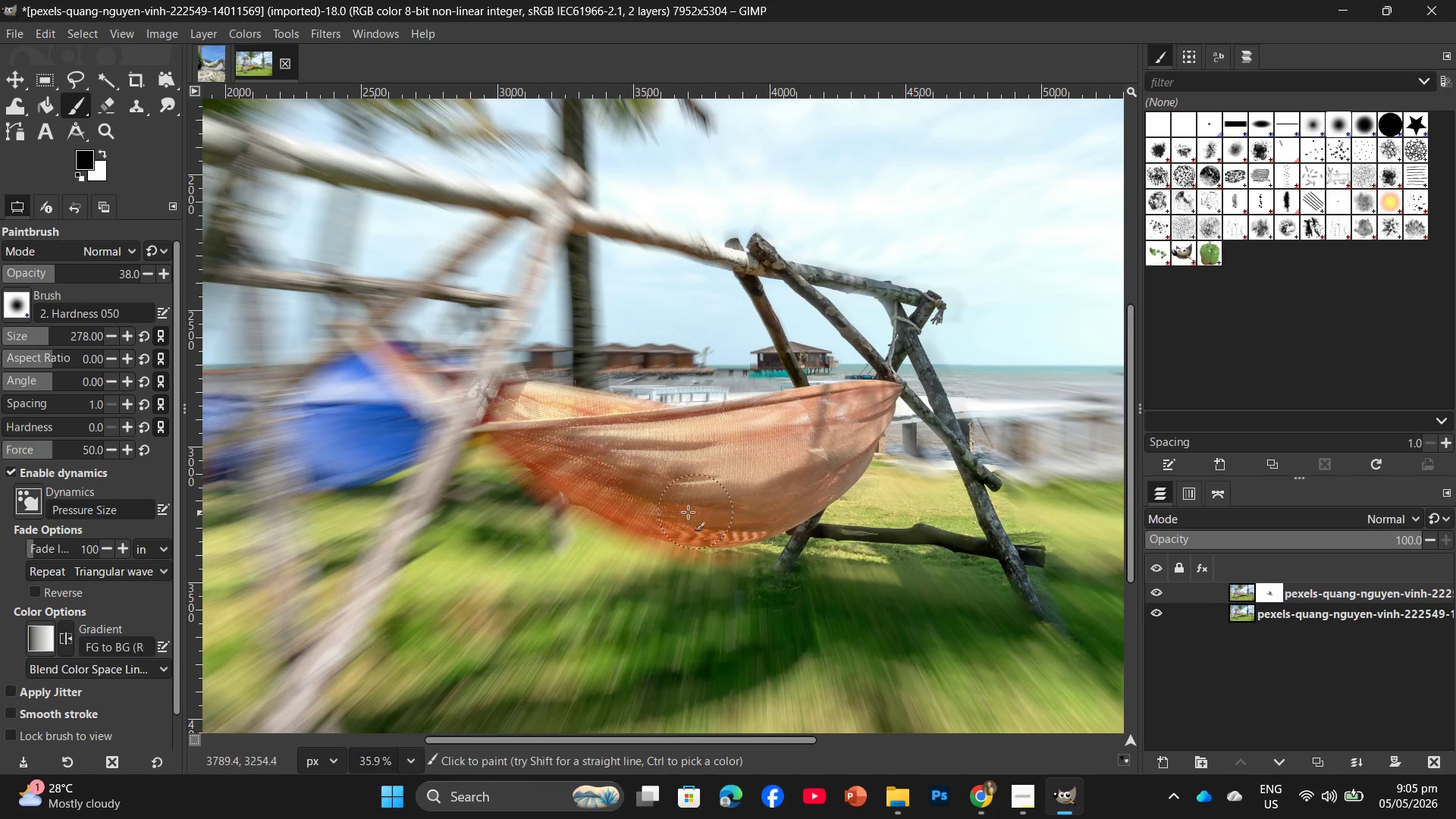 
left_click_drag(start_coordinate=[683, 513], to_coordinate=[680, 522])
 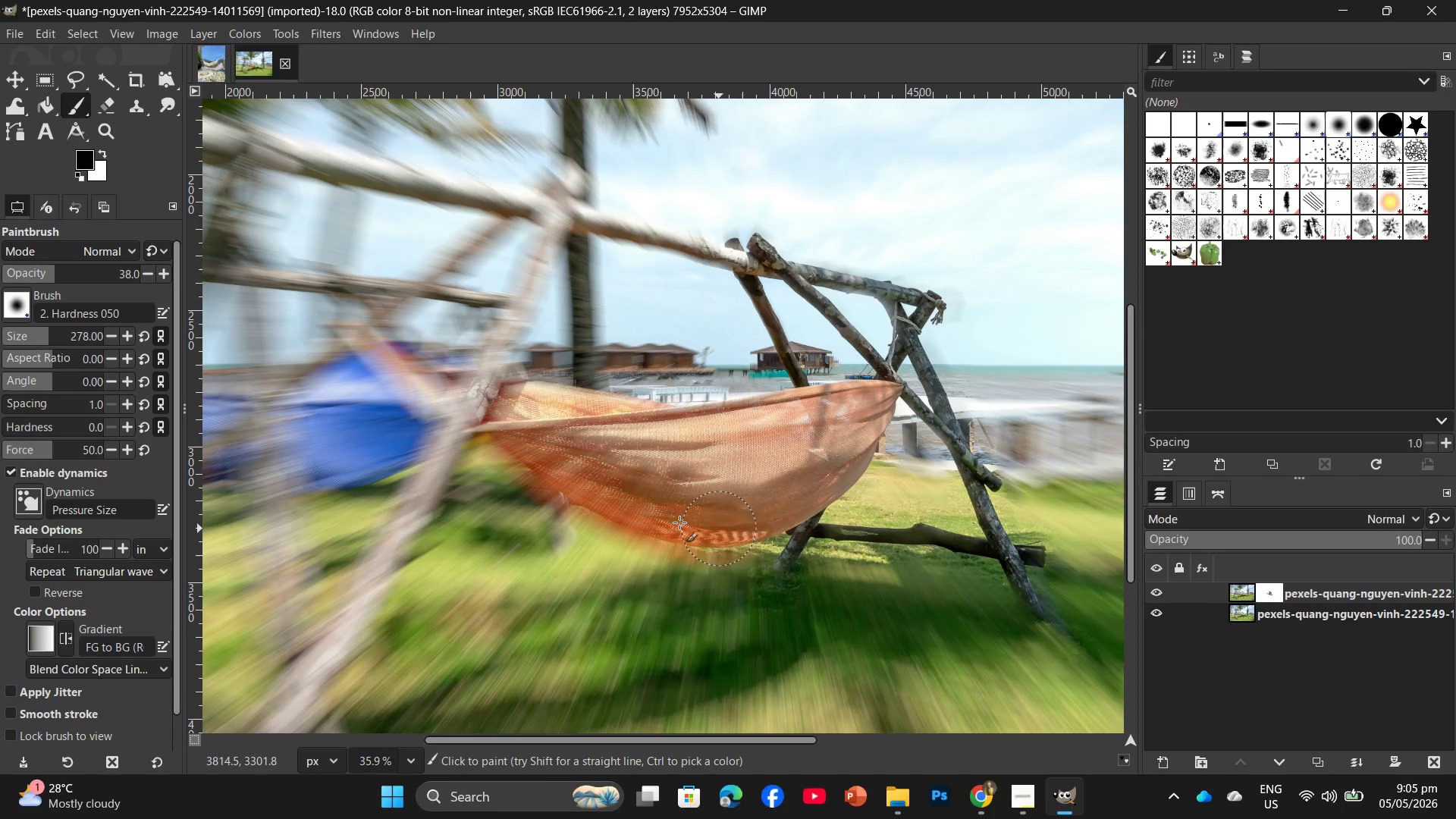 
left_click_drag(start_coordinate=[719, 529], to_coordinate=[642, 514])
 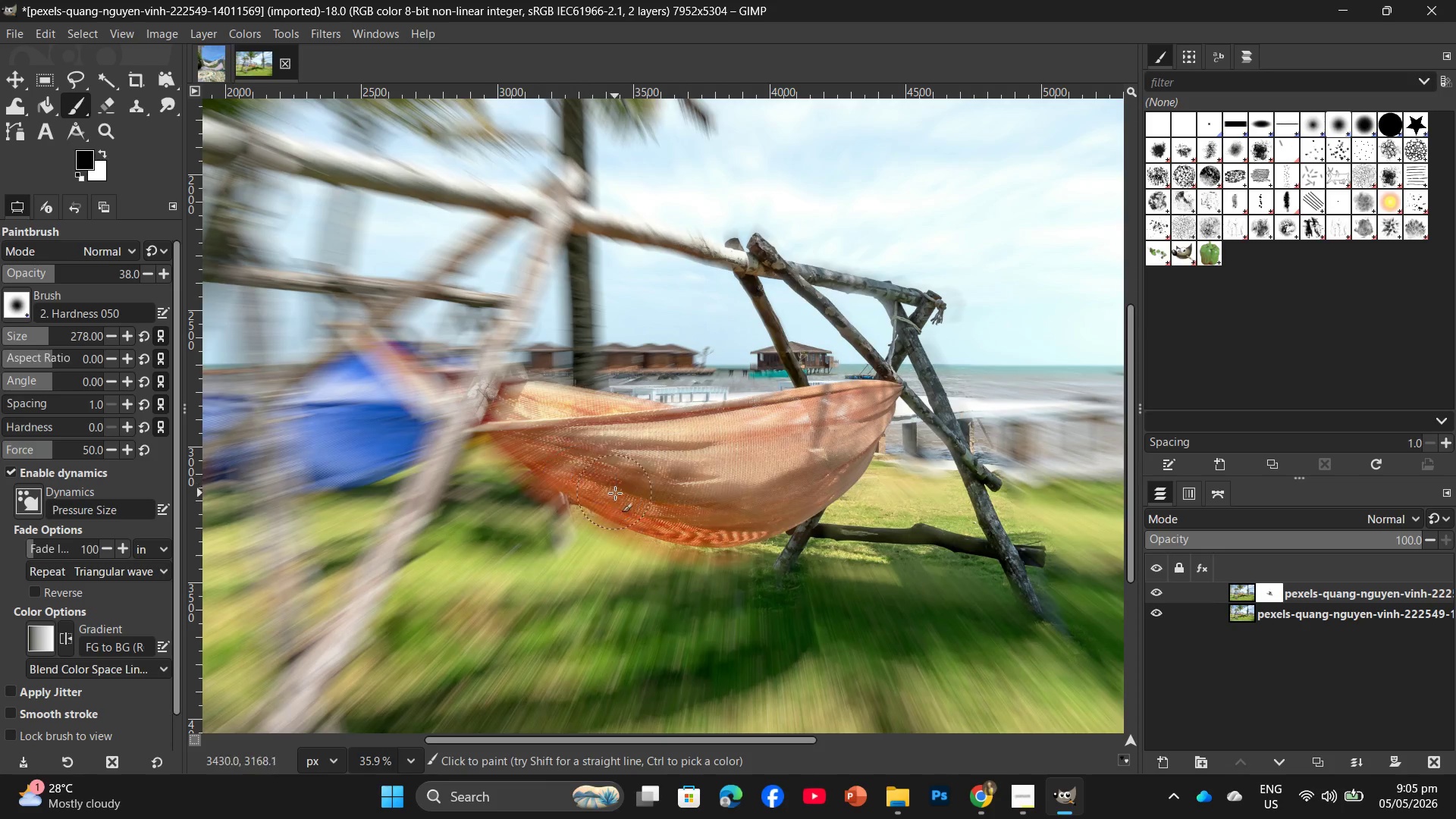 
triple_click([528, 465])
 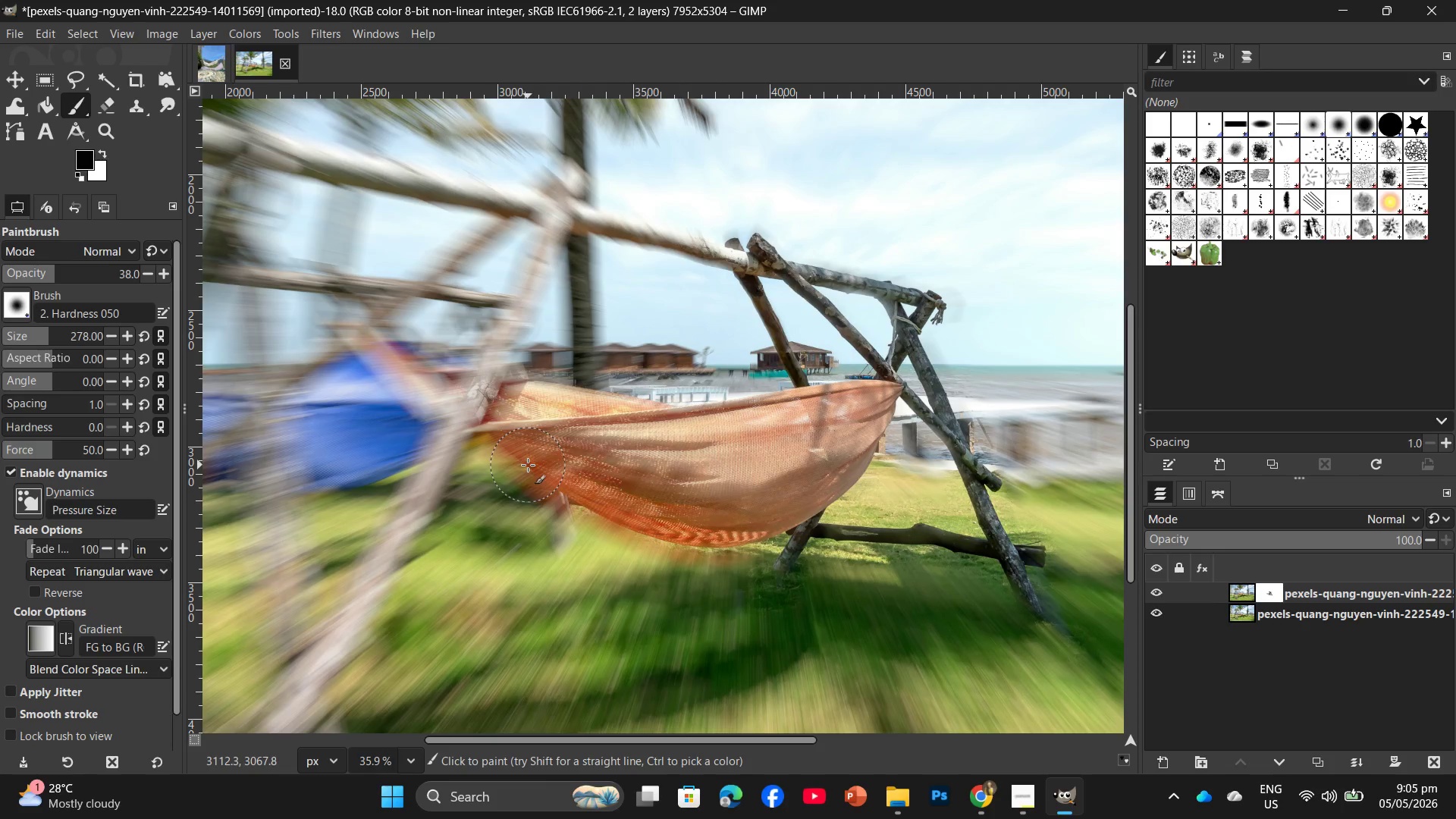 
left_click_drag(start_coordinate=[564, 452], to_coordinate=[538, 441])
 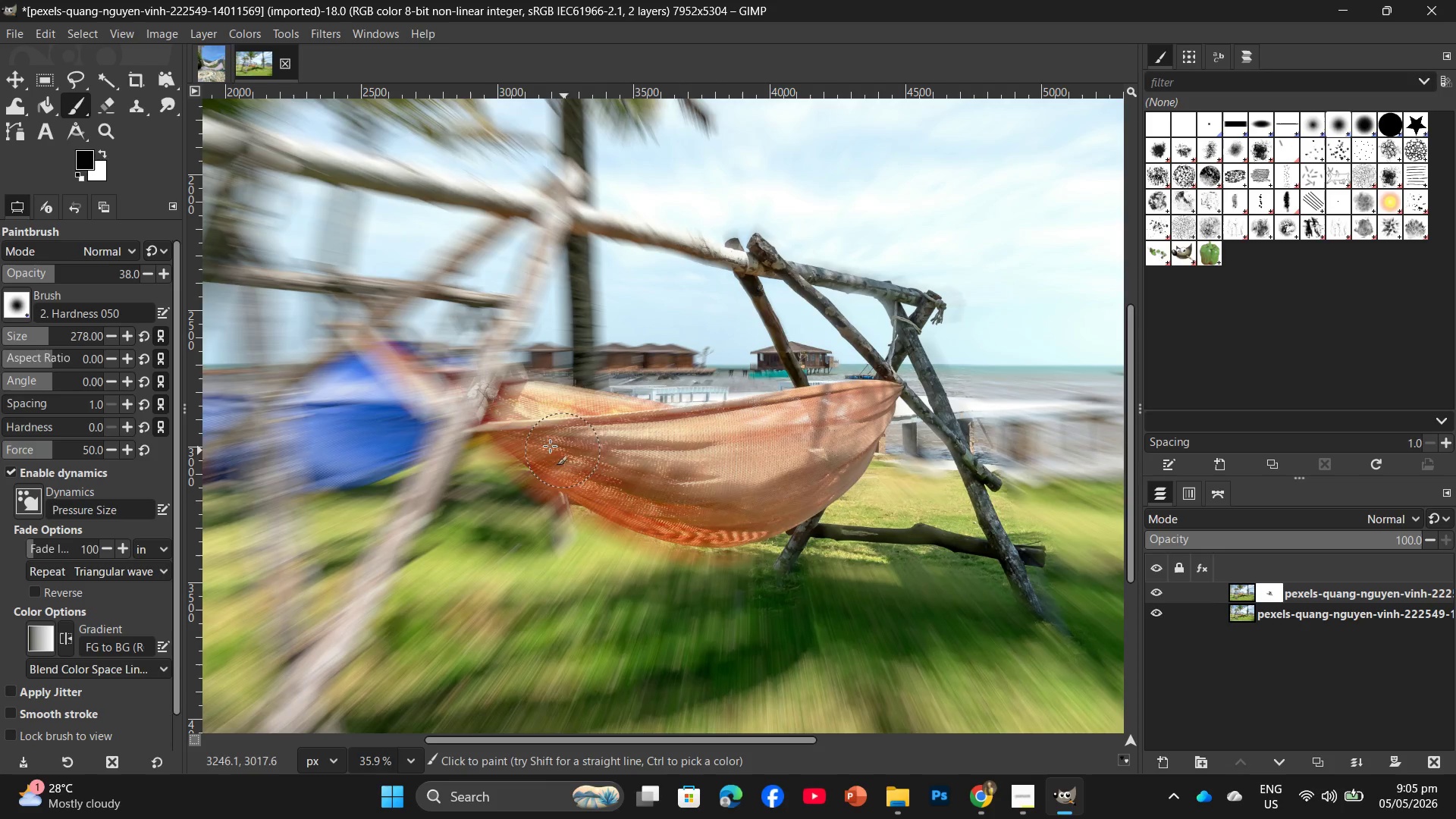 
triple_click([512, 429])
 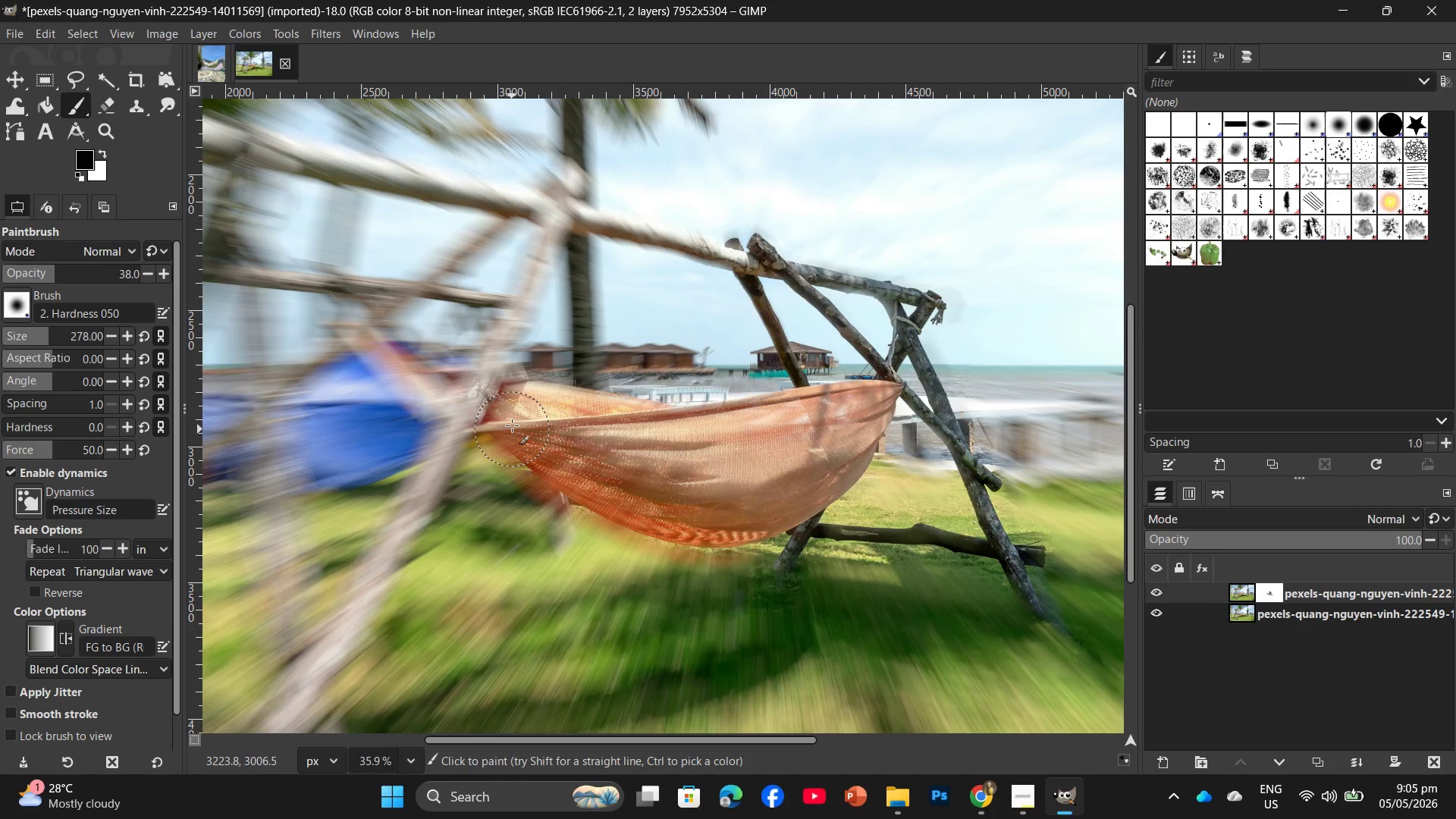 
left_click_drag(start_coordinate=[516, 419], to_coordinate=[415, 384])
 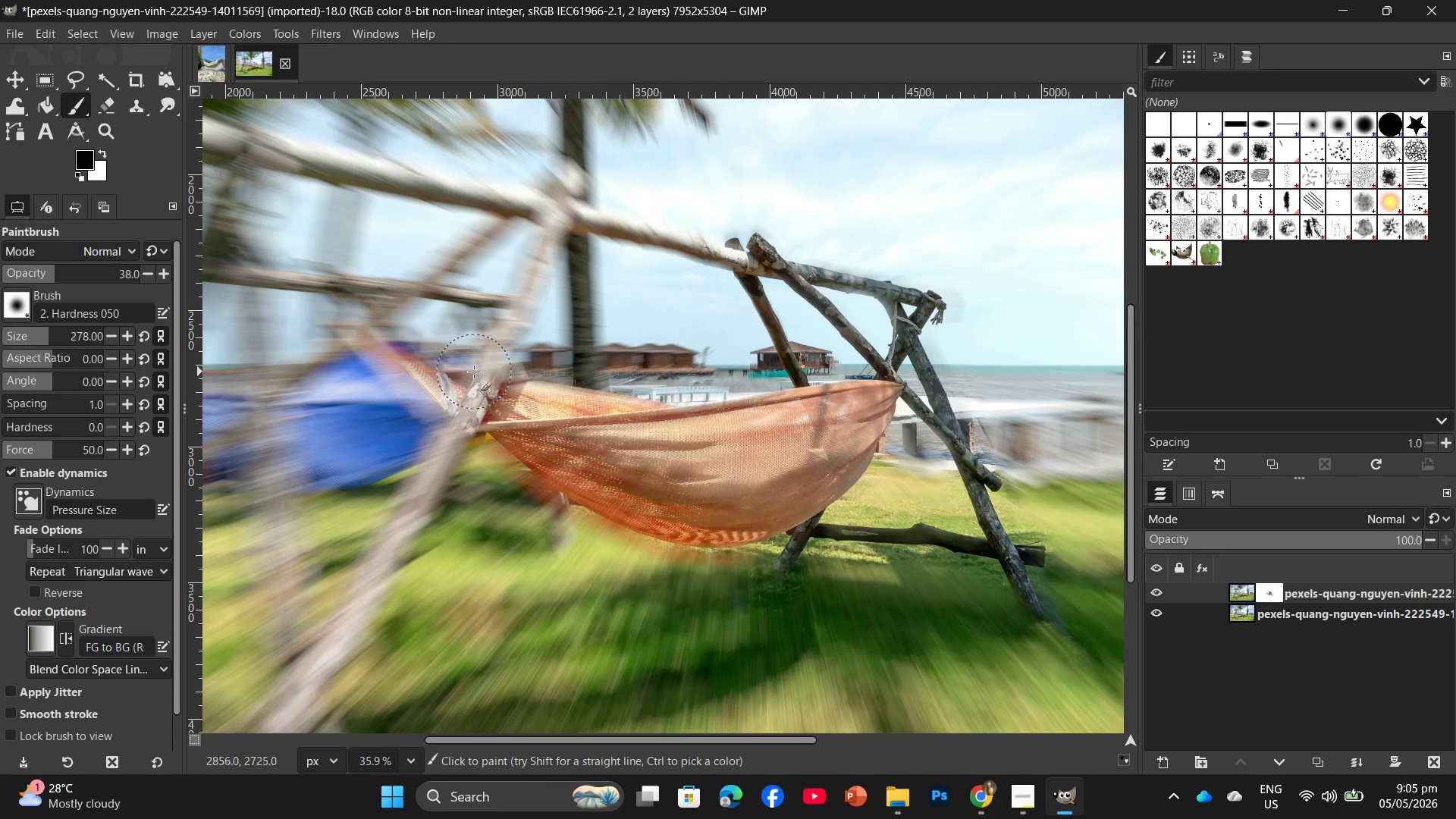 
left_click_drag(start_coordinate=[490, 372], to_coordinate=[487, 385])
 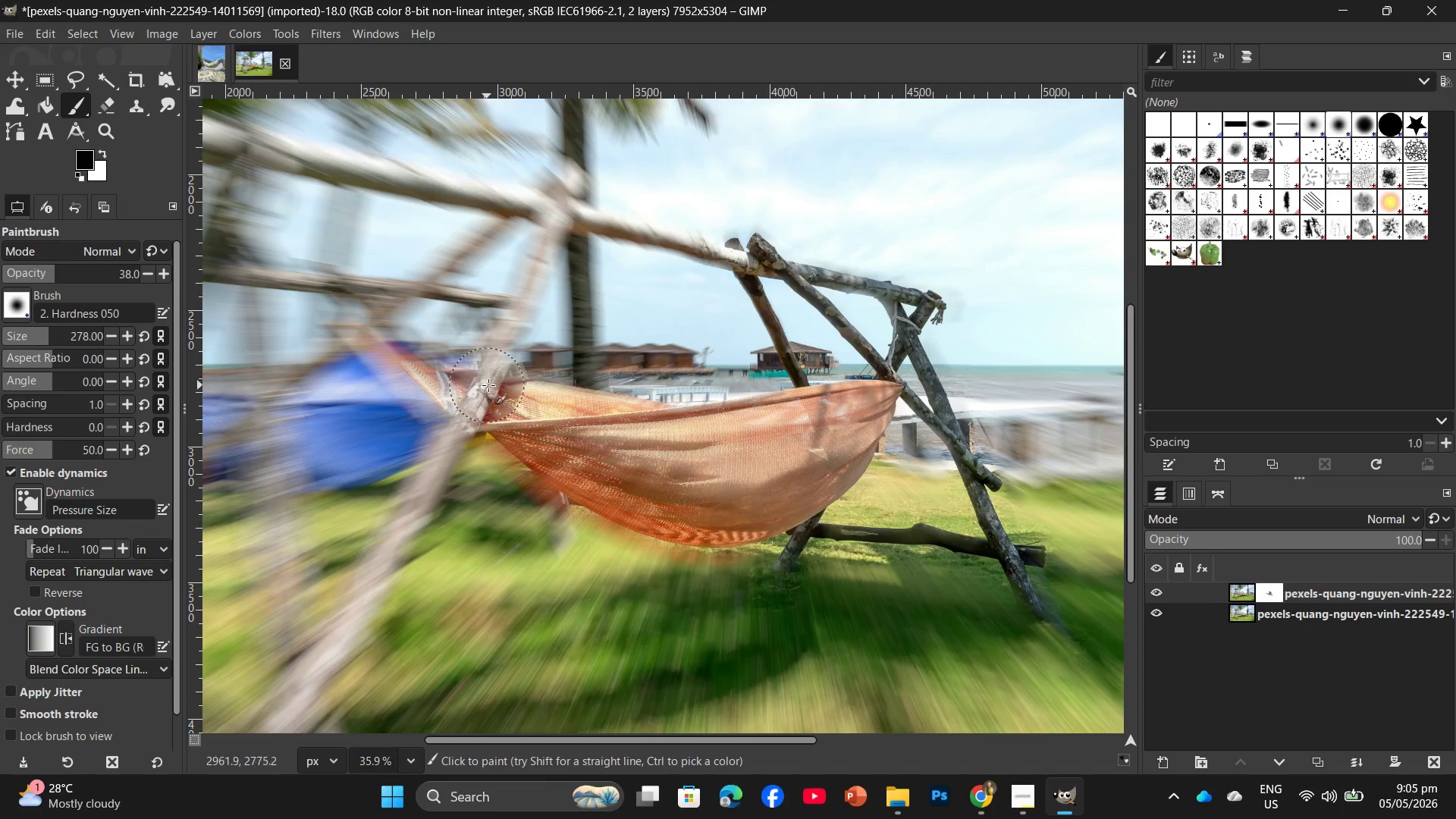 
left_click_drag(start_coordinate=[526, 398], to_coordinate=[513, 393])
 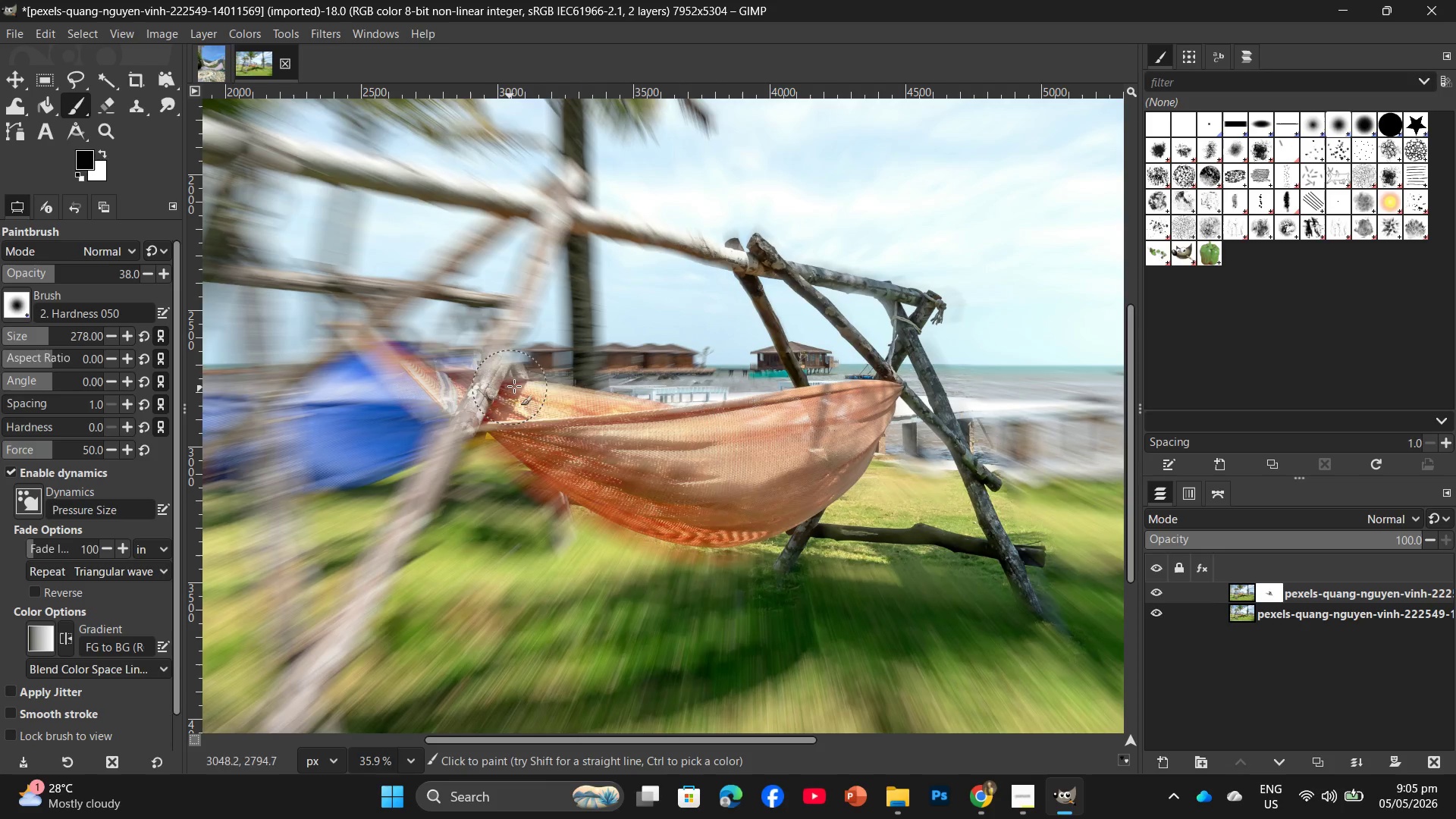 
left_click_drag(start_coordinate=[532, 391], to_coordinate=[535, 394])
 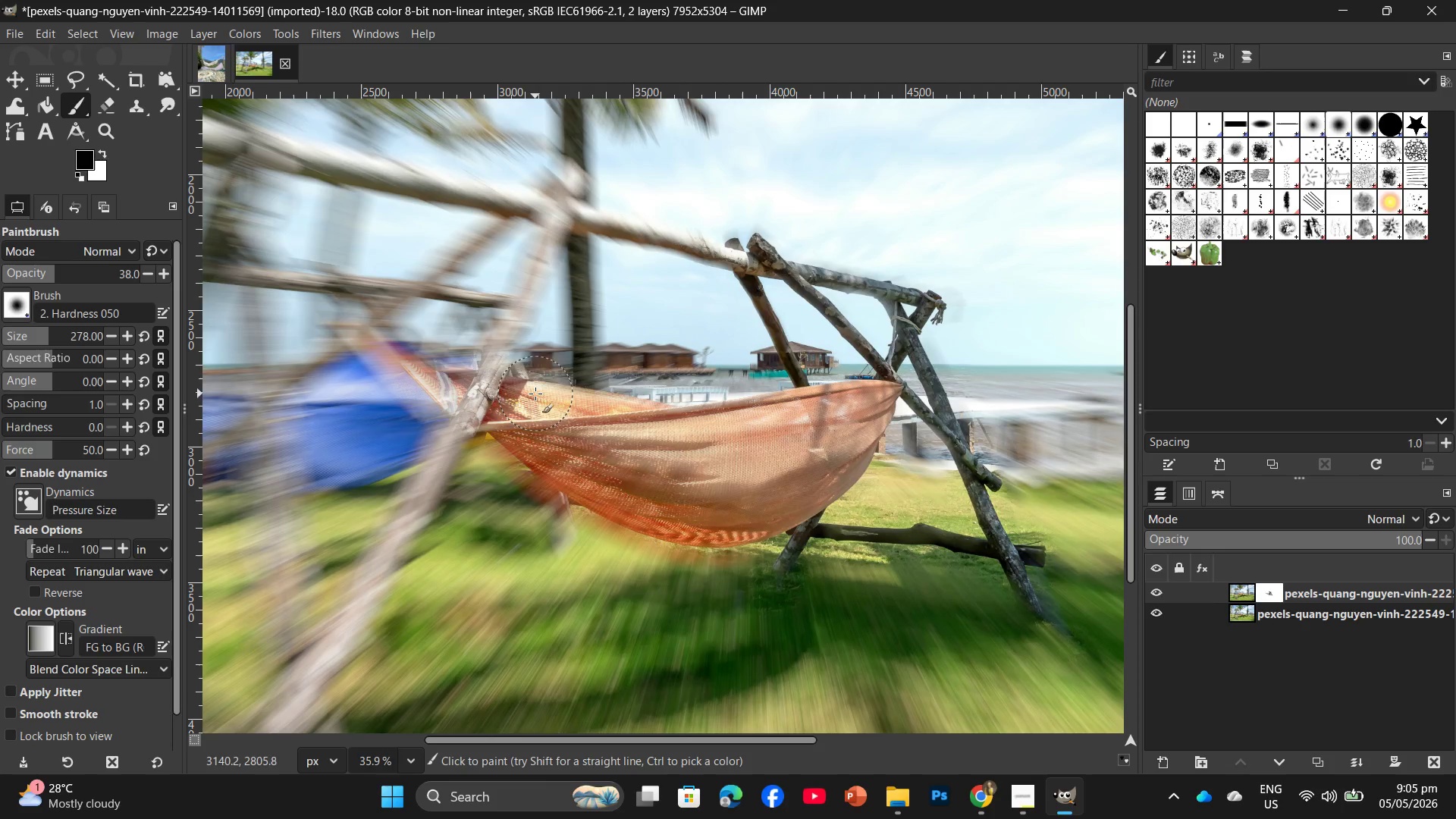 
left_click_drag(start_coordinate=[535, 394], to_coordinate=[535, 398])
 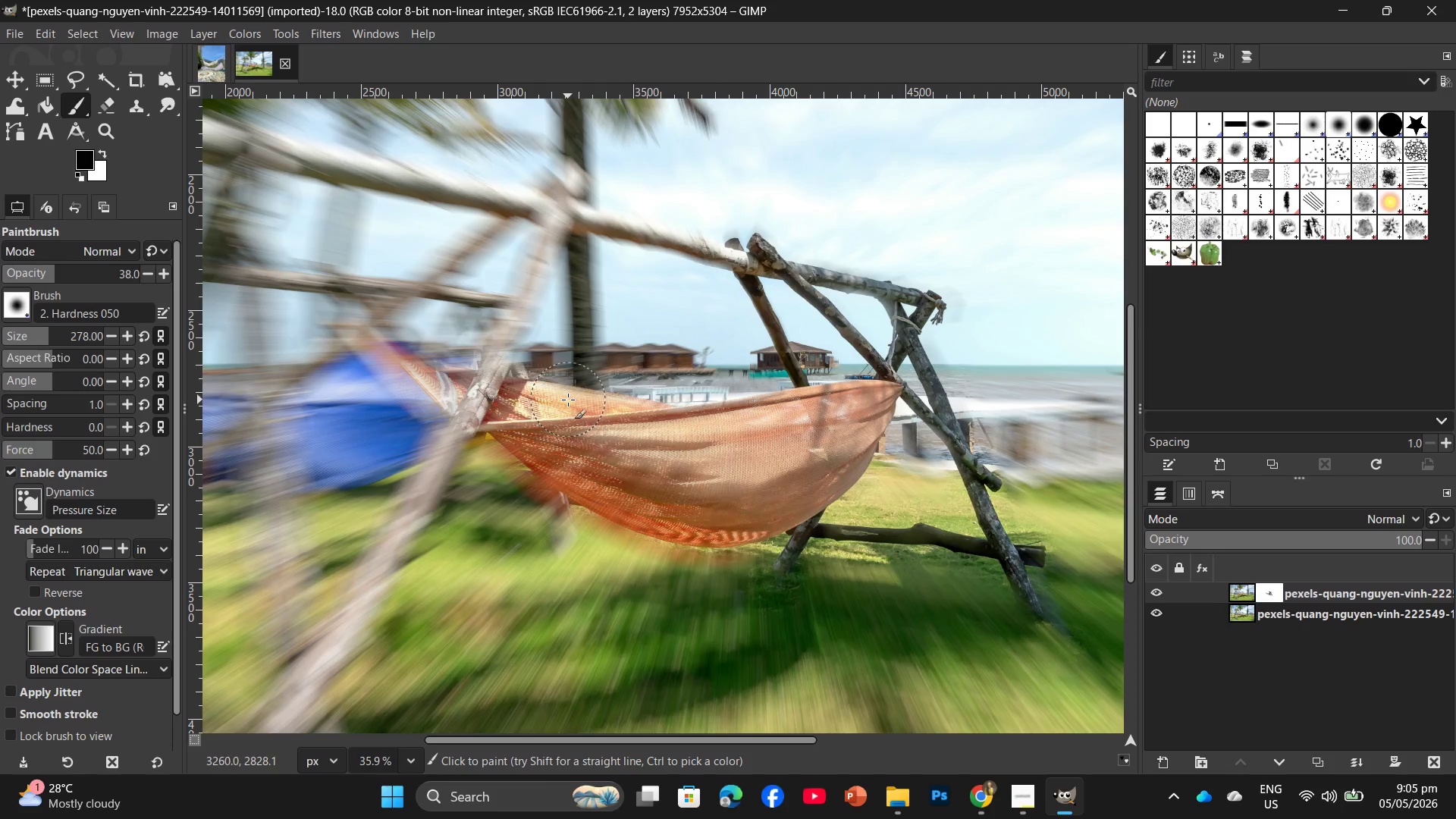 
left_click_drag(start_coordinate=[568, 400], to_coordinate=[570, 405])
 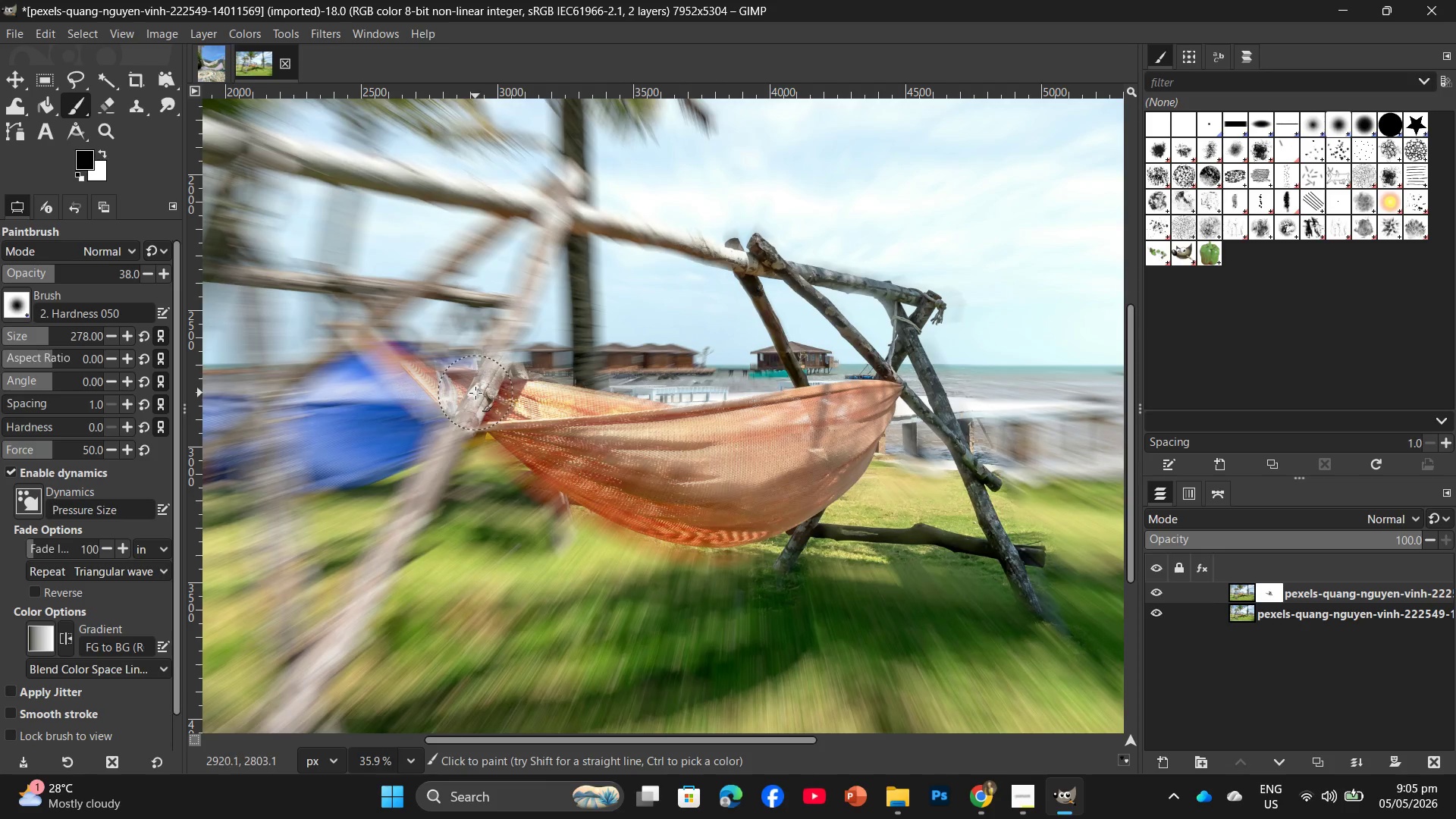 
left_click_drag(start_coordinate=[466, 392], to_coordinate=[443, 398])
 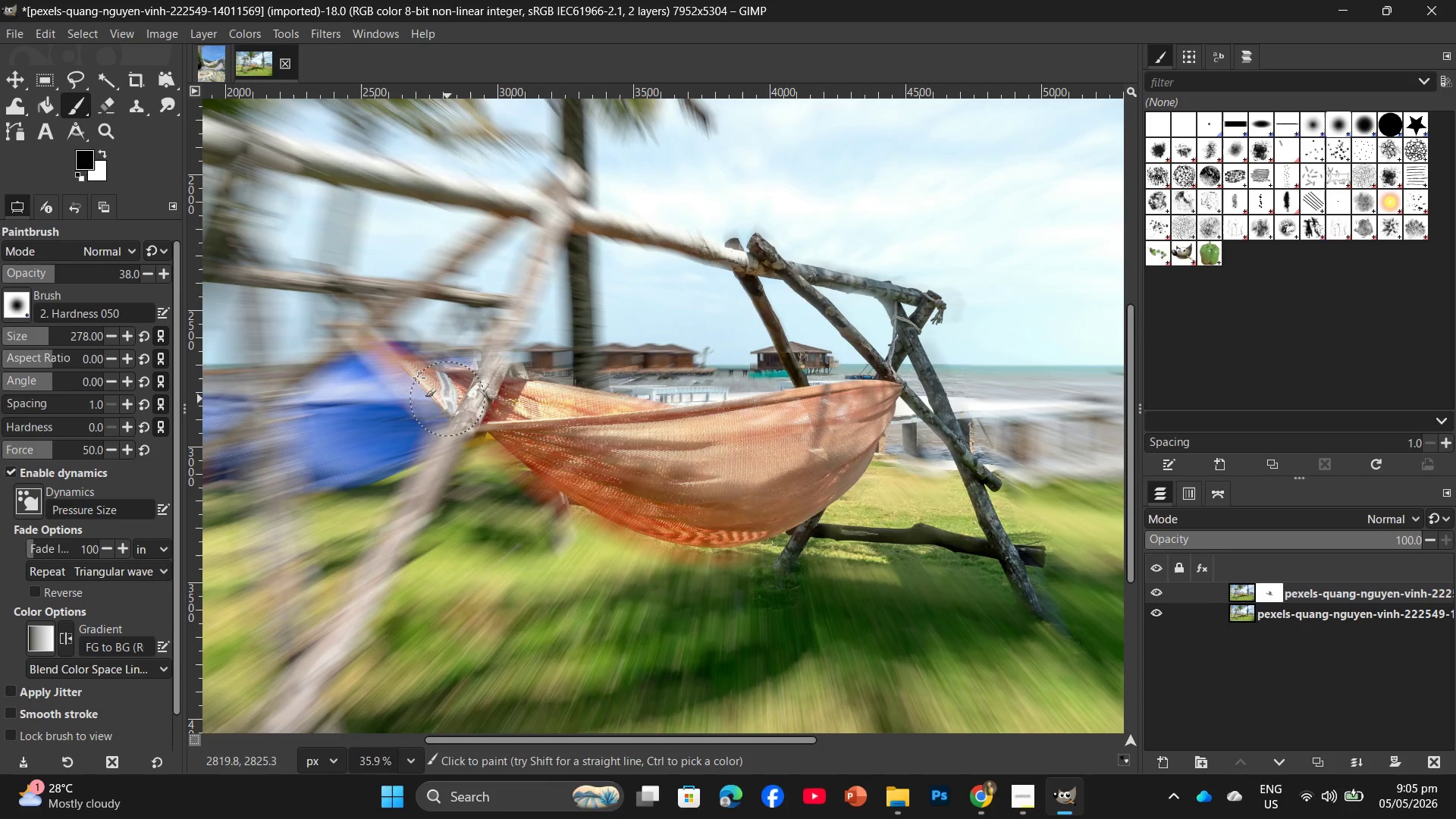 
left_click_drag(start_coordinate=[410, 369], to_coordinate=[410, 365])
 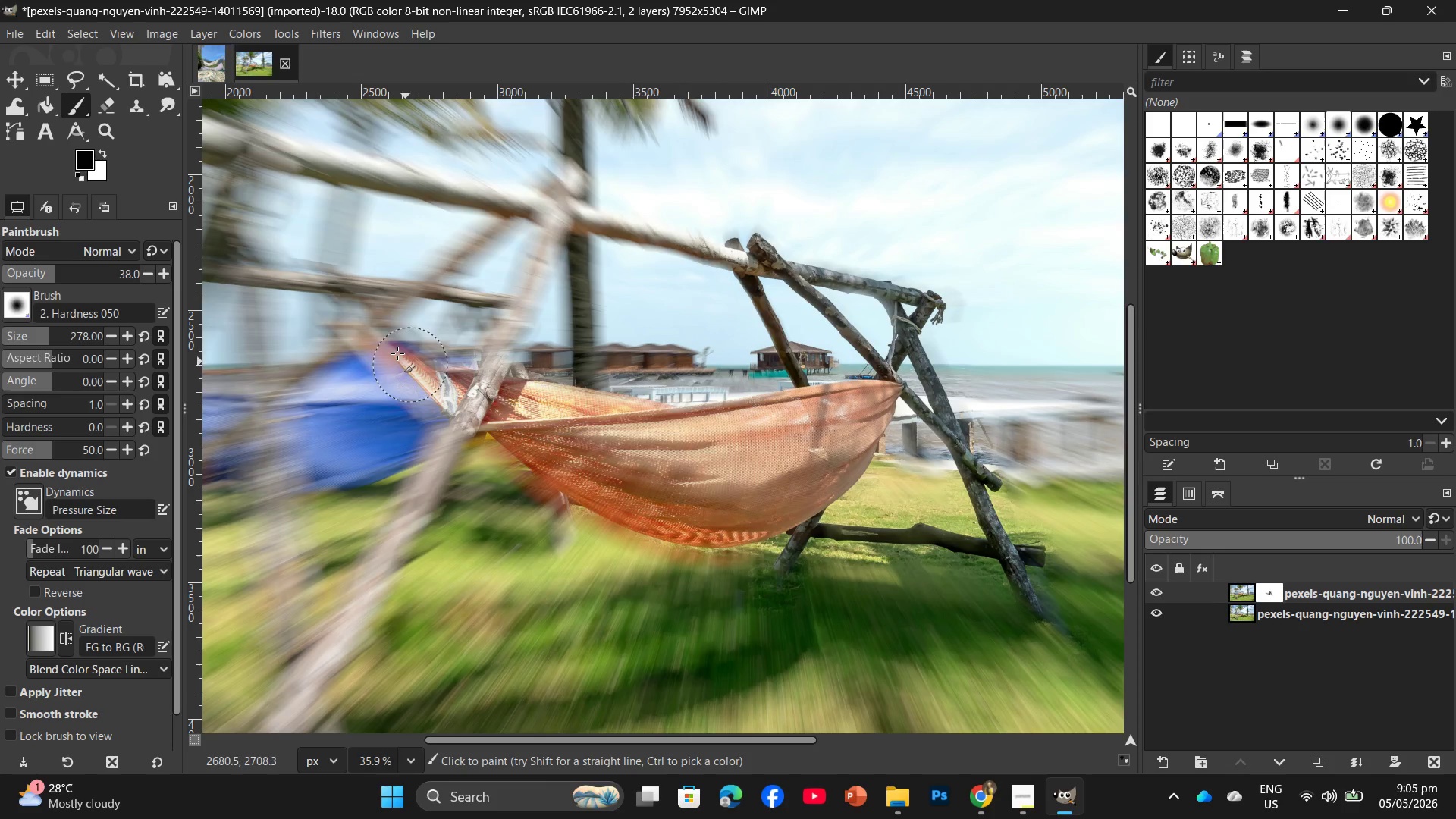 
left_click_drag(start_coordinate=[397, 353], to_coordinate=[394, 351])
 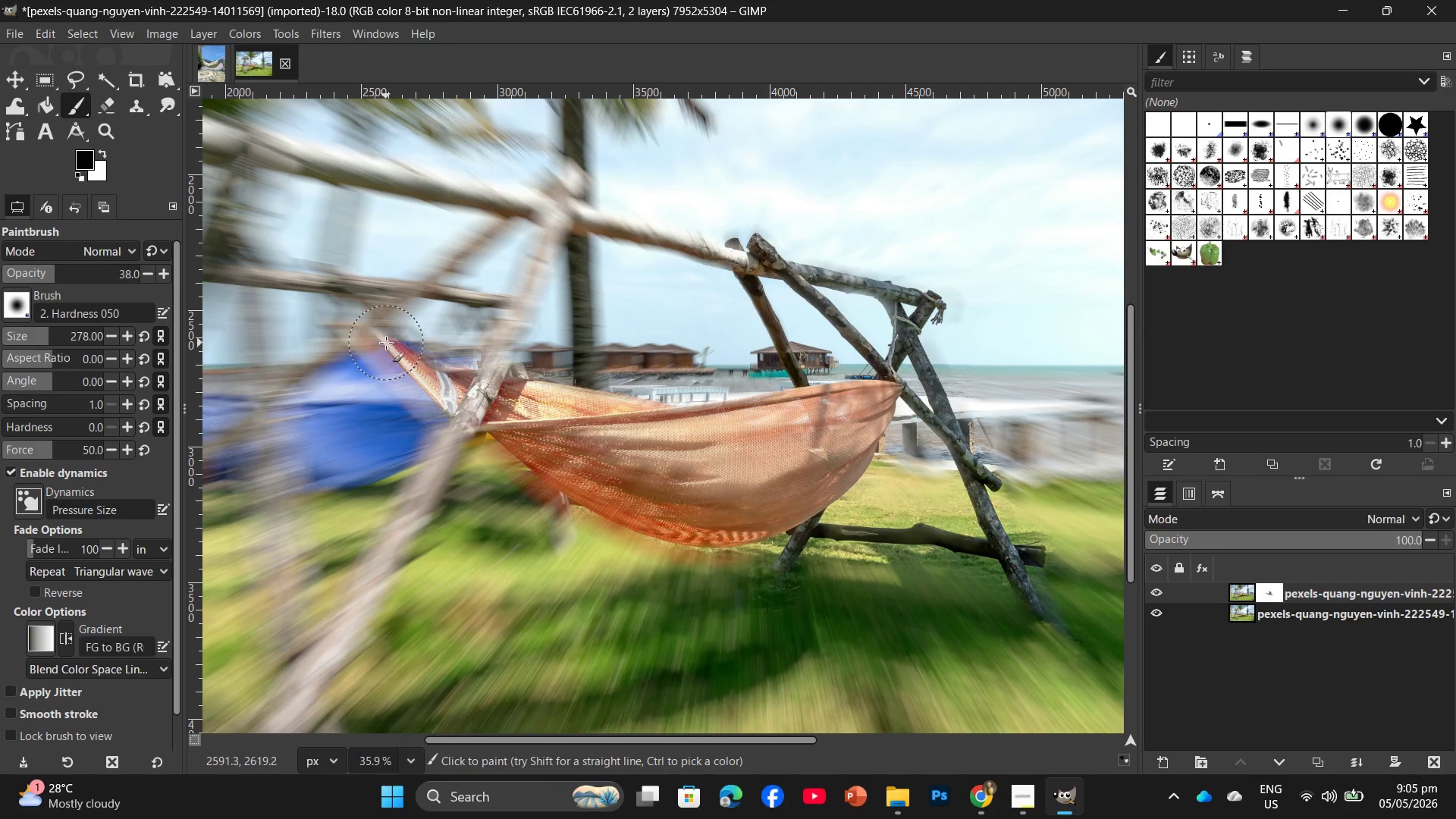 
left_click_drag(start_coordinate=[375, 334], to_coordinate=[366, 331])
 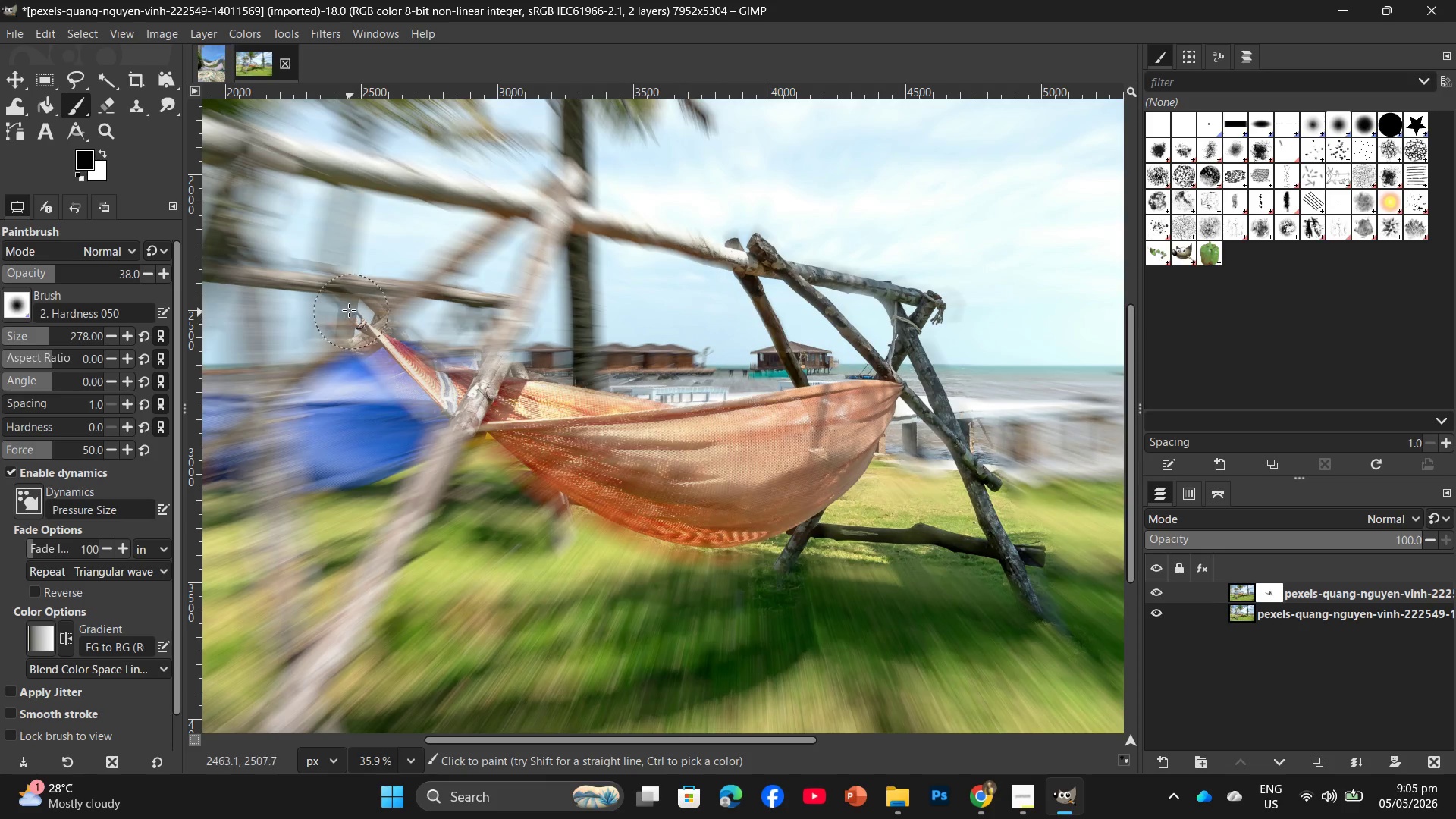 
triple_click([347, 307])
 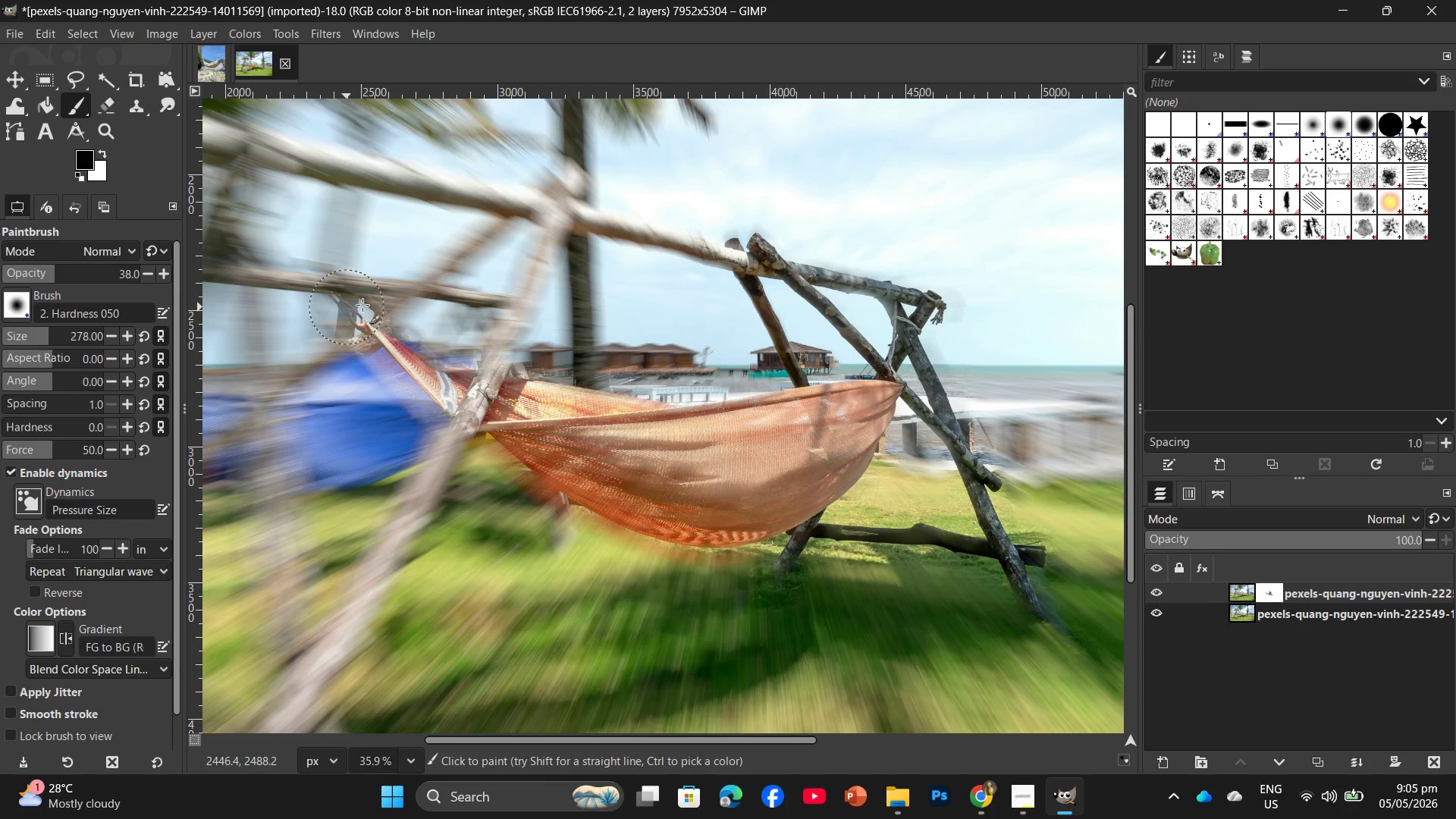 
triple_click([479, 310])
 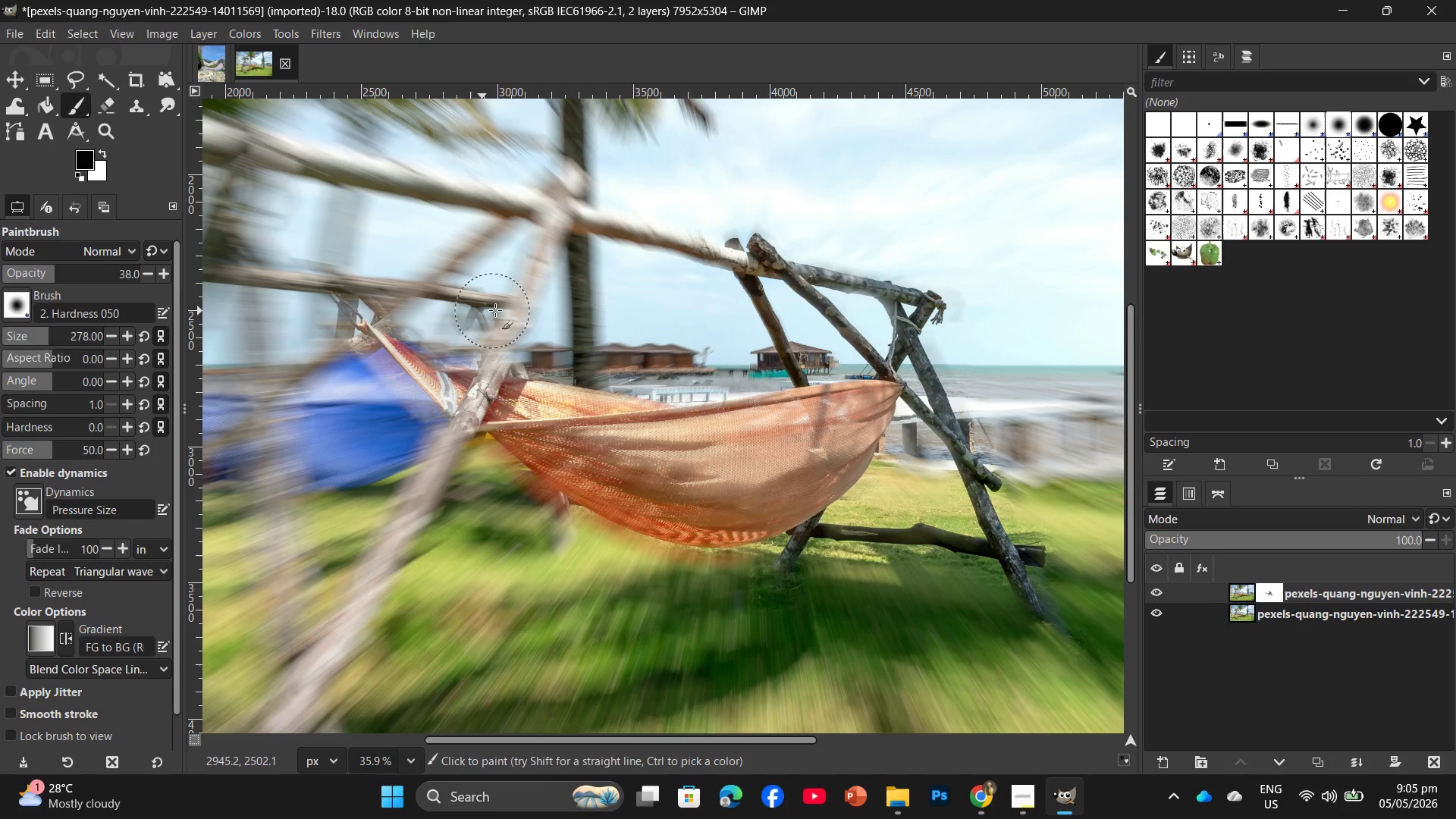 
triple_click([504, 303])
 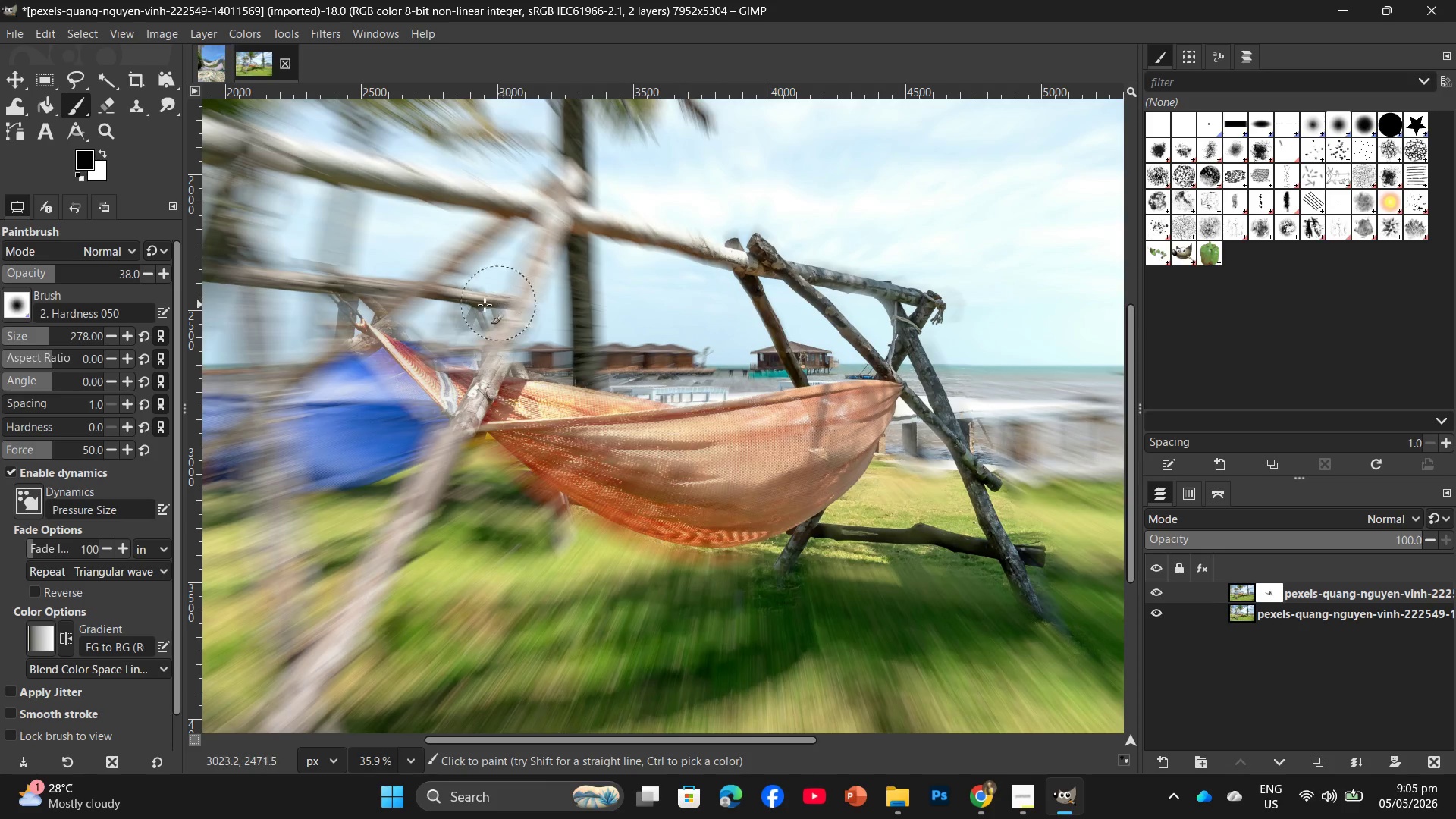 
left_click_drag(start_coordinate=[498, 303], to_coordinate=[454, 303])
 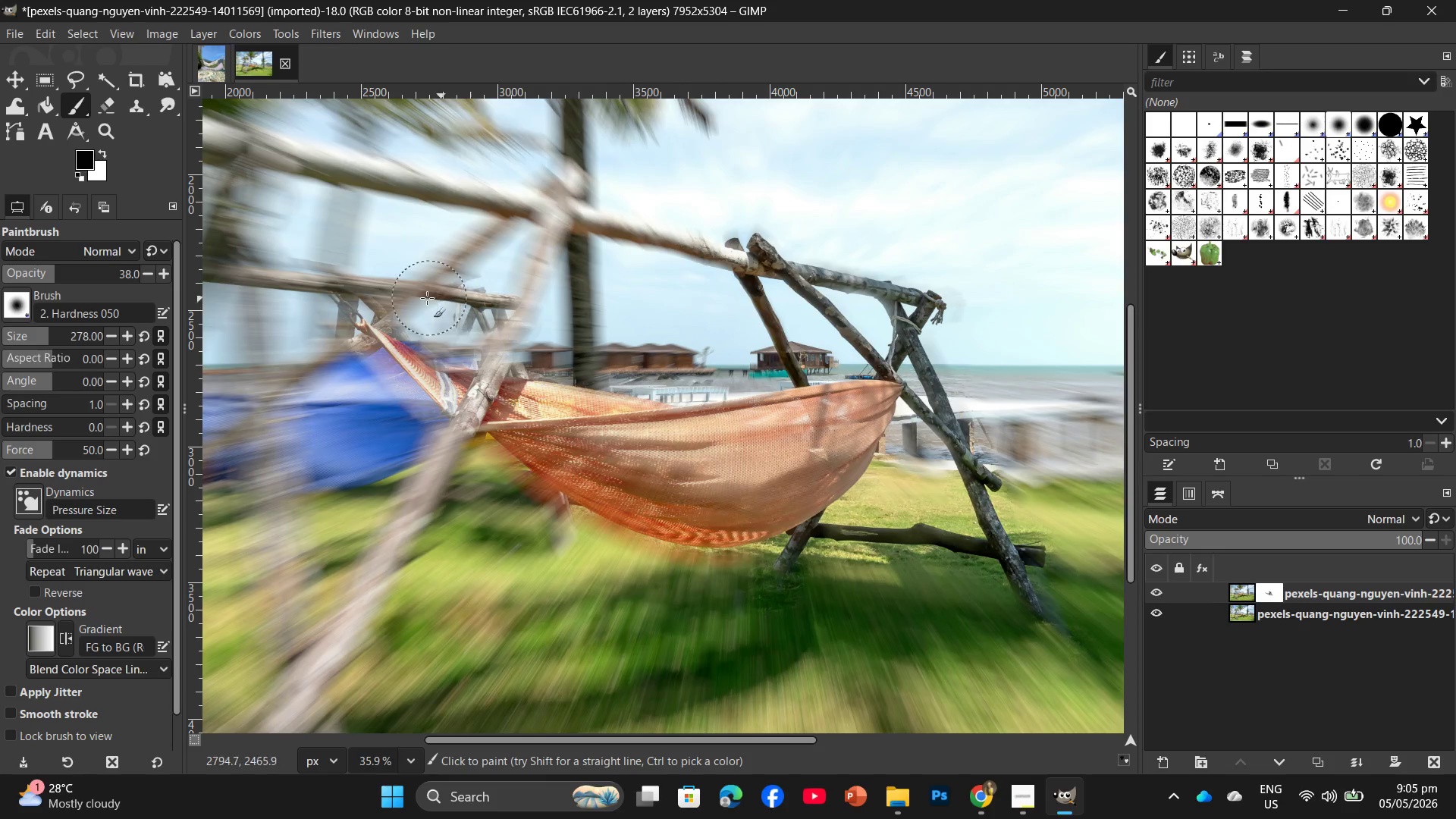 
left_click_drag(start_coordinate=[428, 298], to_coordinate=[419, 300])
 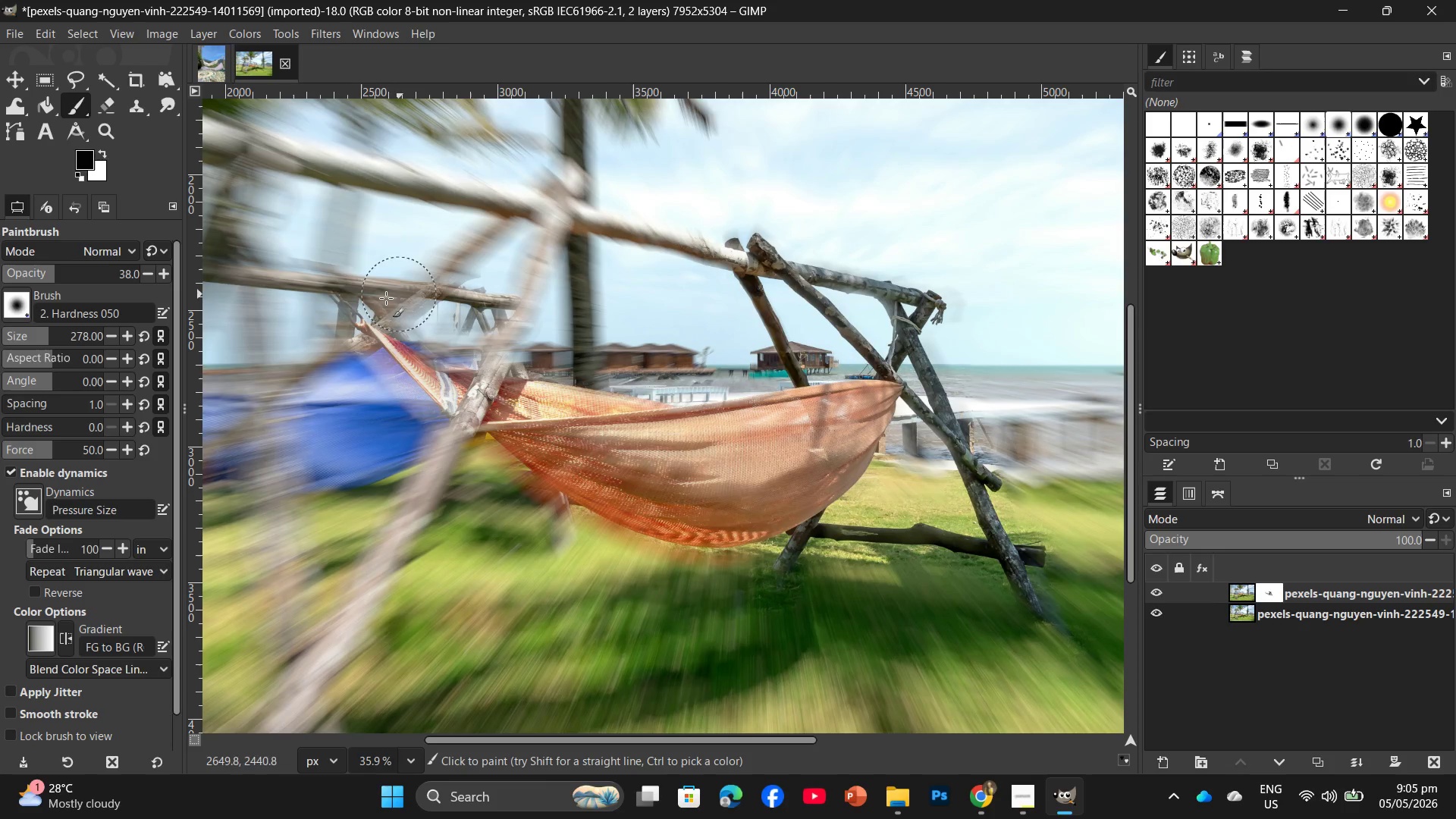 
left_click_drag(start_coordinate=[396, 295], to_coordinate=[371, 302])
 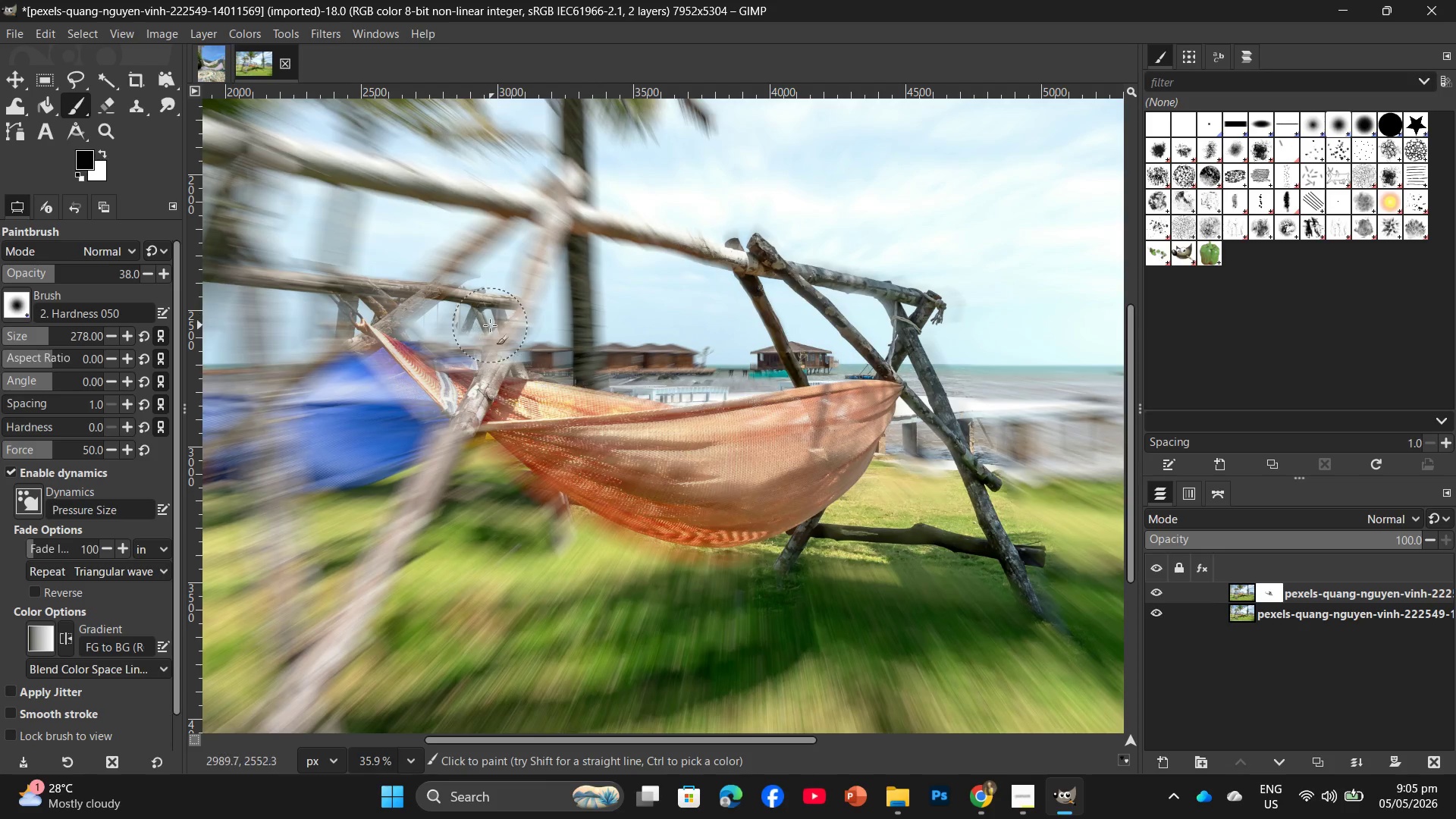 
left_click_drag(start_coordinate=[488, 325], to_coordinate=[494, 352])
 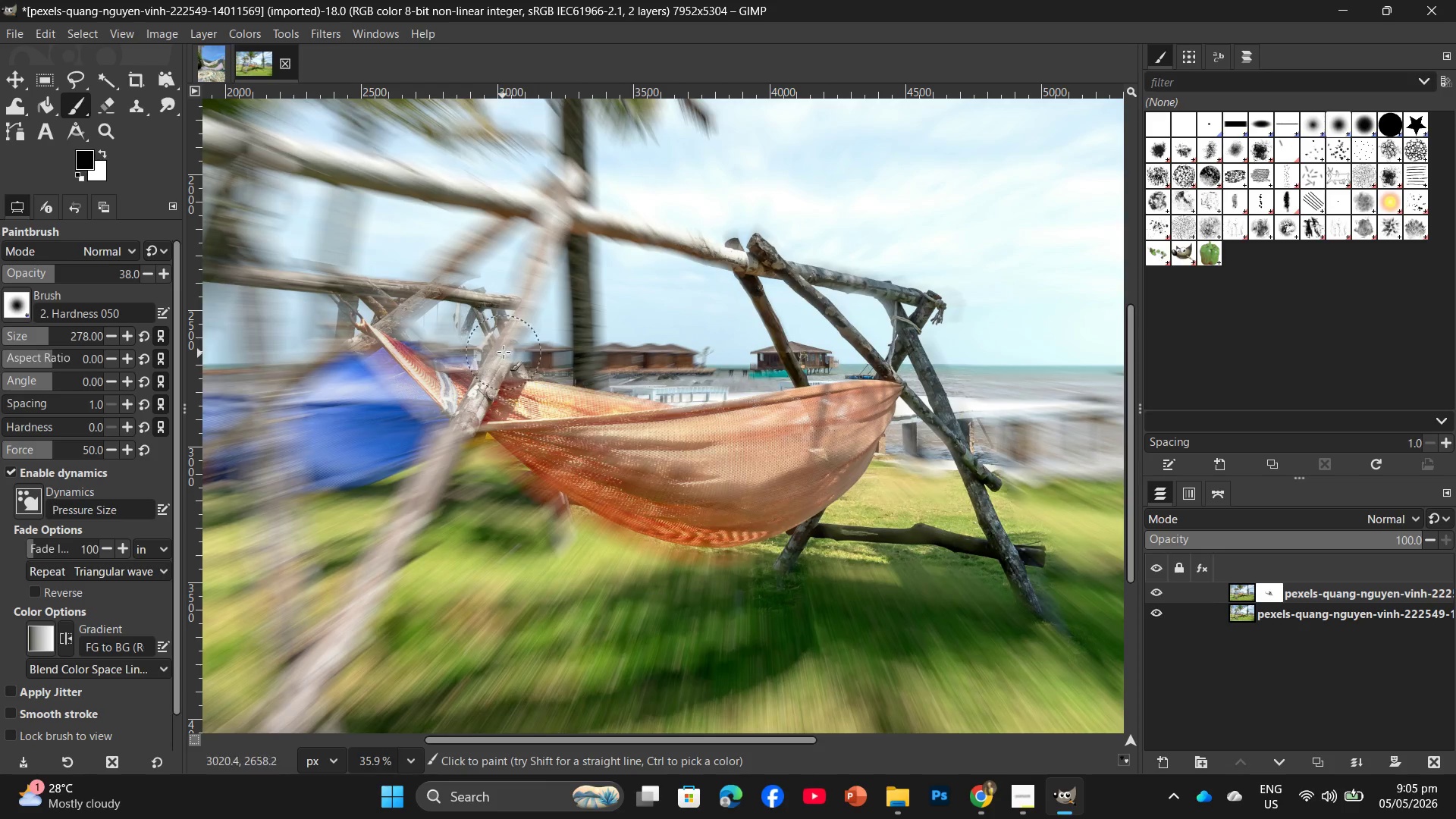 
left_click_drag(start_coordinate=[504, 352], to_coordinate=[516, 370])
 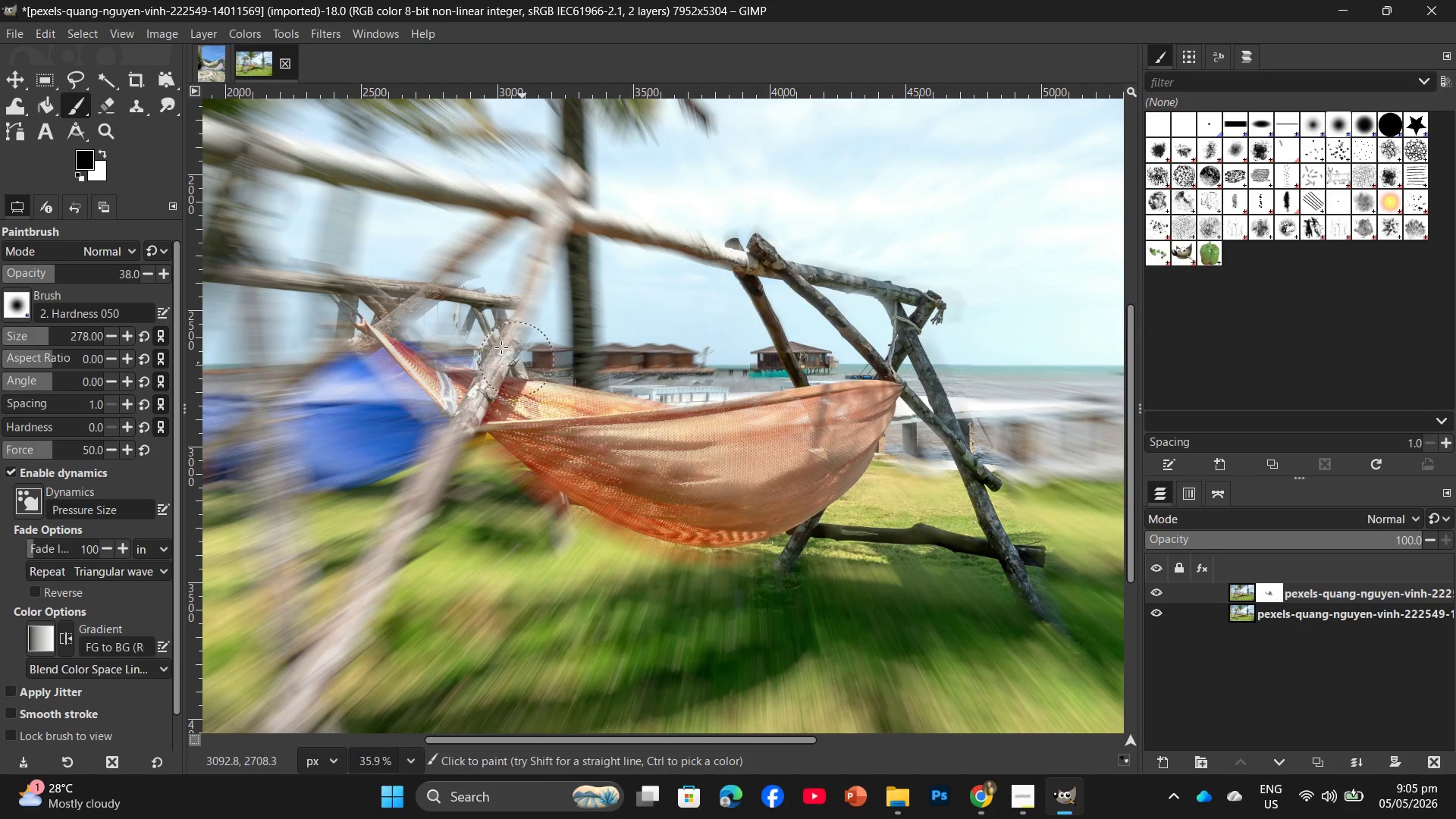 
left_click_drag(start_coordinate=[470, 318], to_coordinate=[470, 324])
 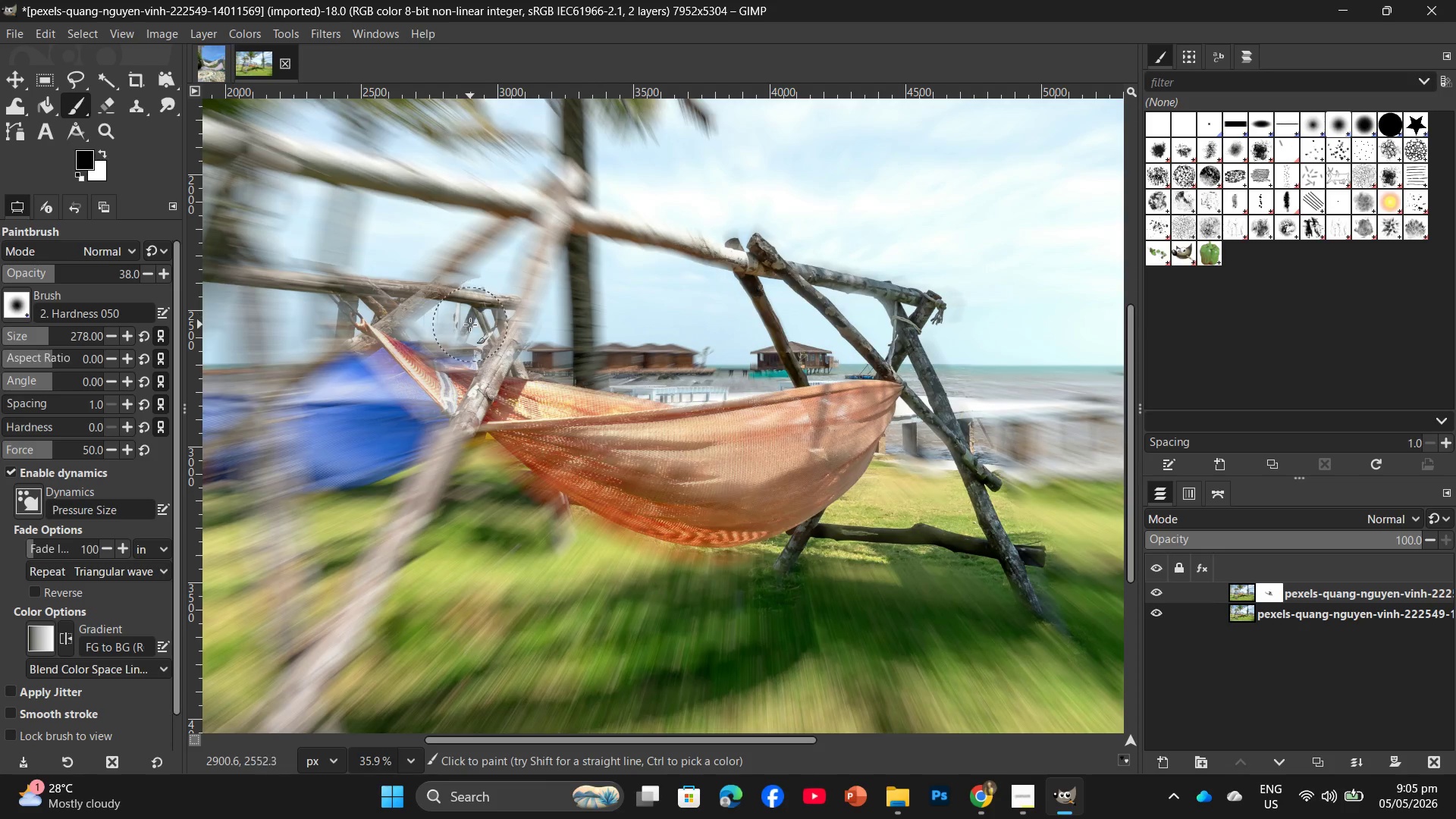 
left_click_drag(start_coordinate=[470, 325], to_coordinate=[466, 350])
 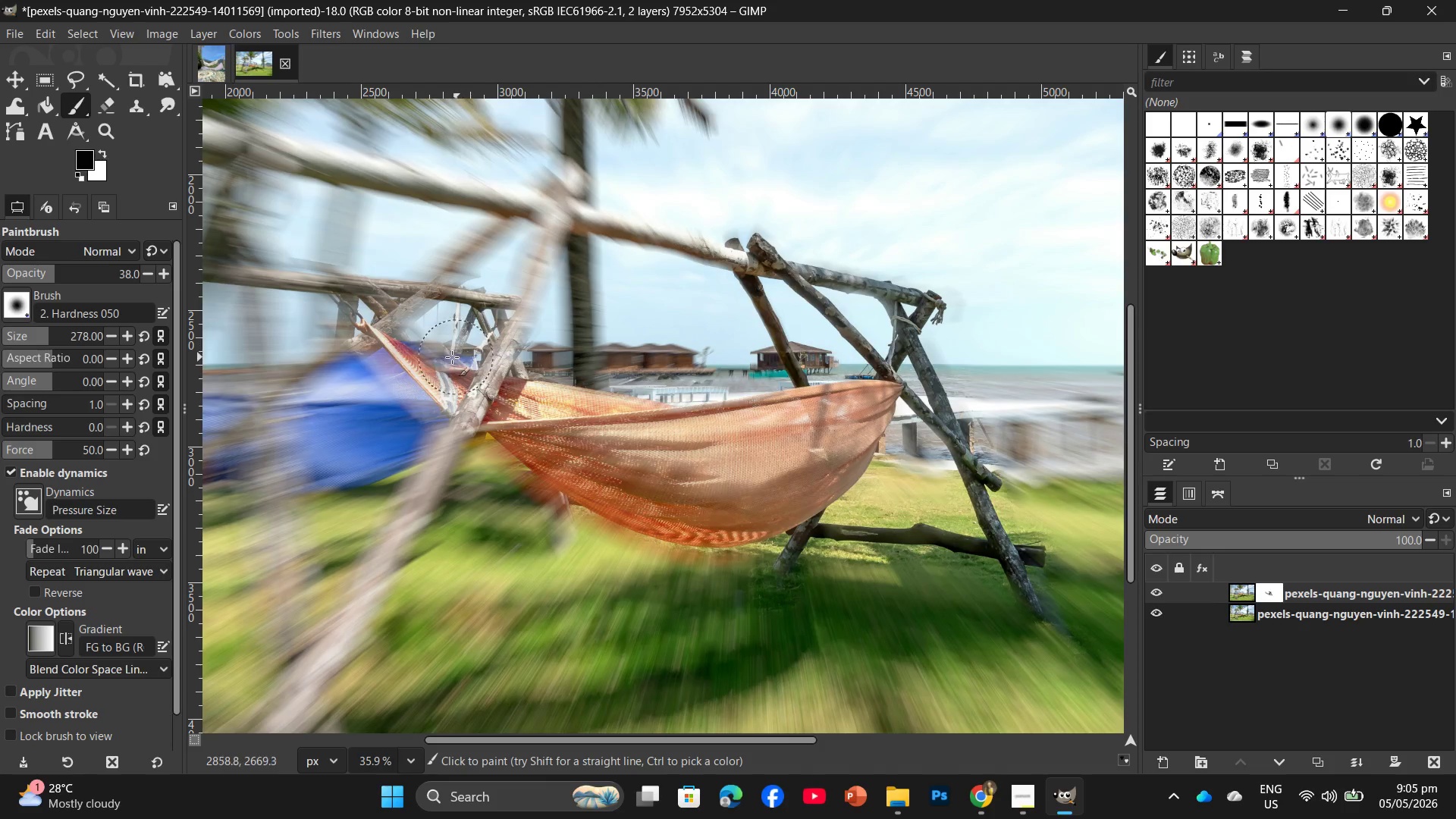 
triple_click([383, 344])
 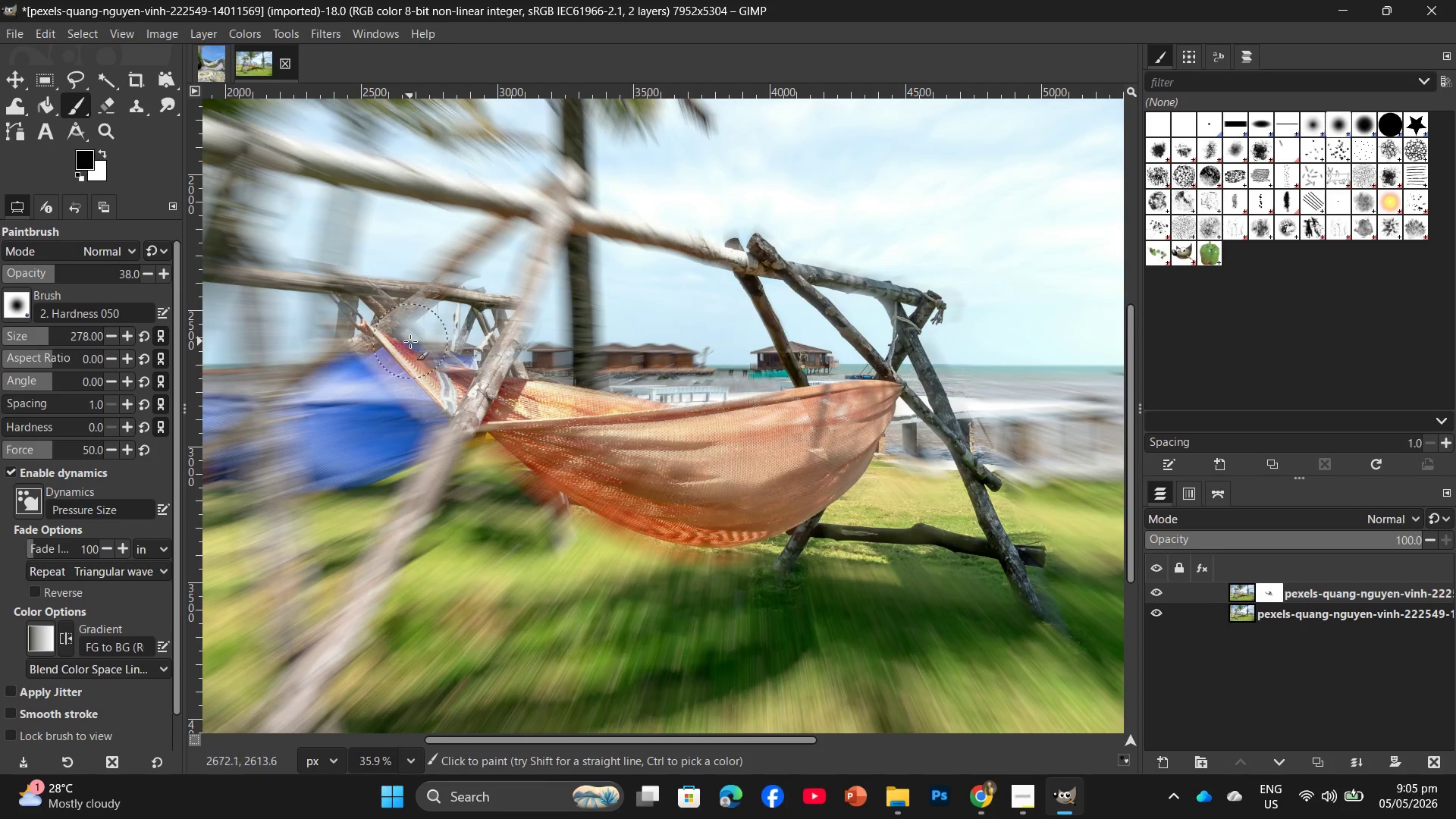 
left_click_drag(start_coordinate=[426, 347], to_coordinate=[419, 352])
 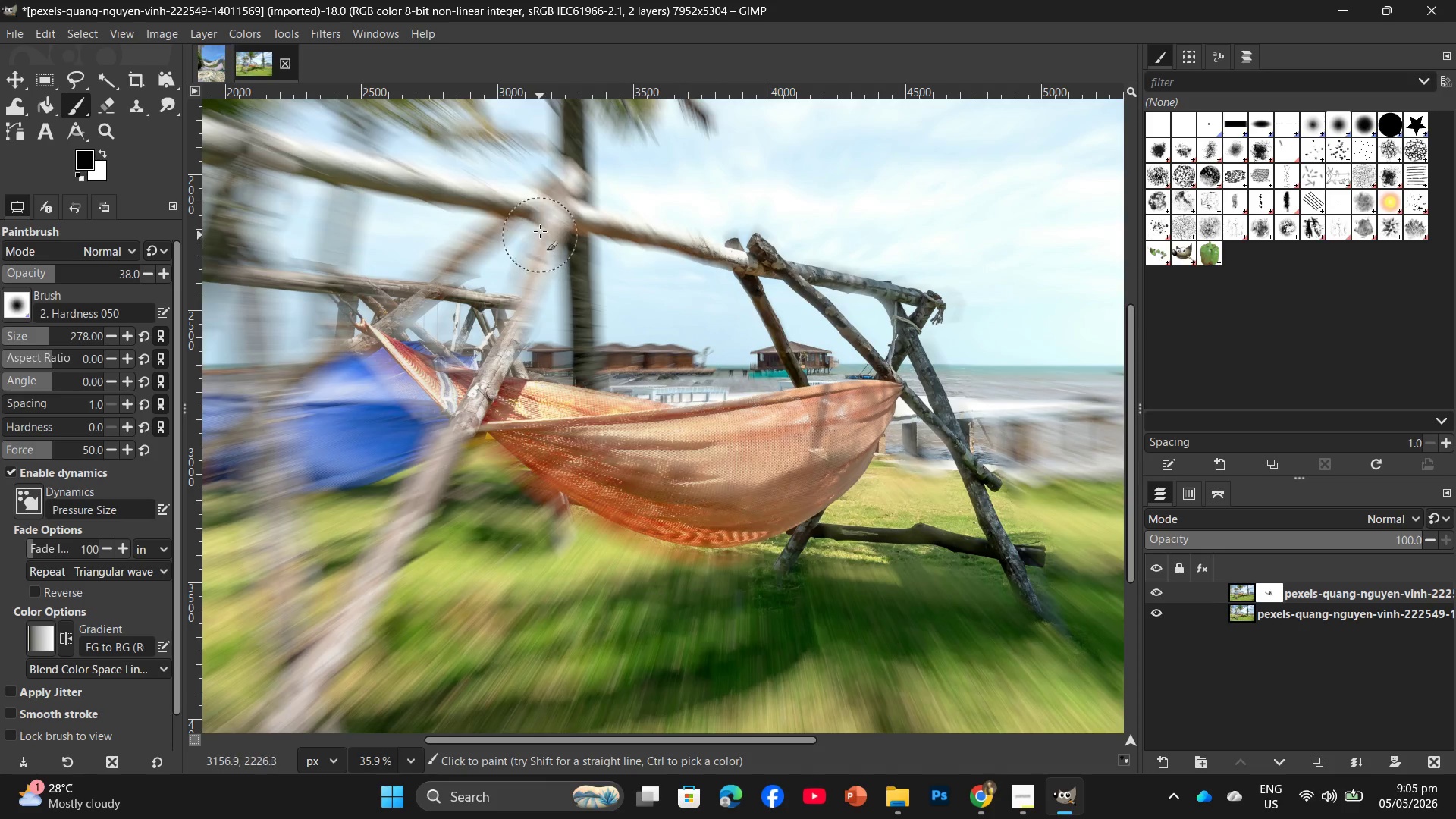 
left_click_drag(start_coordinate=[541, 213], to_coordinate=[543, 235])
 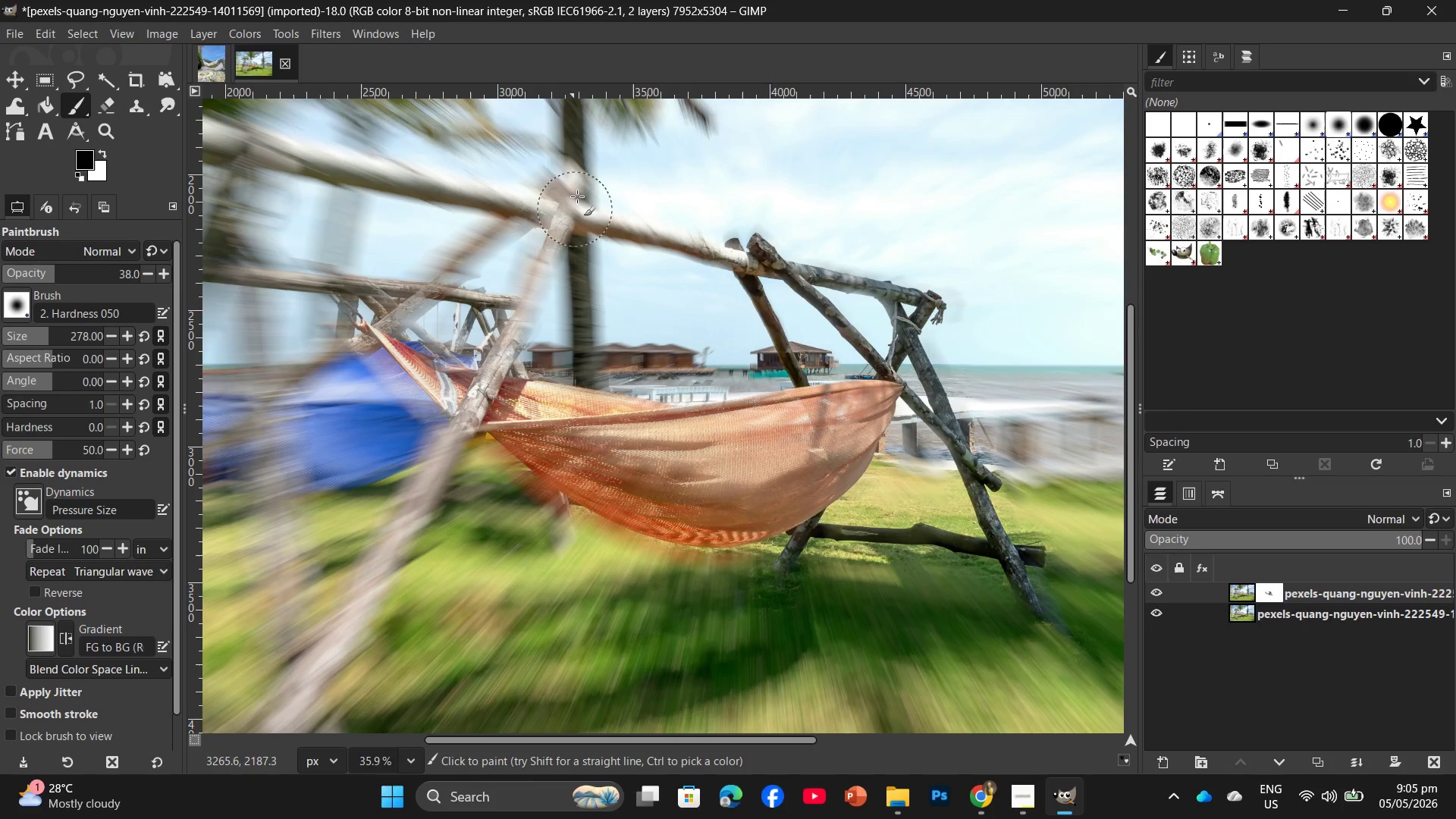 
left_click_drag(start_coordinate=[578, 194], to_coordinate=[578, 198])
 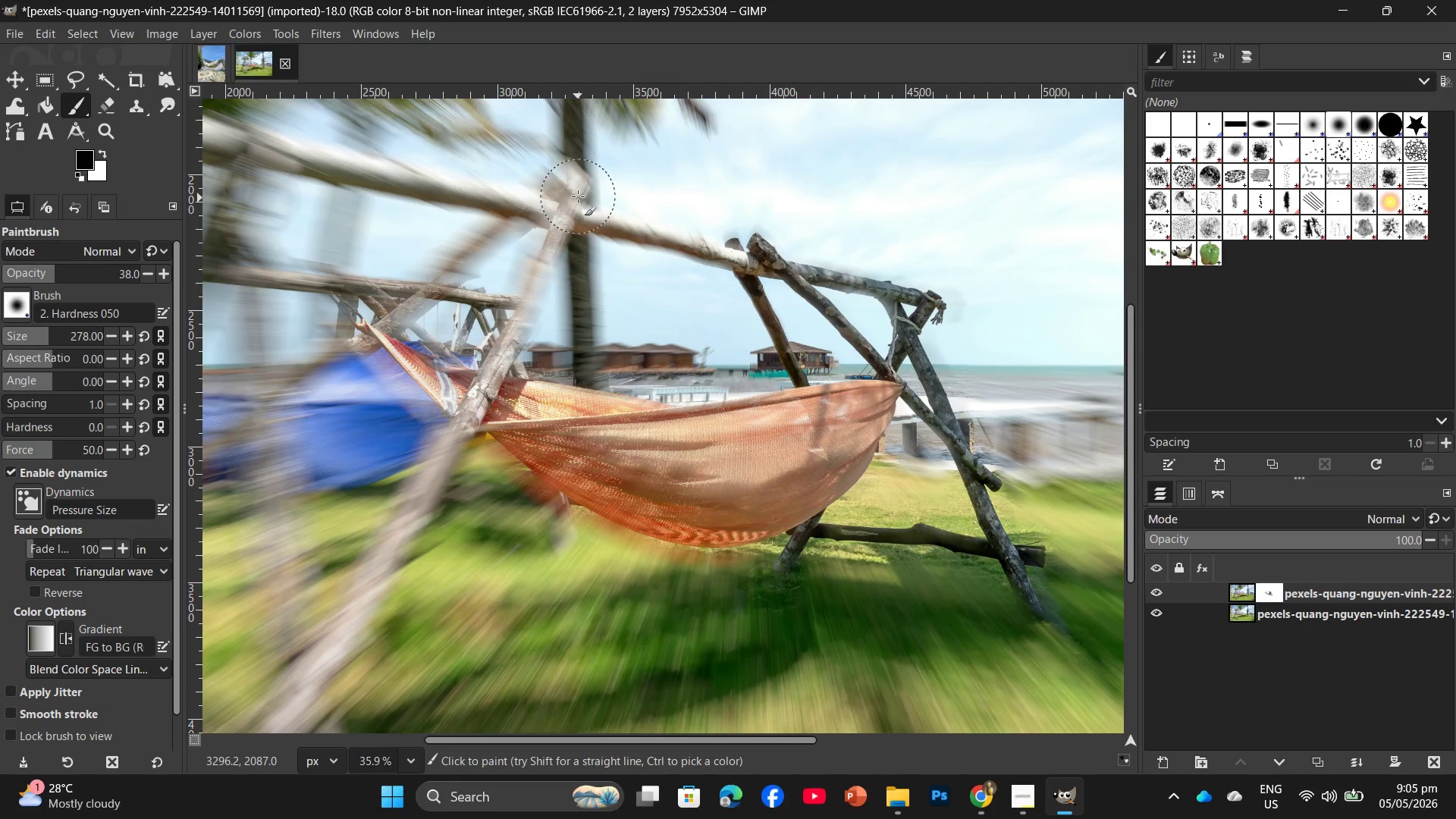 
triple_click([577, 196])
 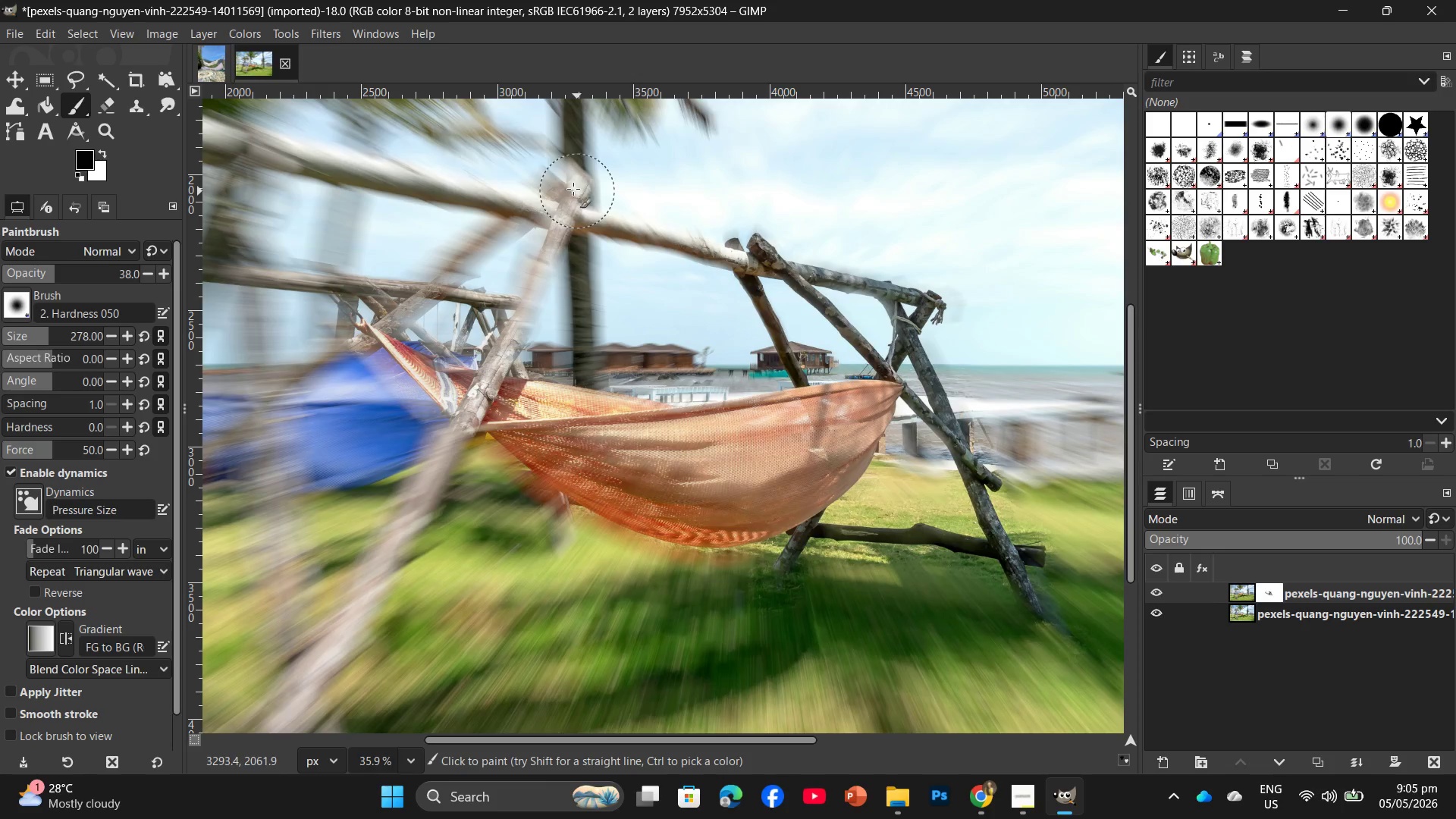 
triple_click([570, 179])
 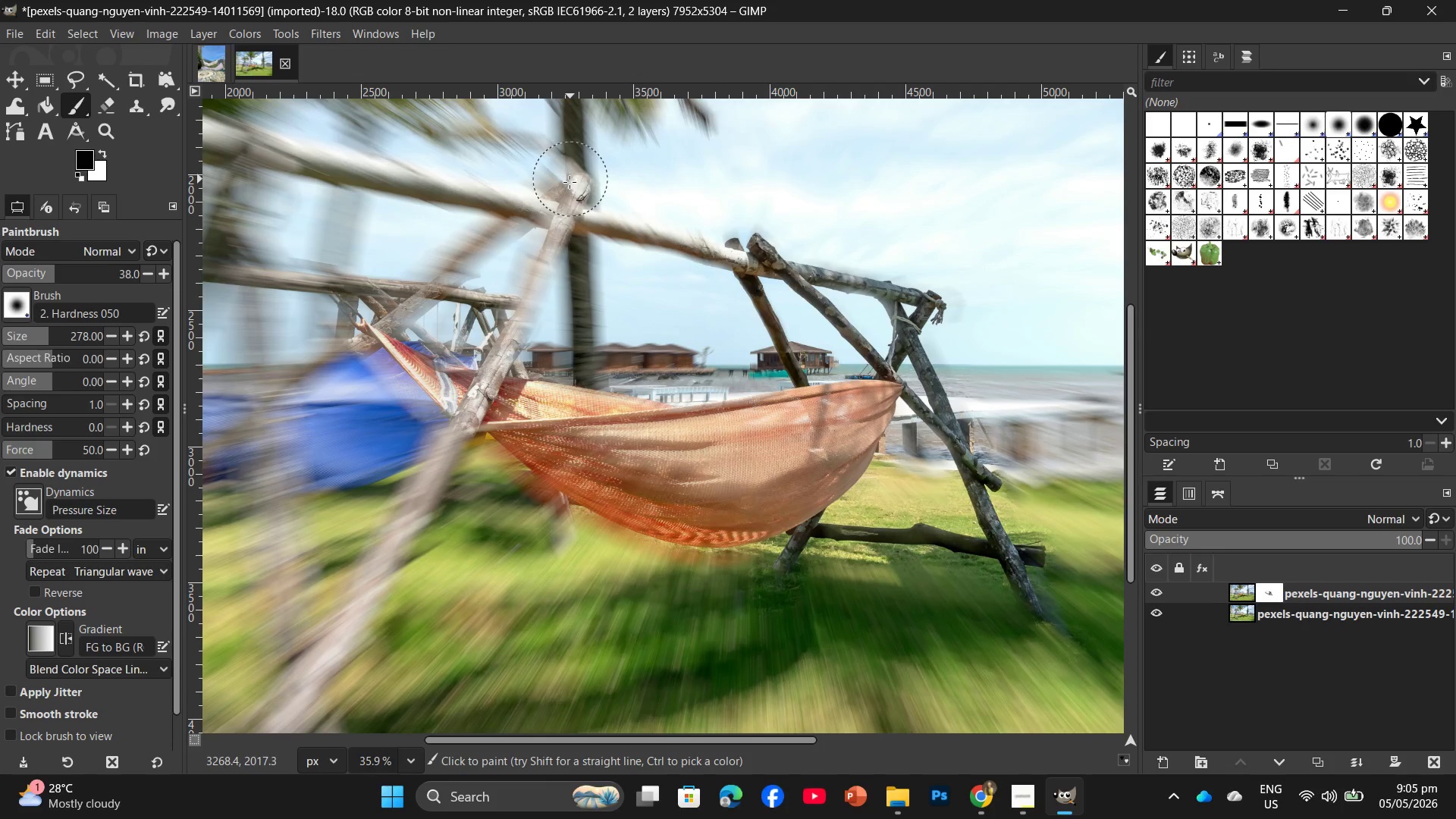 
left_click_drag(start_coordinate=[570, 182], to_coordinate=[572, 187])
 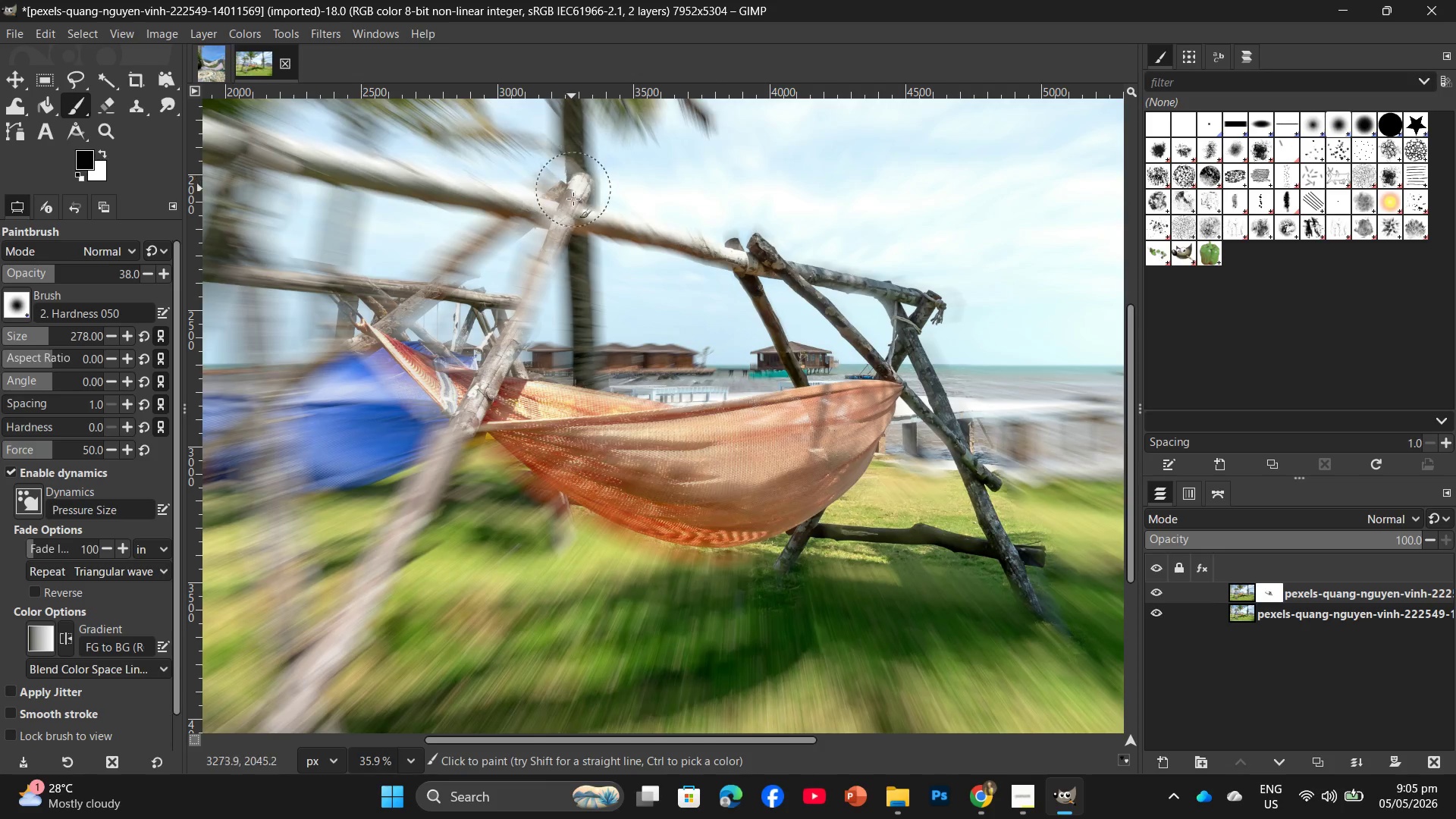 
left_click_drag(start_coordinate=[573, 196], to_coordinate=[573, 205])
 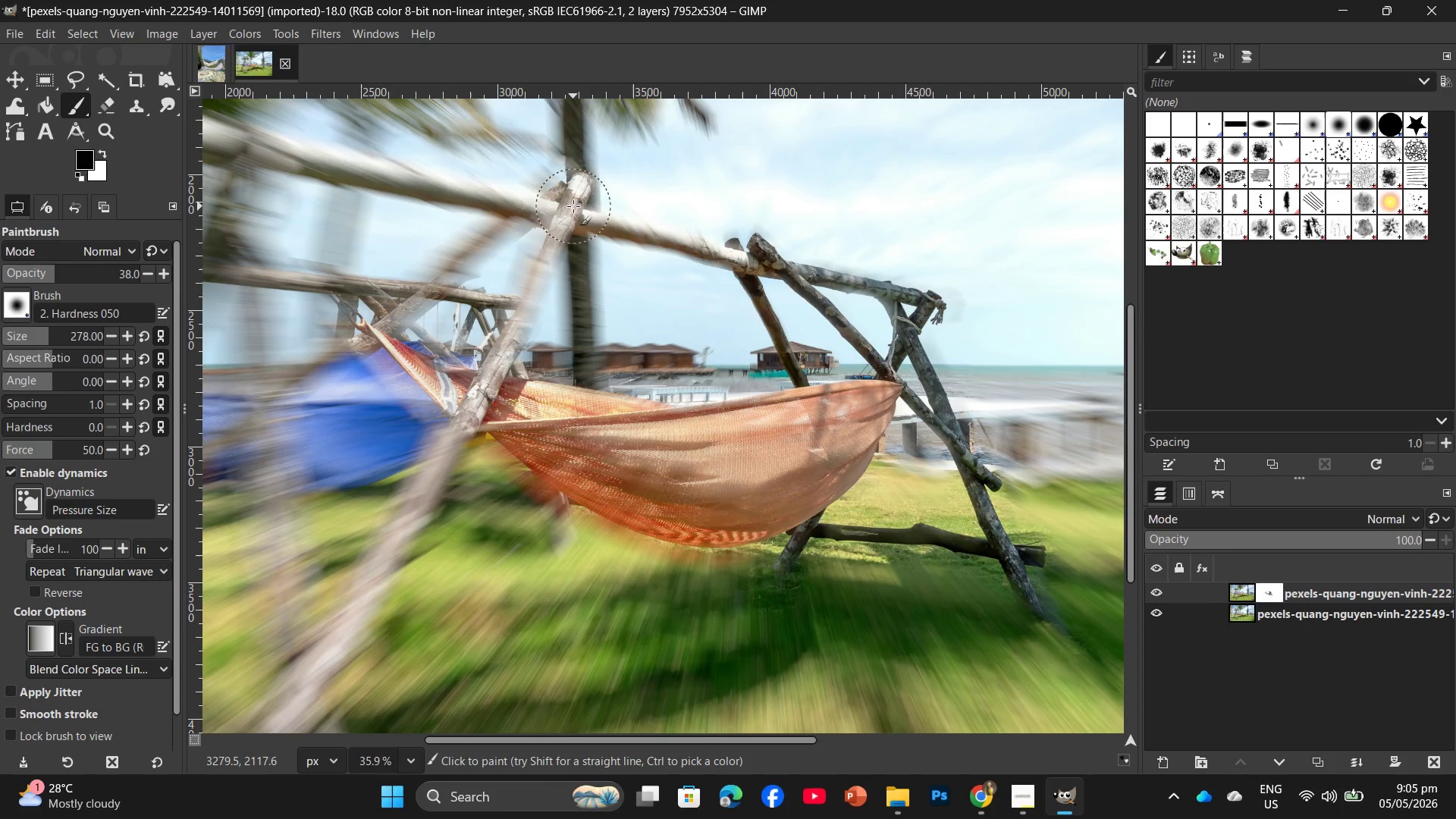 
left_click_drag(start_coordinate=[595, 206], to_coordinate=[604, 210])
 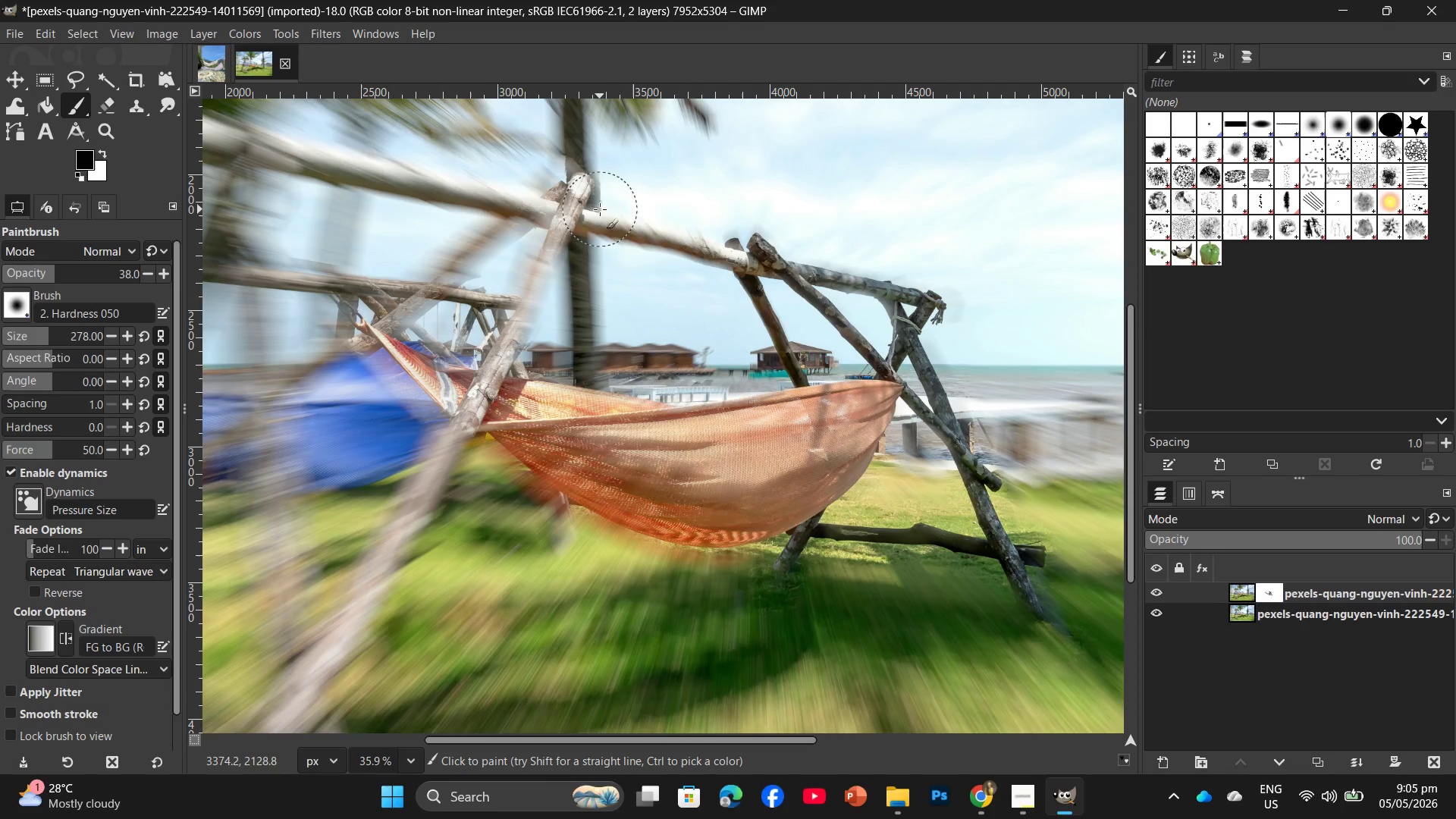 
triple_click([607, 211])
 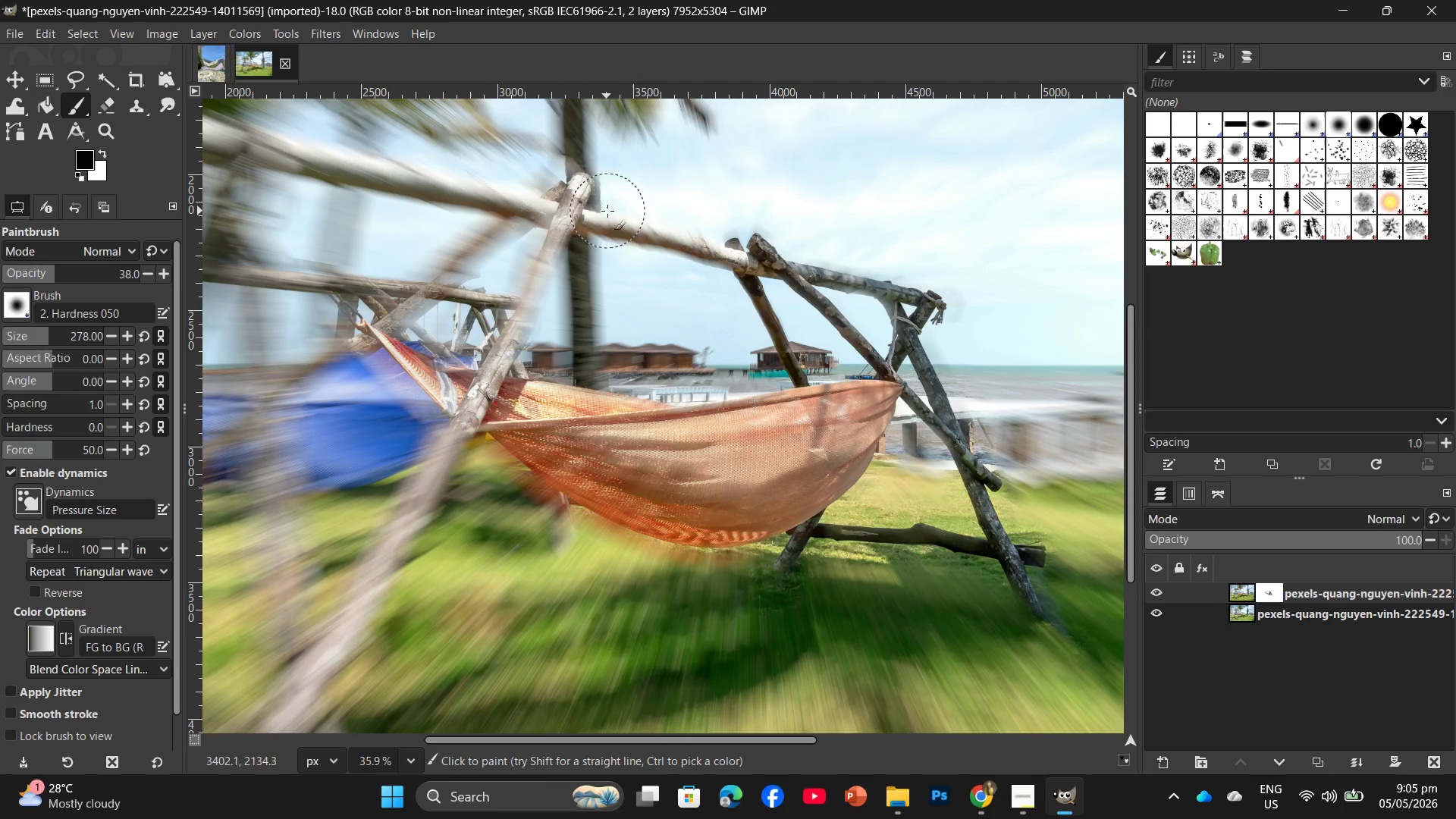 
left_click_drag(start_coordinate=[612, 215], to_coordinate=[227, 202])
 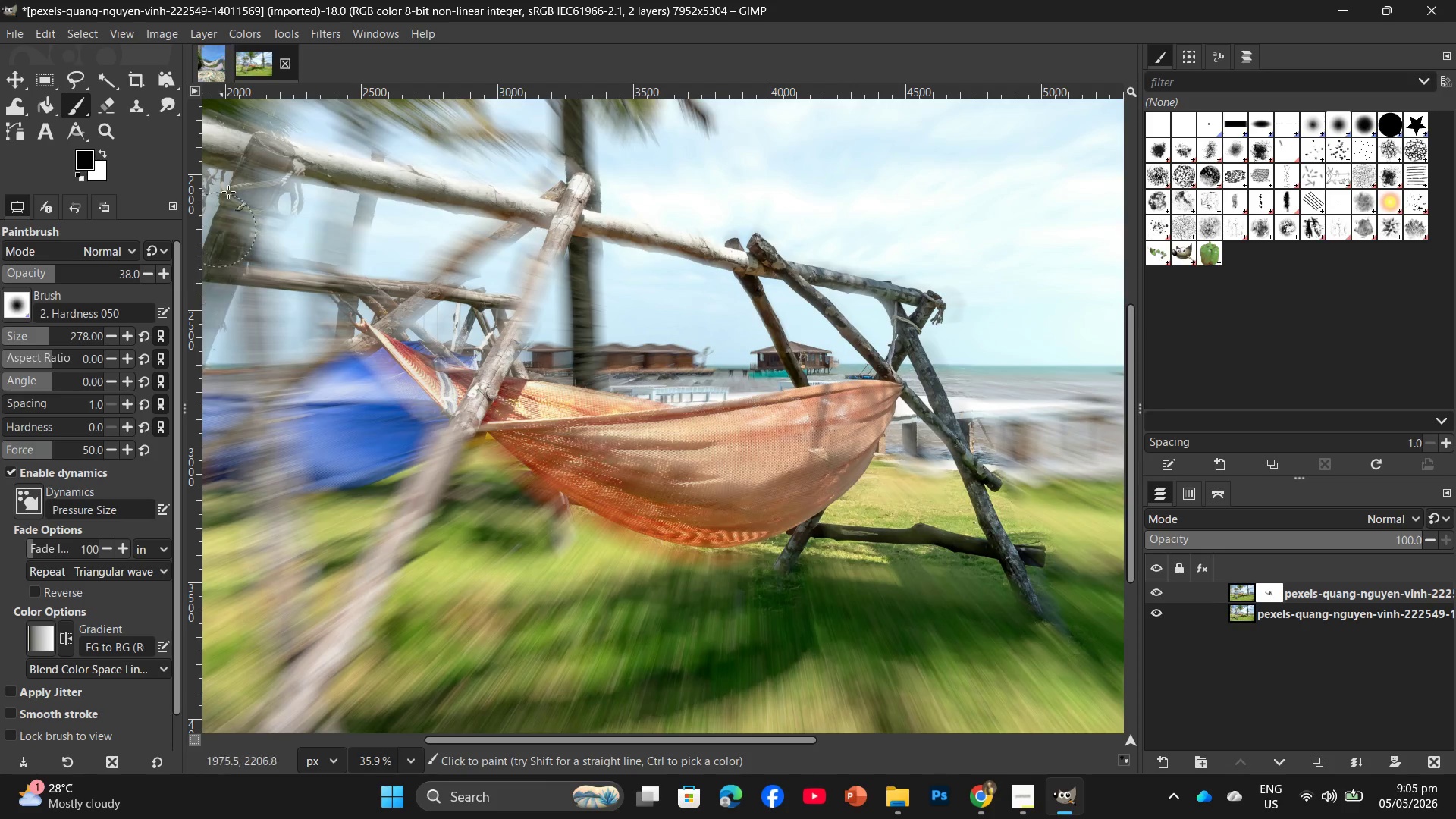 
left_click_drag(start_coordinate=[228, 189], to_coordinate=[196, 241])
 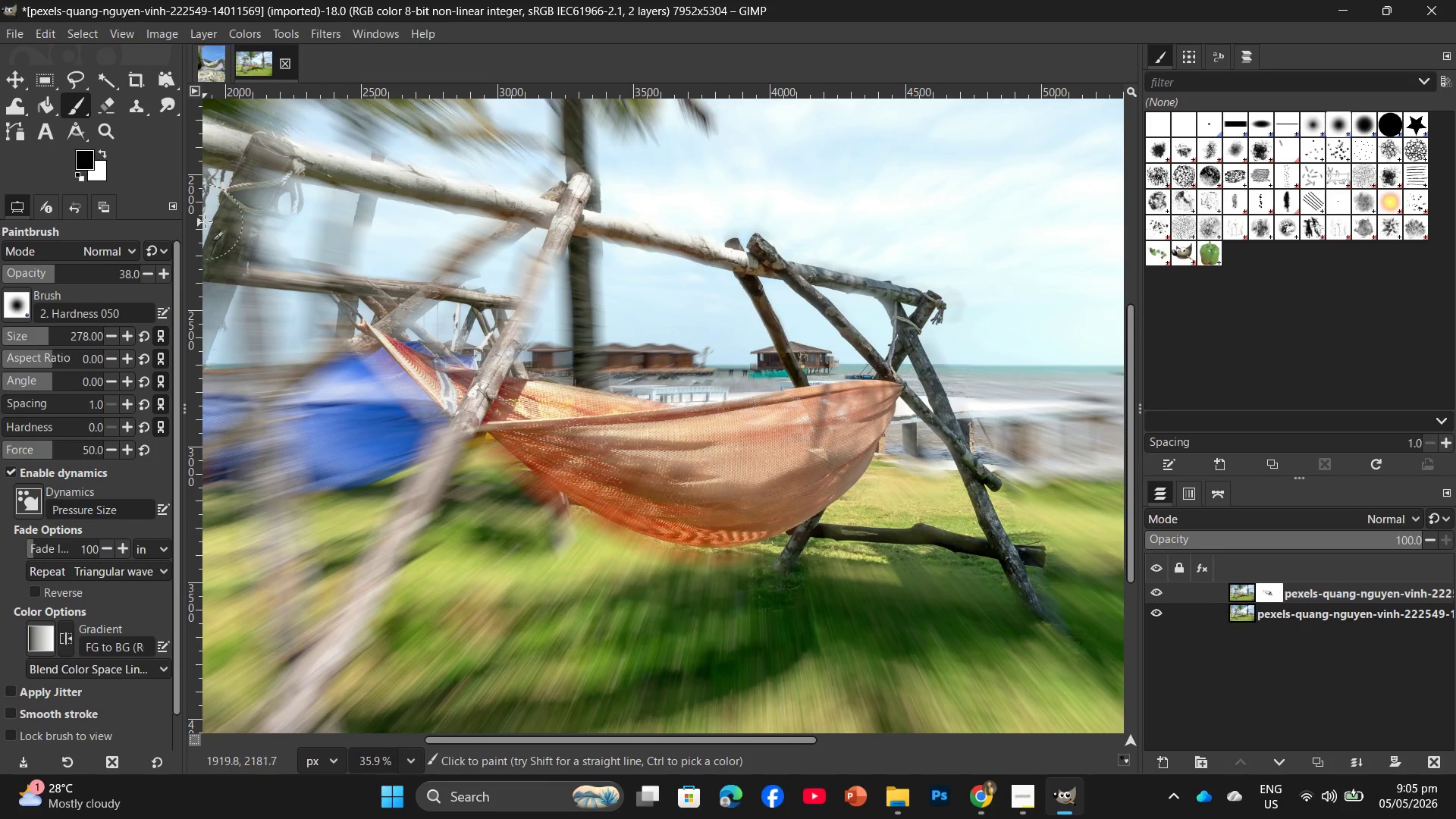 
left_click_drag(start_coordinate=[207, 221], to_coordinate=[305, 368])
 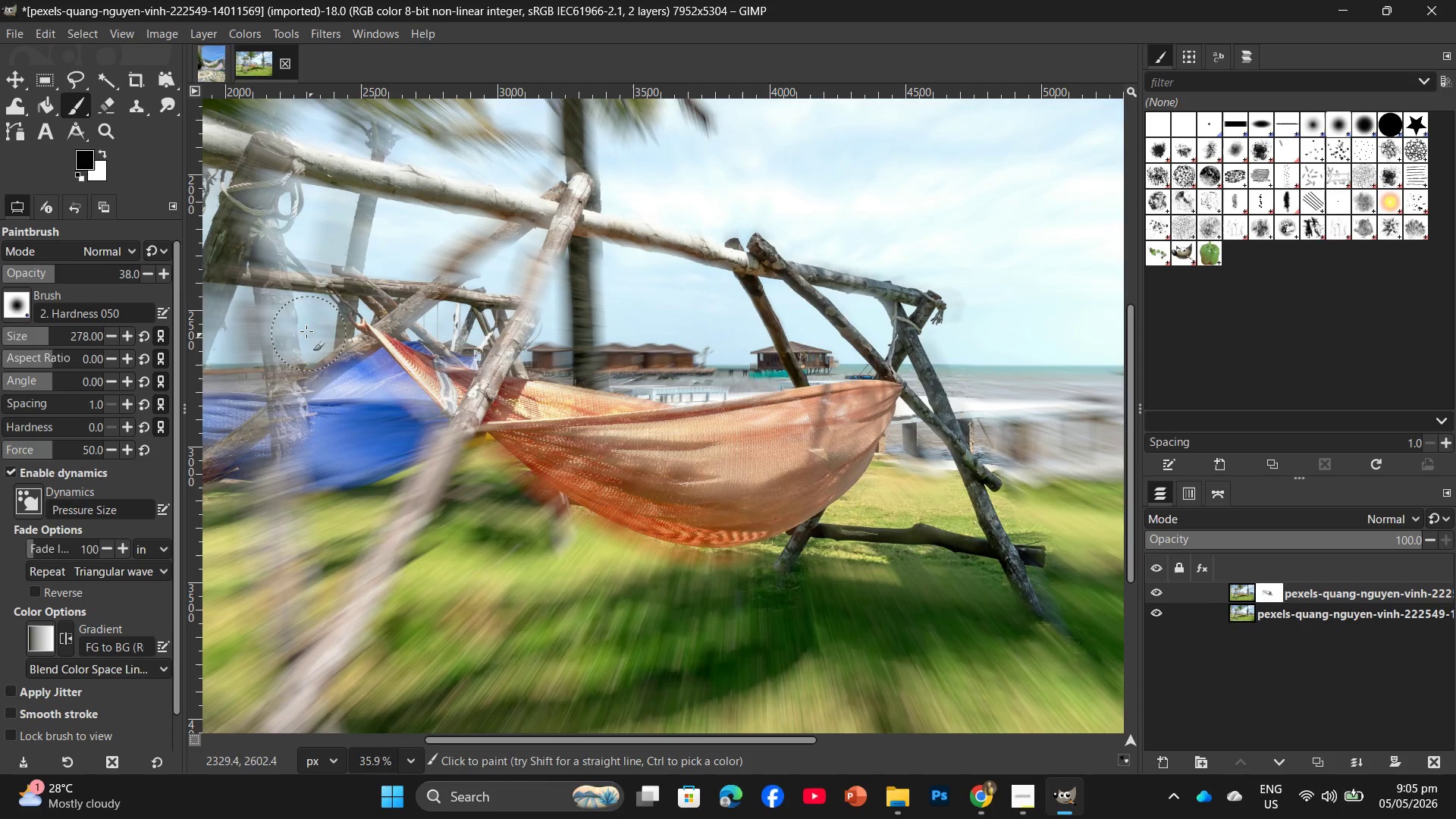 
left_click_drag(start_coordinate=[288, 275], to_coordinate=[278, 369])
 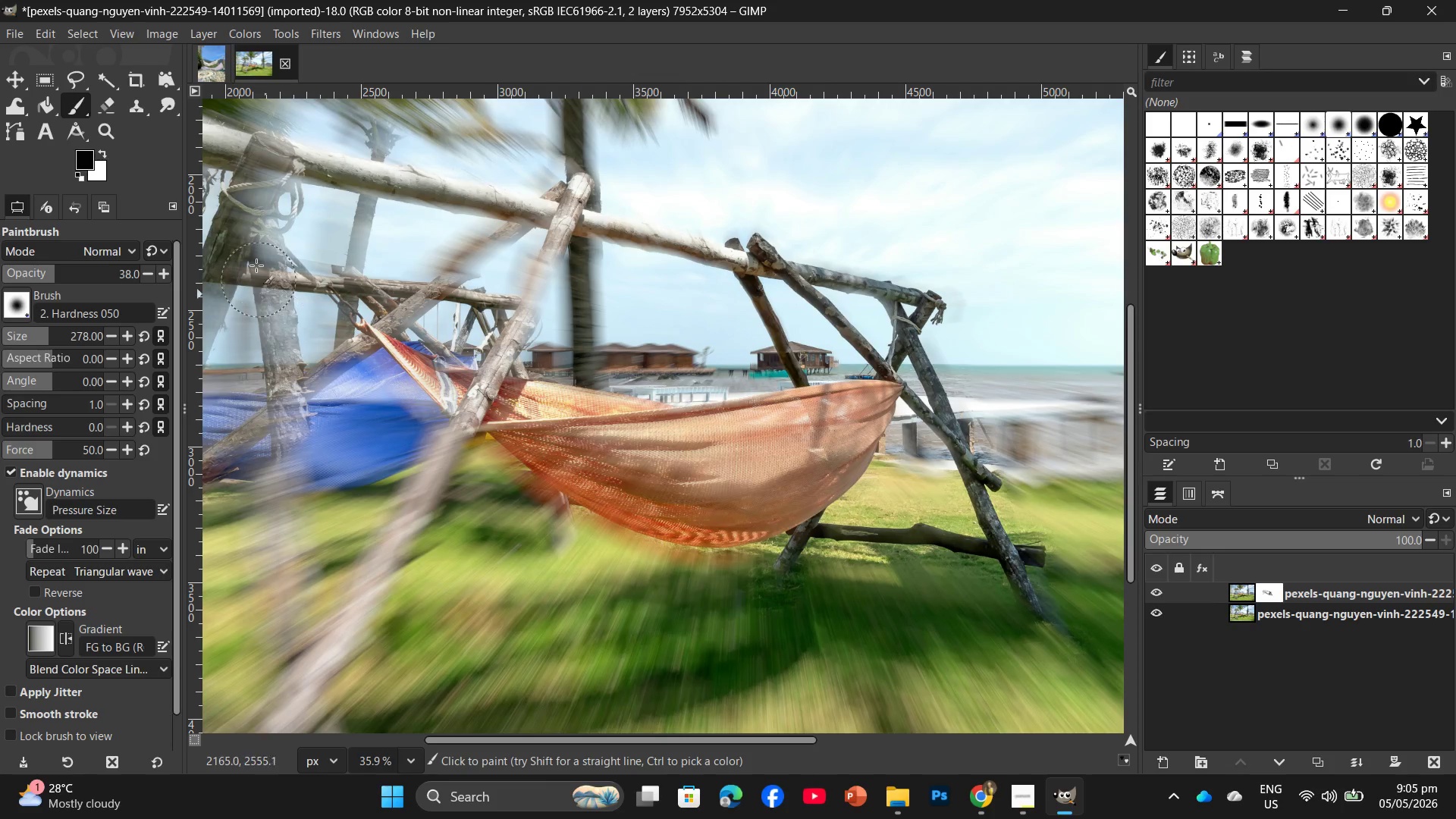 
left_click_drag(start_coordinate=[255, 262], to_coordinate=[285, 347])
 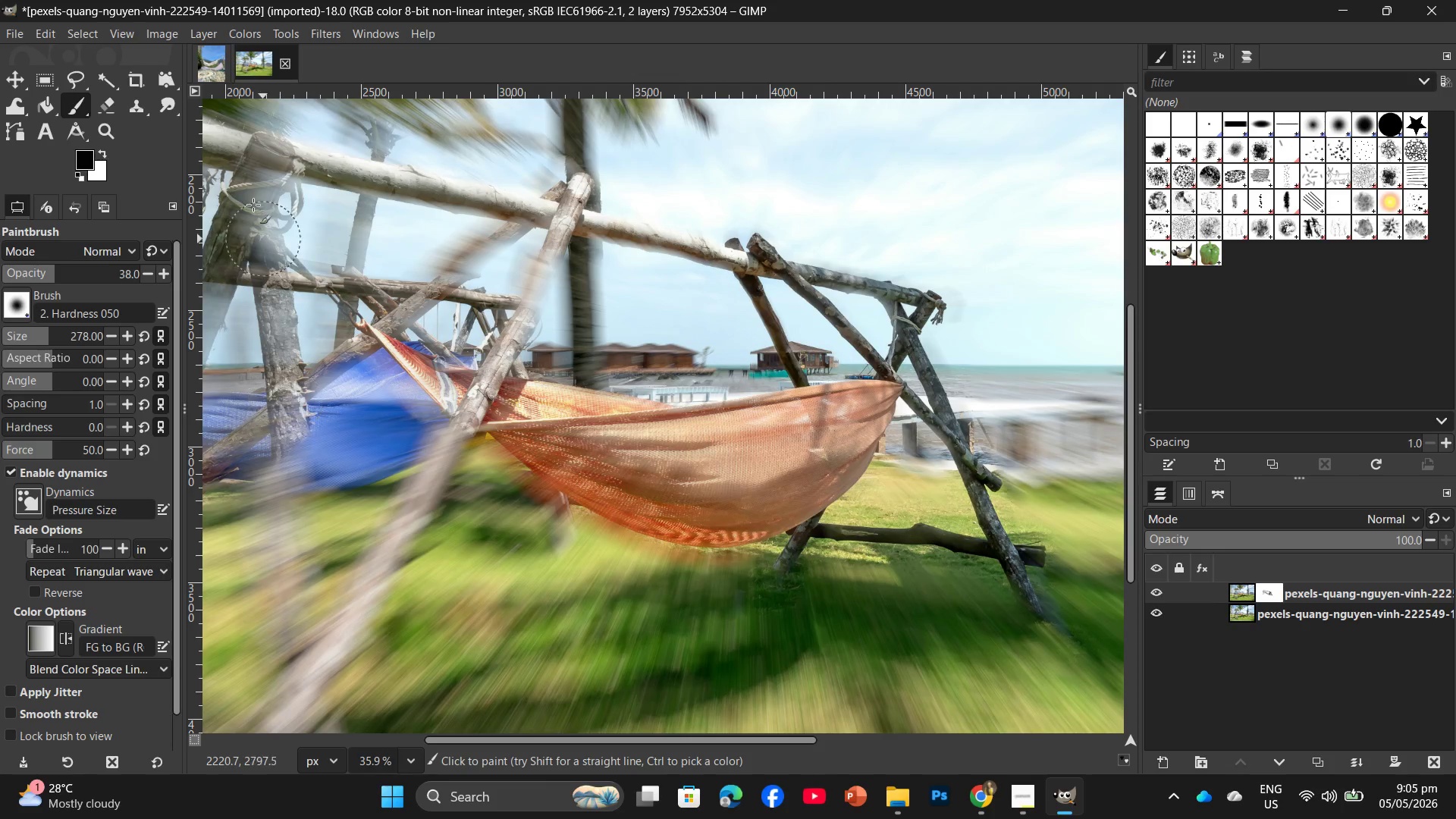 
left_click_drag(start_coordinate=[253, 202], to_coordinate=[278, 361])
 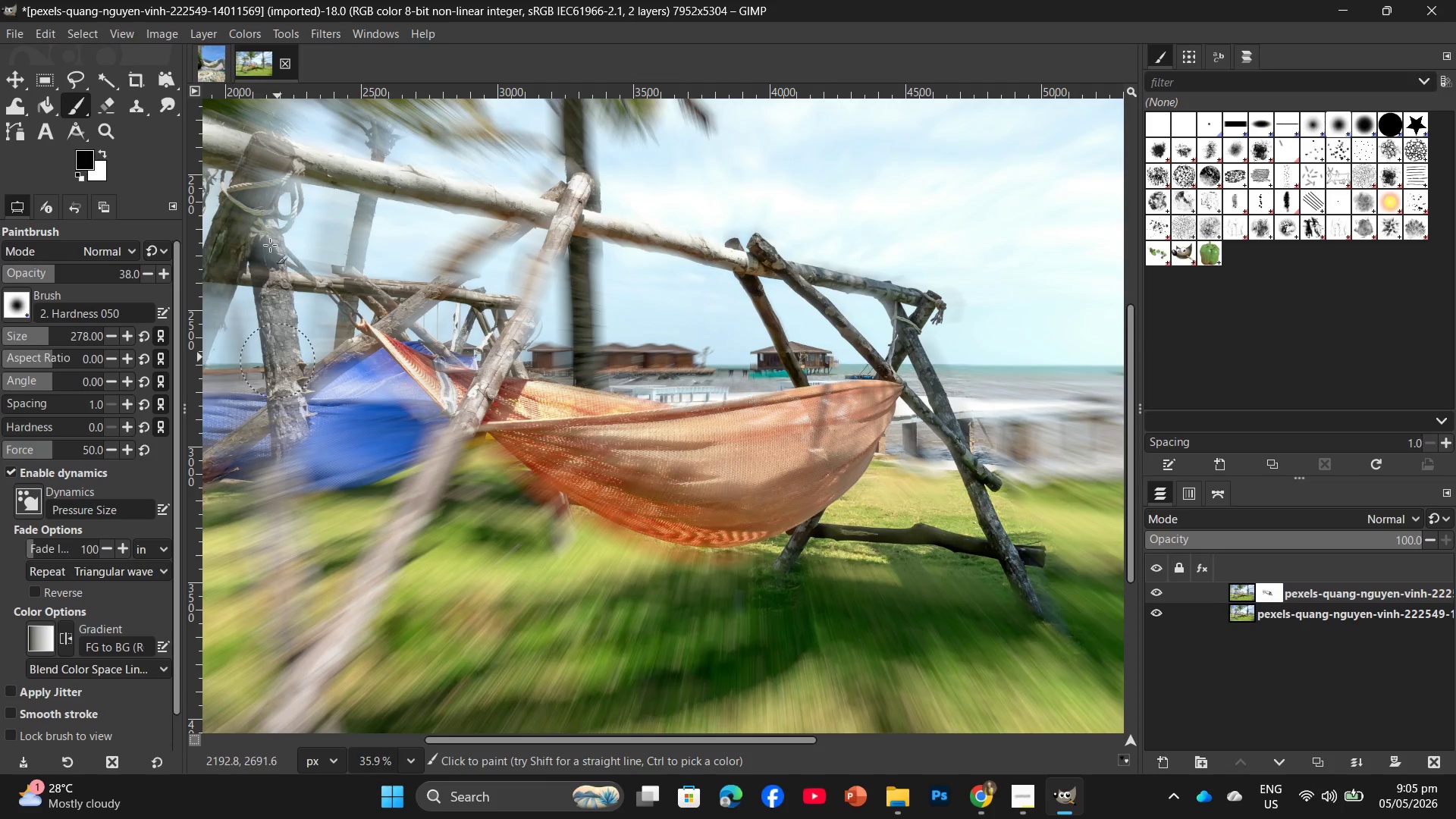 
left_click_drag(start_coordinate=[265, 213], to_coordinate=[284, 404])
 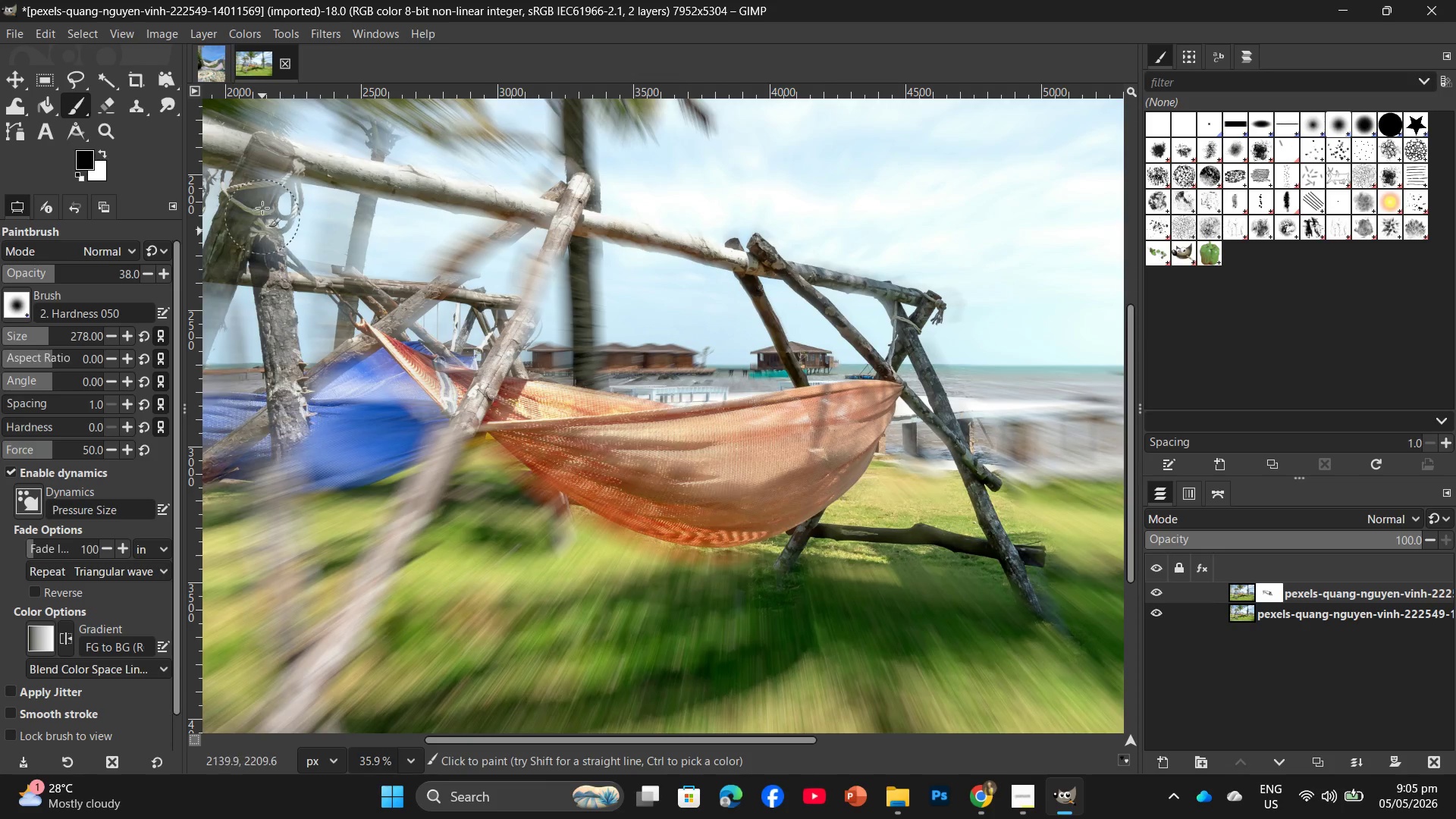 
left_click_drag(start_coordinate=[262, 201], to_coordinate=[290, 389])
 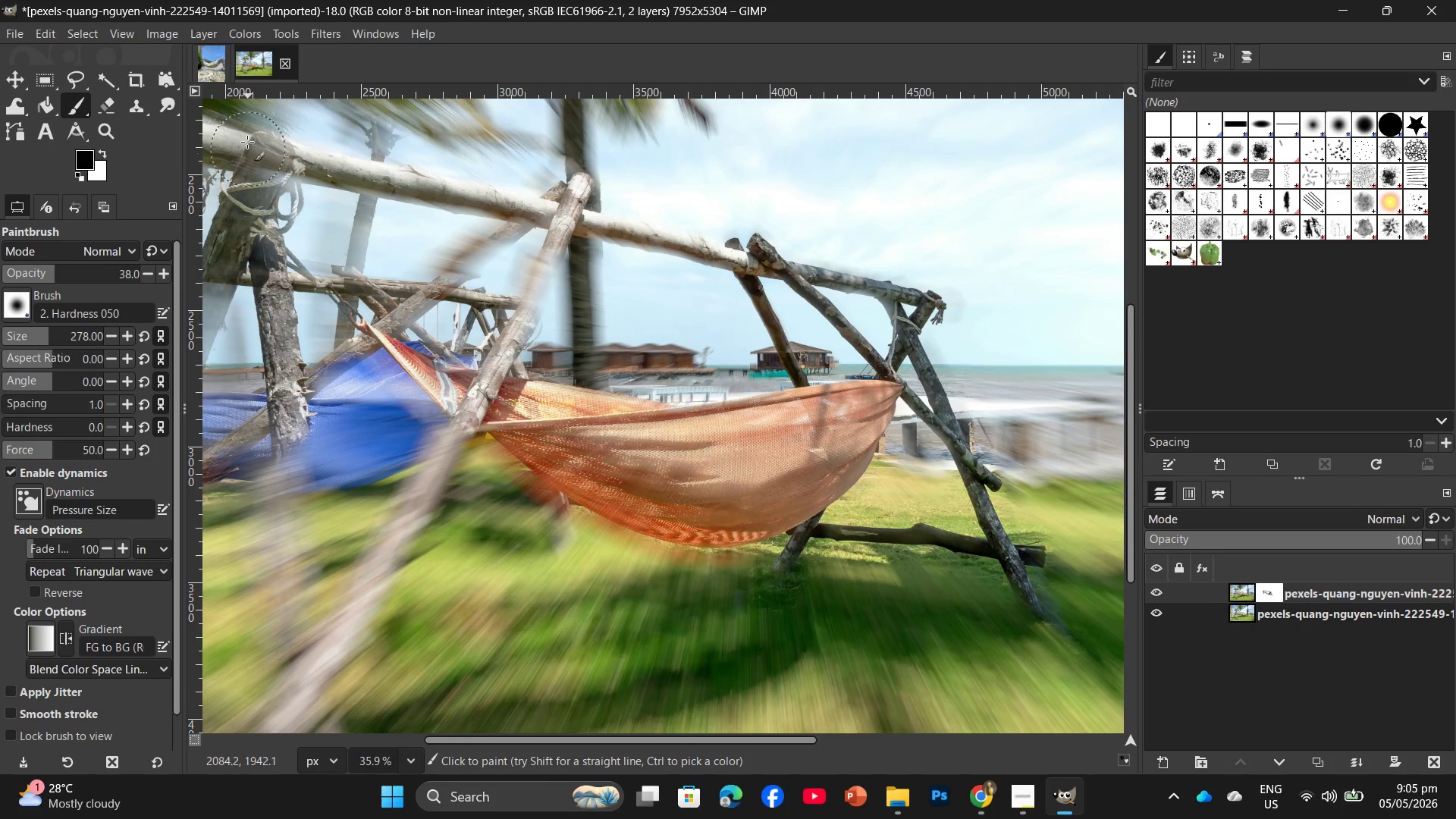 
left_click_drag(start_coordinate=[246, 132], to_coordinate=[183, 309])
 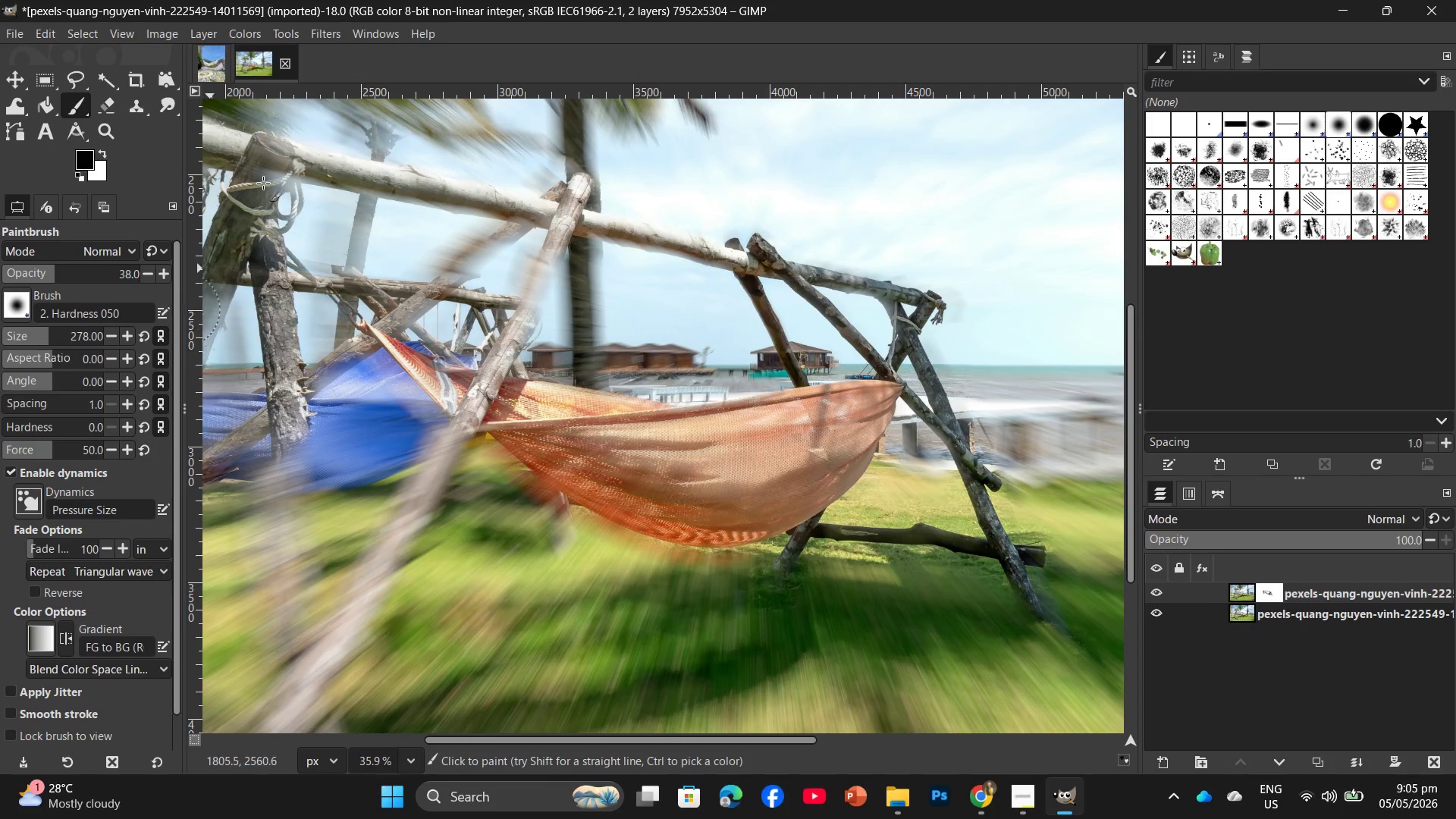 
left_click_drag(start_coordinate=[271, 160], to_coordinate=[225, 332])
 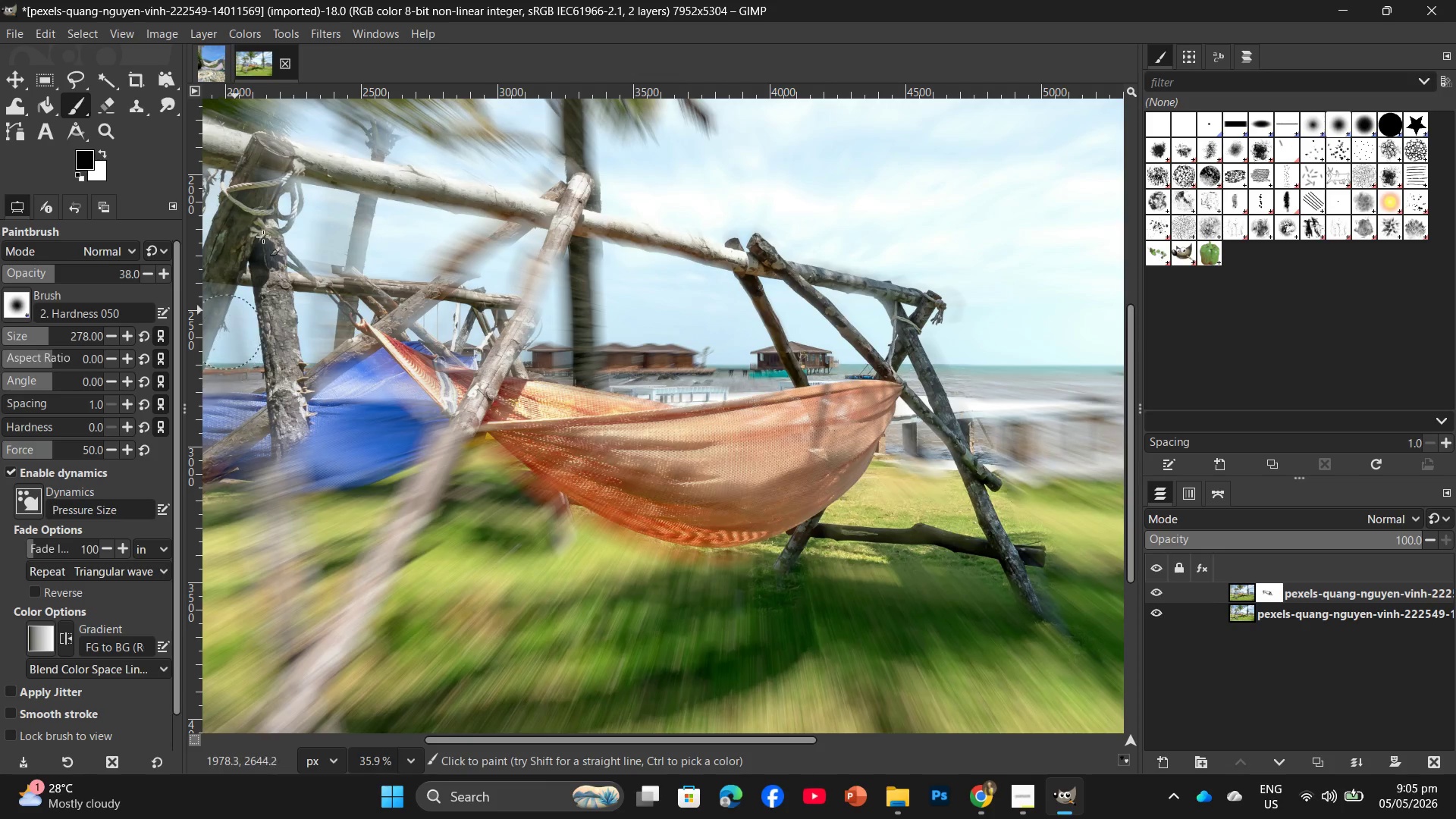 
left_click_drag(start_coordinate=[268, 212], to_coordinate=[206, 372])
 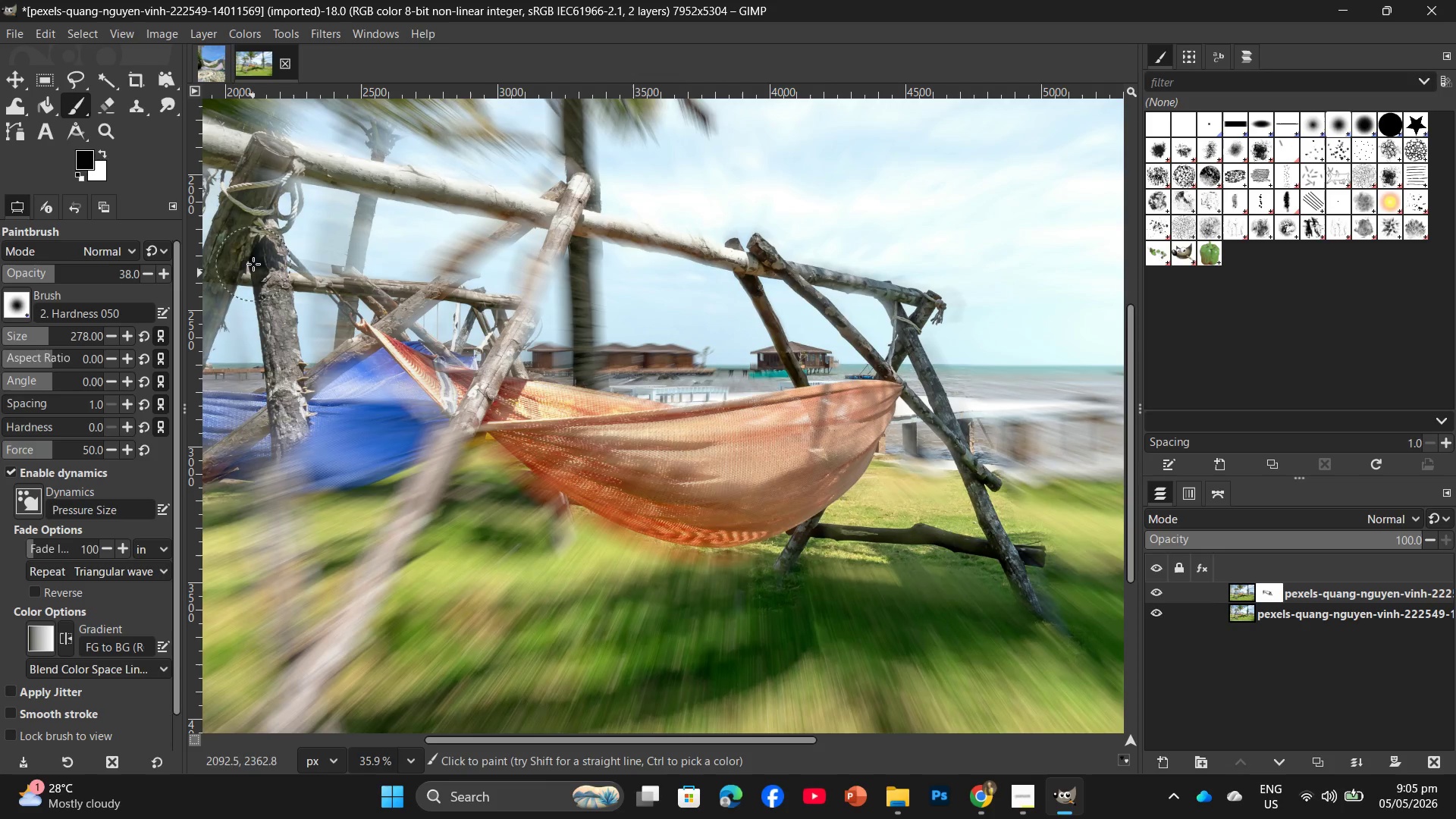 
left_click_drag(start_coordinate=[253, 265], to_coordinate=[199, 386])
 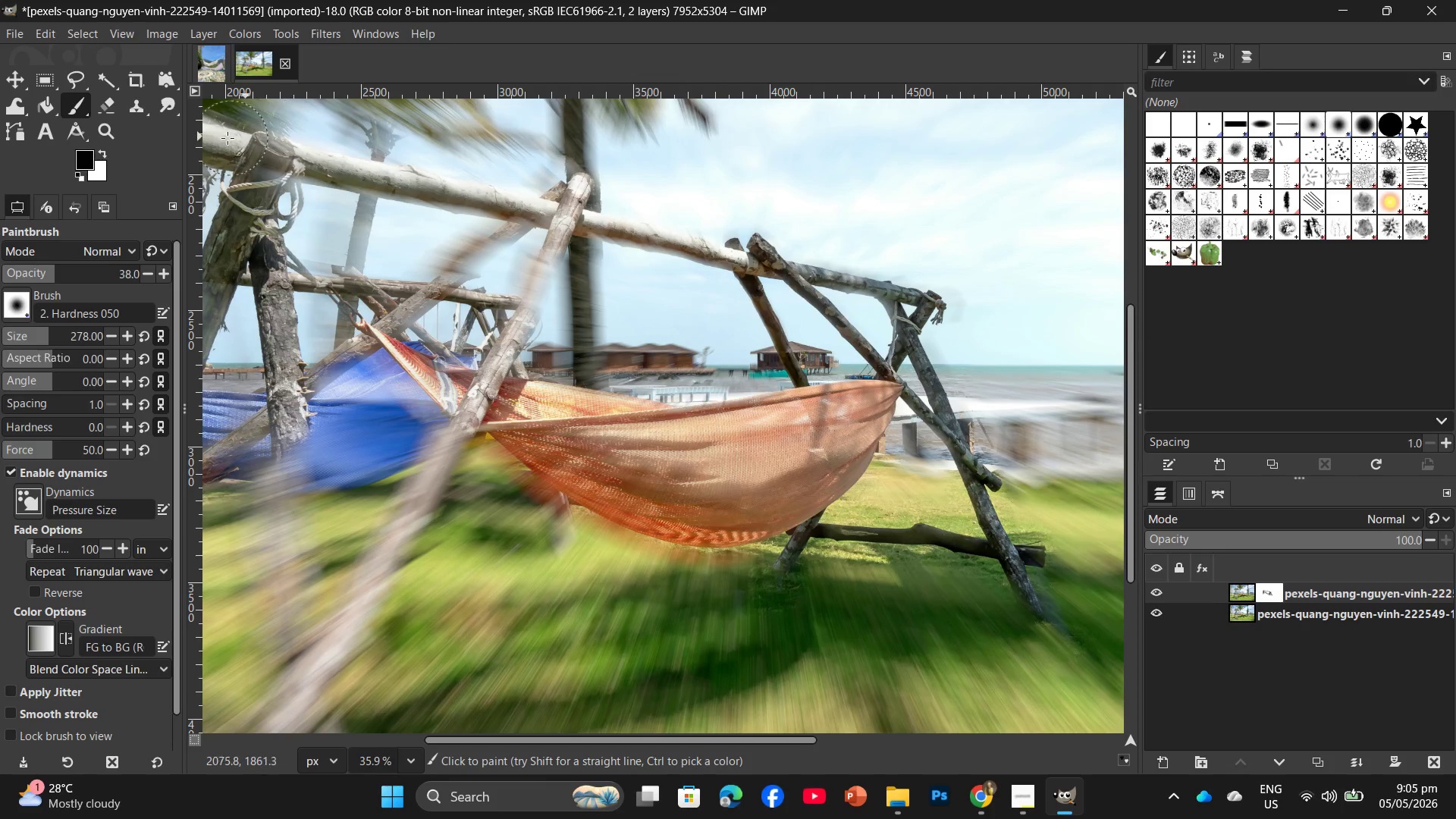 
left_click_drag(start_coordinate=[226, 138], to_coordinate=[435, 182])
 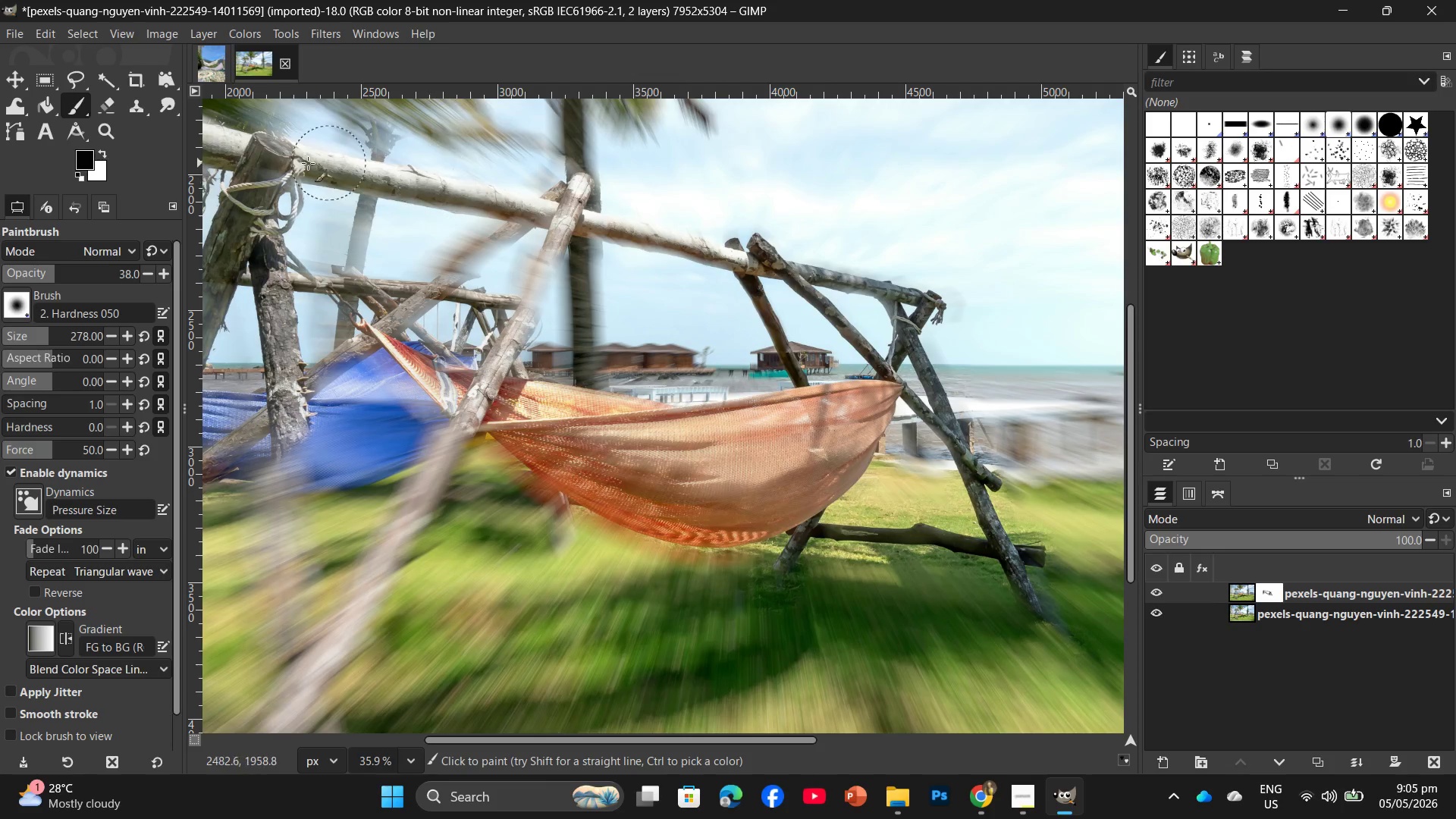 
left_click_drag(start_coordinate=[303, 163], to_coordinate=[497, 189])
 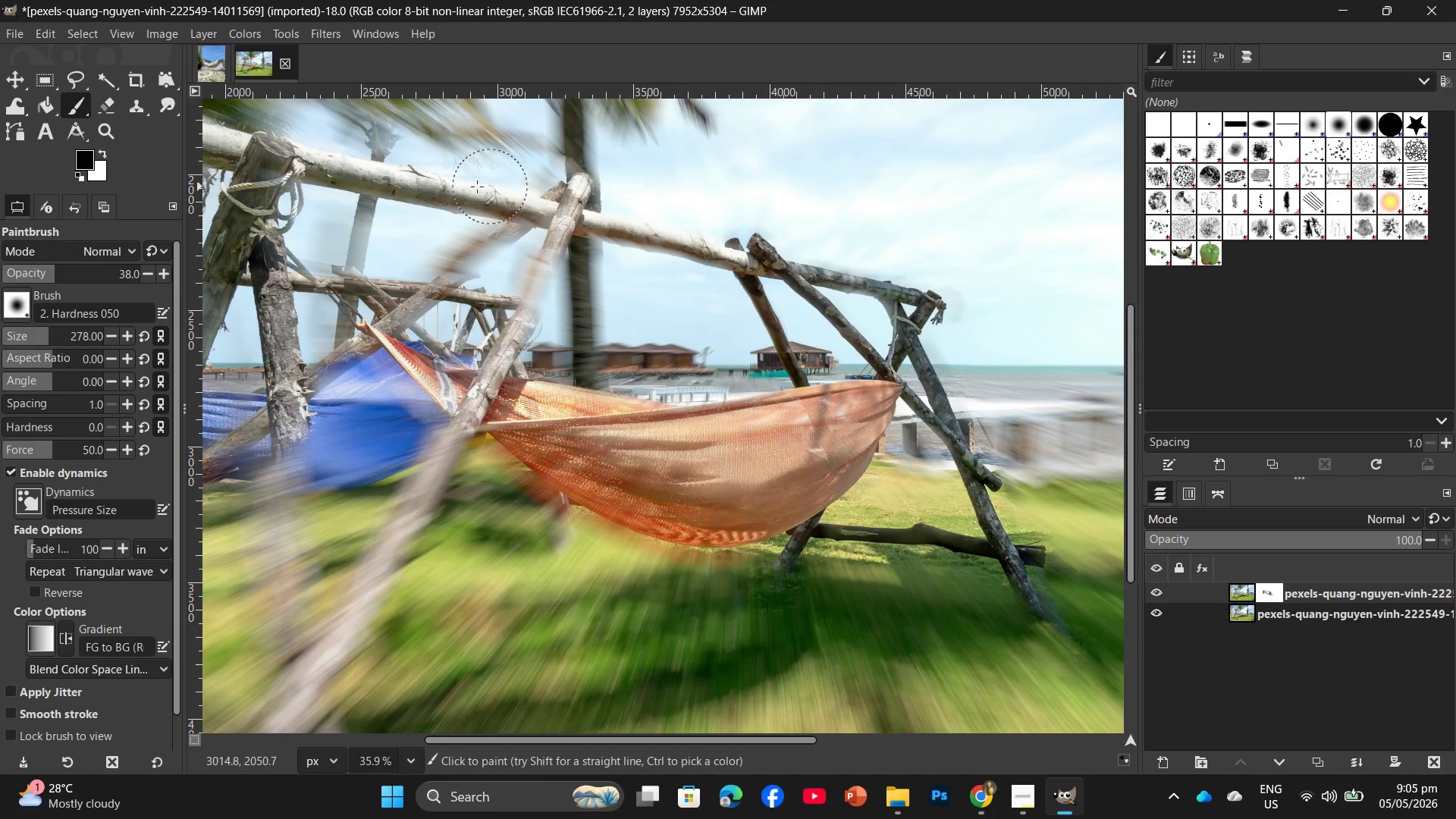 
left_click_drag(start_coordinate=[457, 189], to_coordinate=[563, 210])
 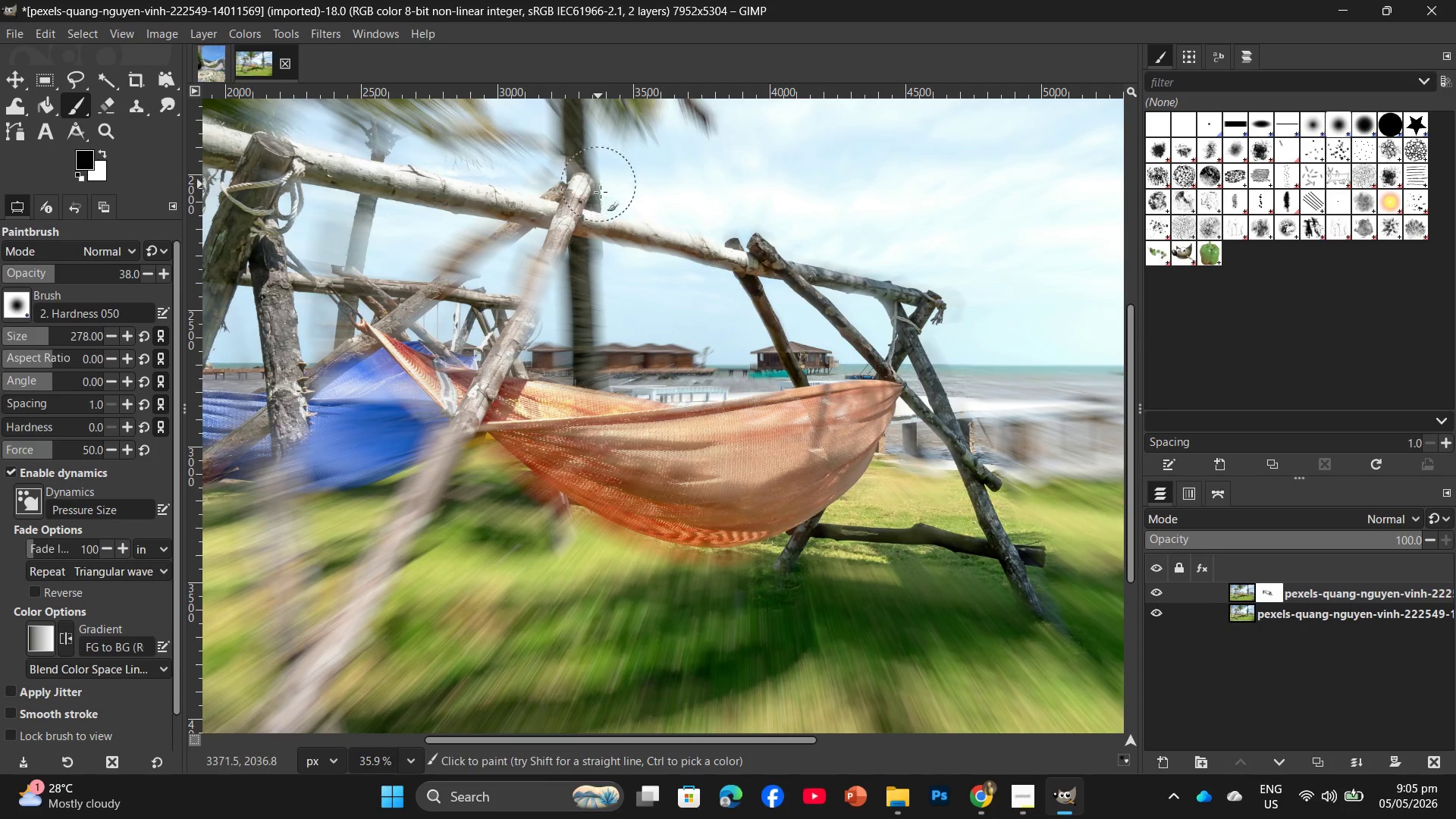 
left_click_drag(start_coordinate=[767, 260], to_coordinate=[628, 262])
 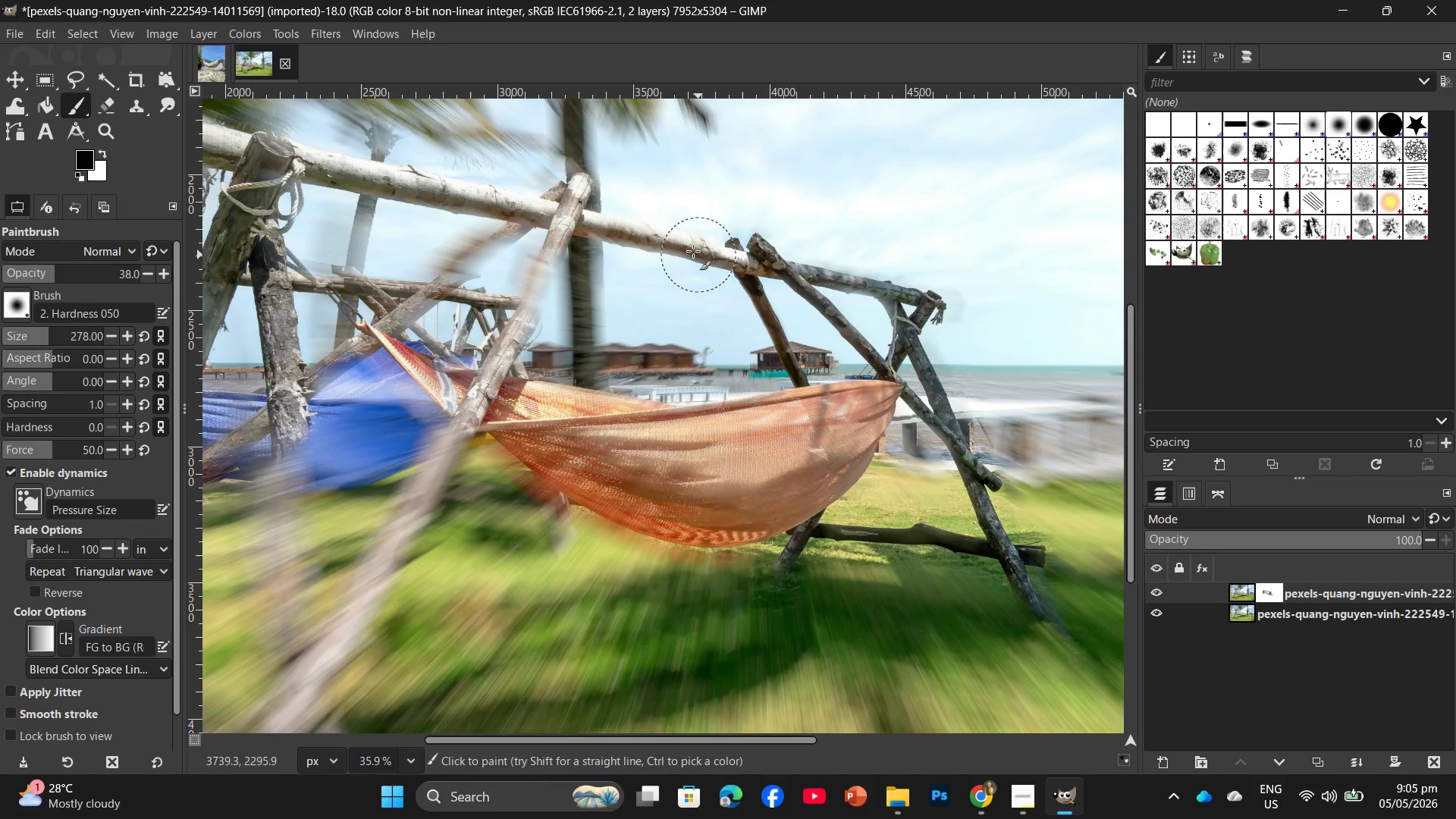 
left_click_drag(start_coordinate=[646, 247], to_coordinate=[585, 246])
 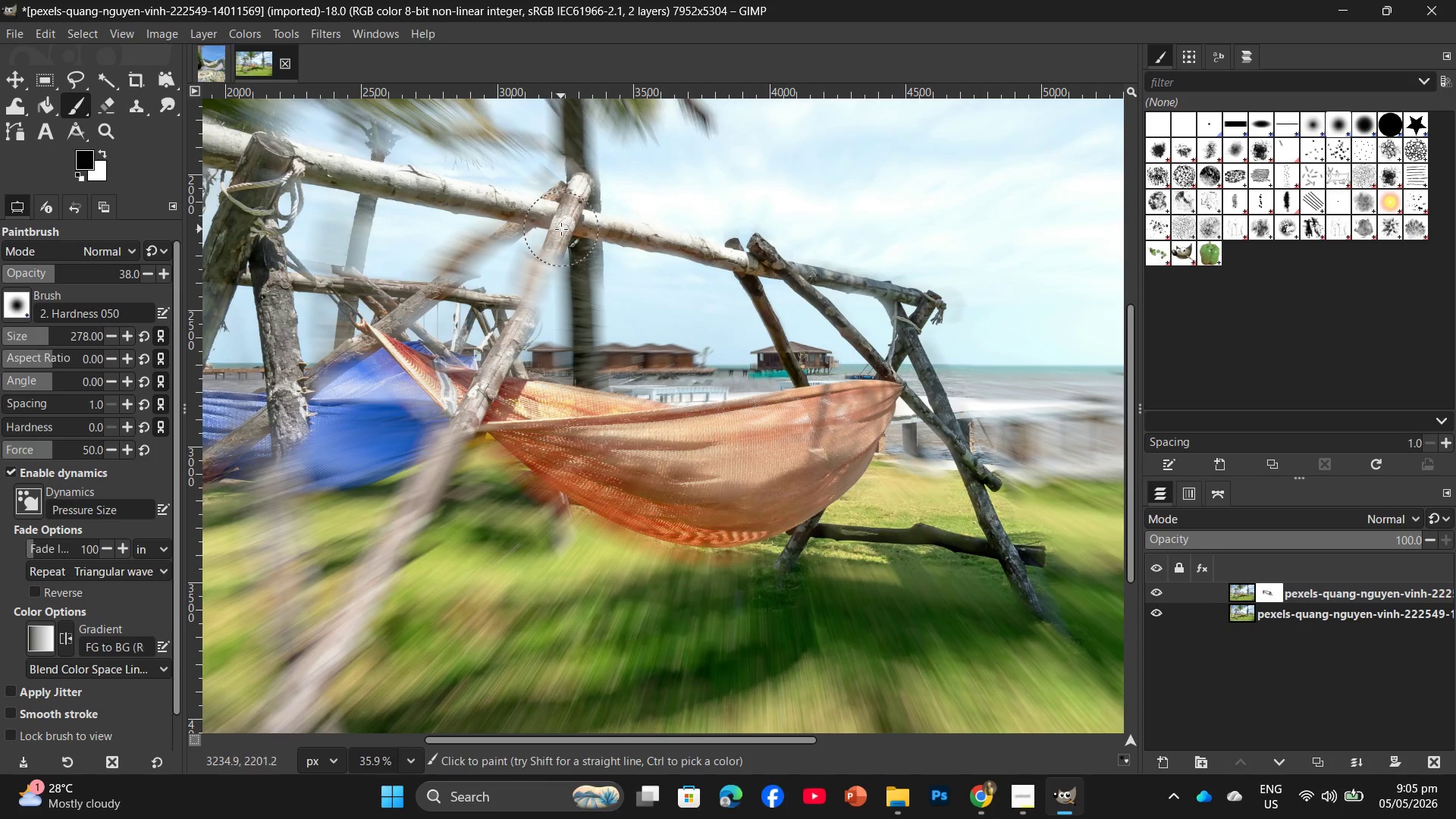 
left_click_drag(start_coordinate=[561, 234], to_coordinate=[516, 410])
 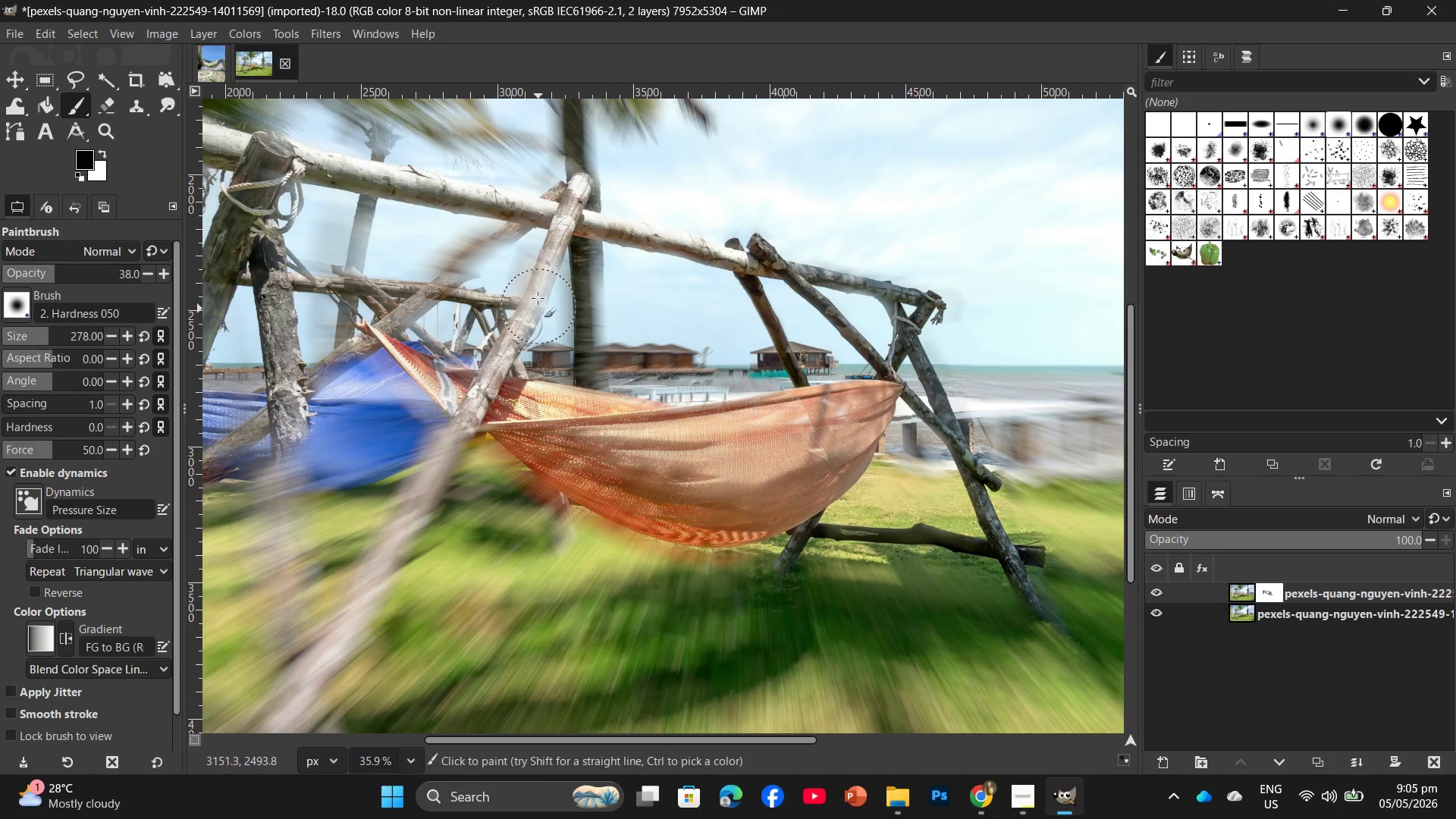 
left_click_drag(start_coordinate=[538, 291], to_coordinate=[512, 377])
 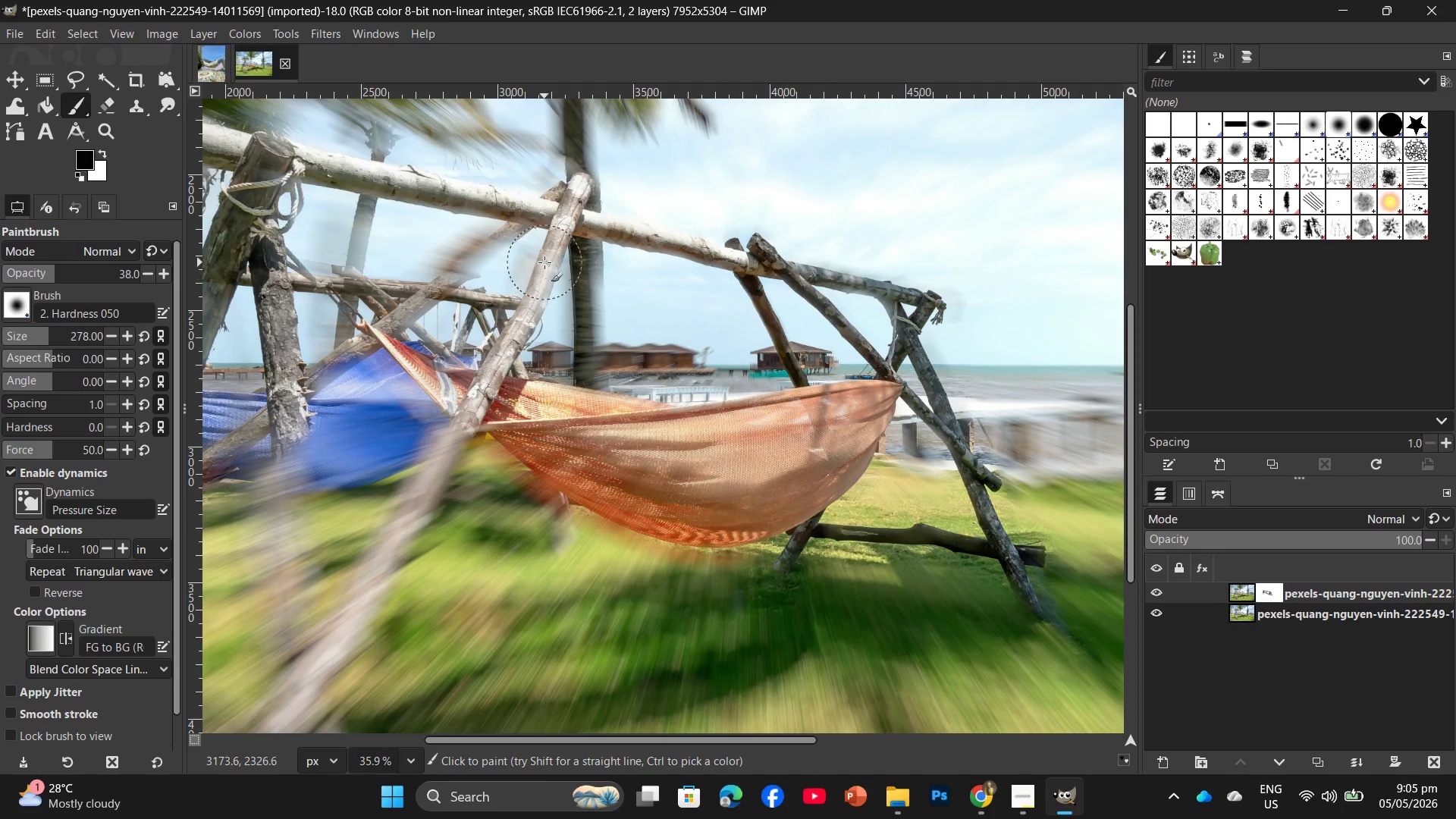 
left_click_drag(start_coordinate=[544, 262], to_coordinate=[478, 428])
 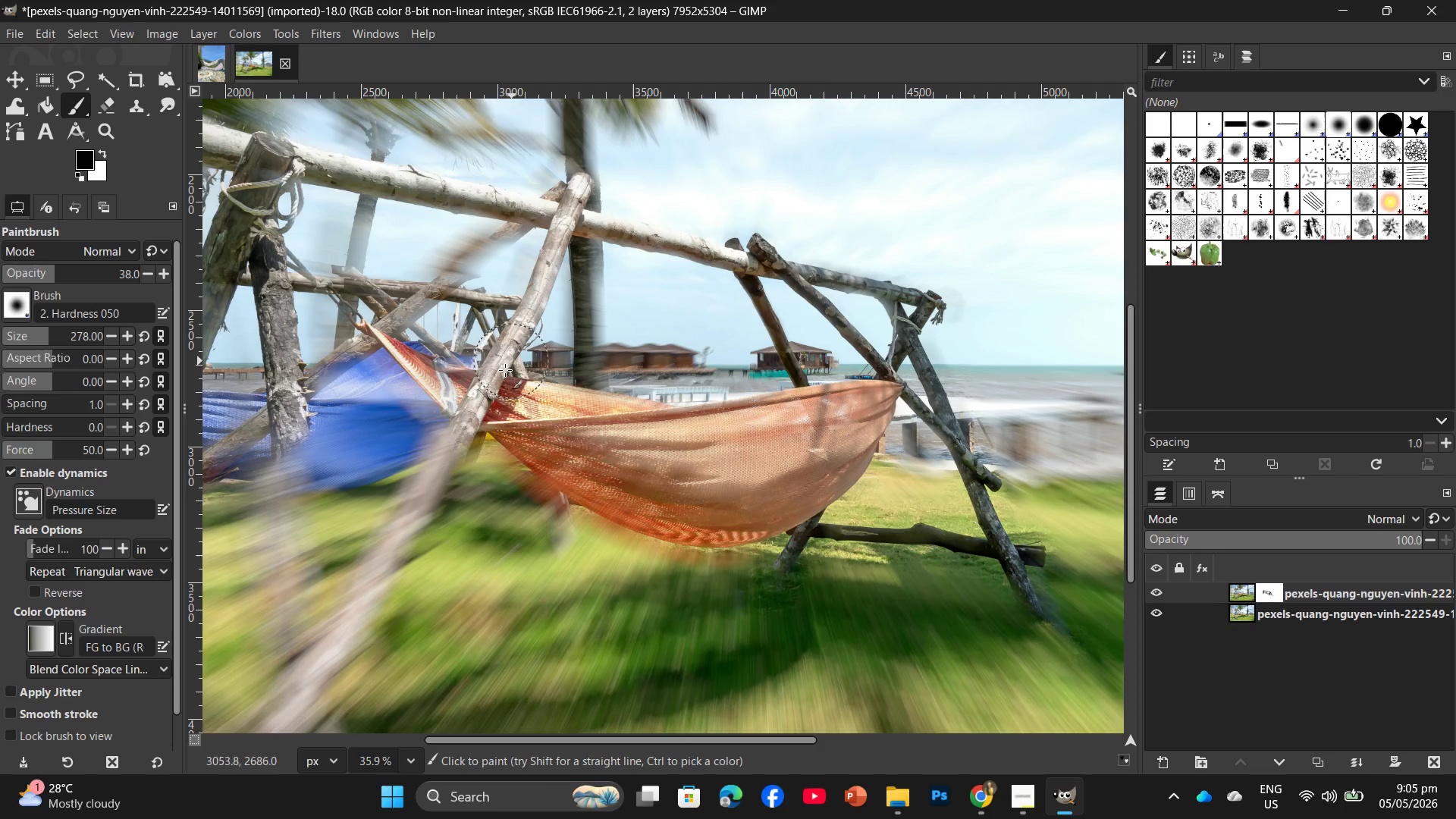 
left_click_drag(start_coordinate=[503, 376], to_coordinate=[393, 513])
 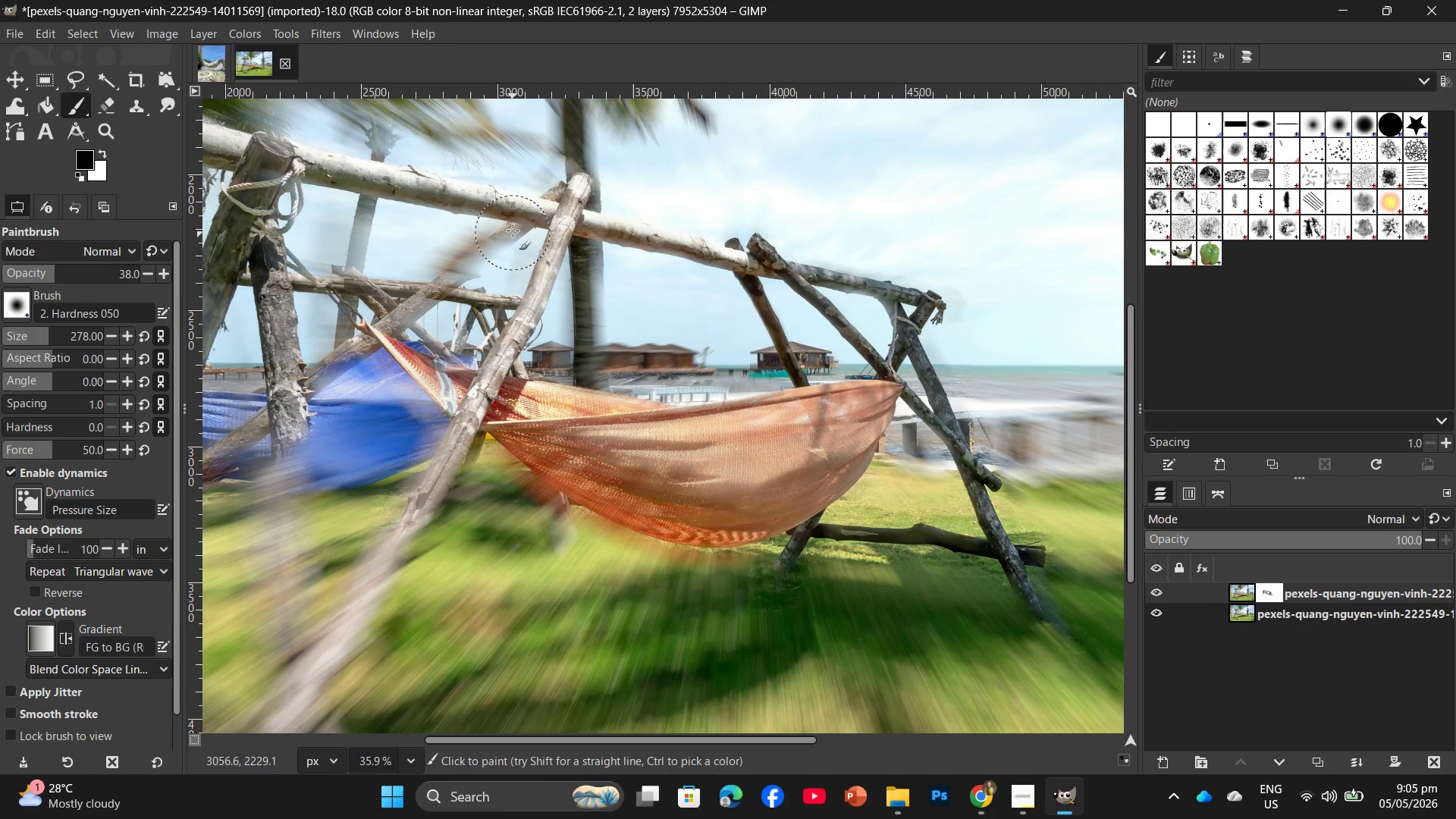 
left_click_drag(start_coordinate=[513, 228], to_coordinate=[425, 307])
 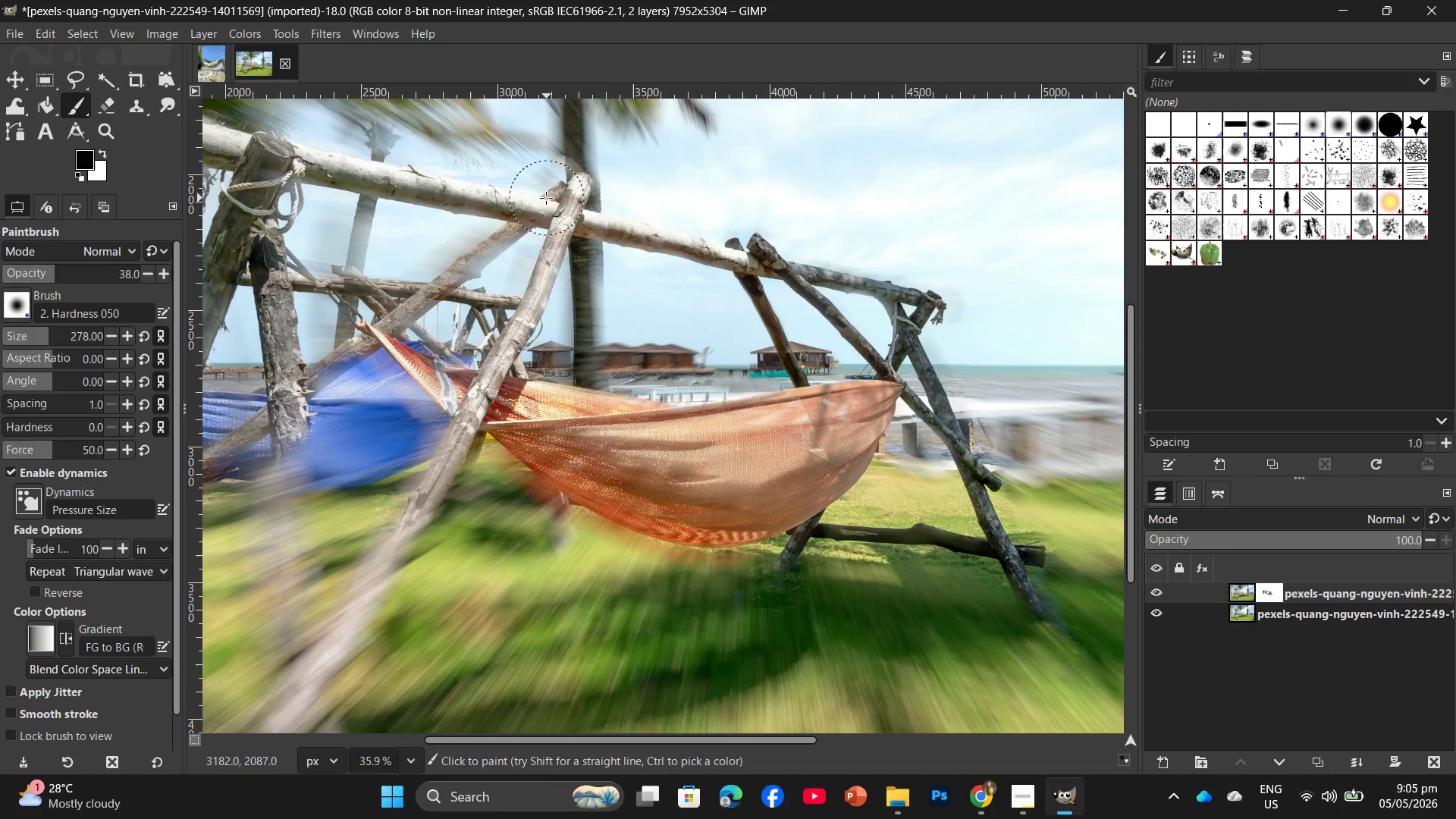 
left_click_drag(start_coordinate=[546, 198], to_coordinate=[457, 280])
 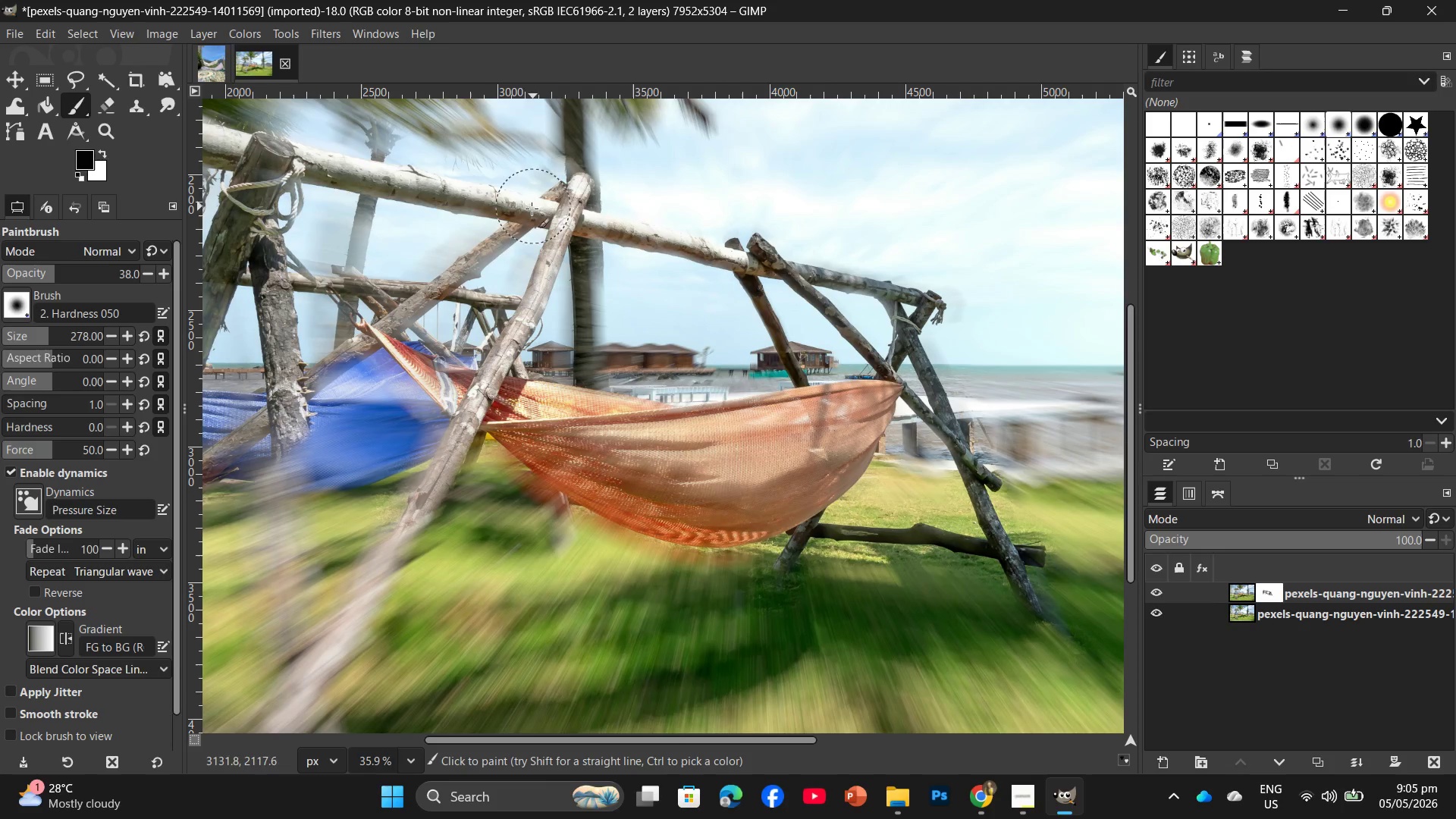 
left_click_drag(start_coordinate=[533, 206], to_coordinate=[448, 296])
 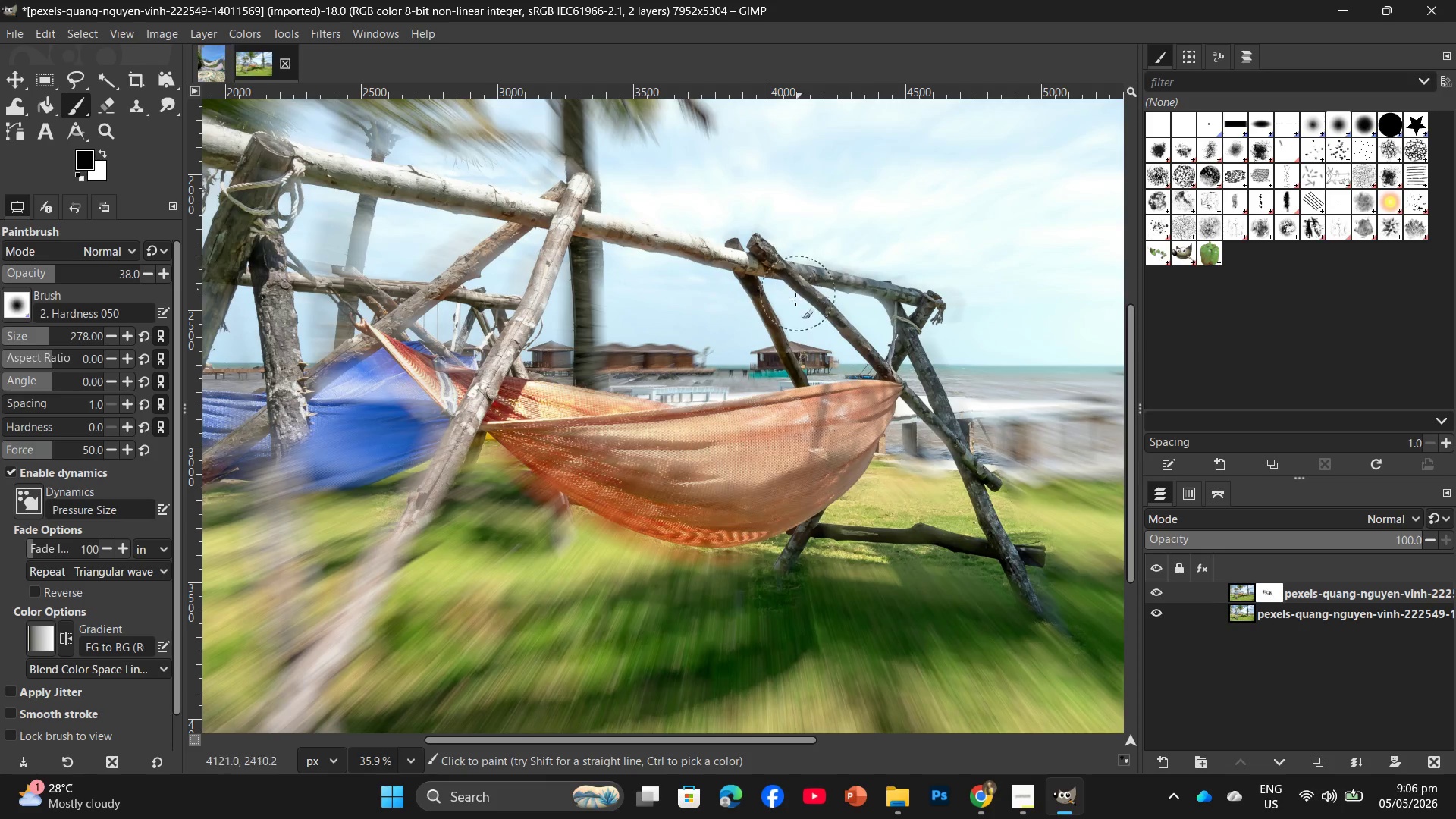 
scroll: coordinate [630, 341], scroll_direction: down, amount: 2.0
 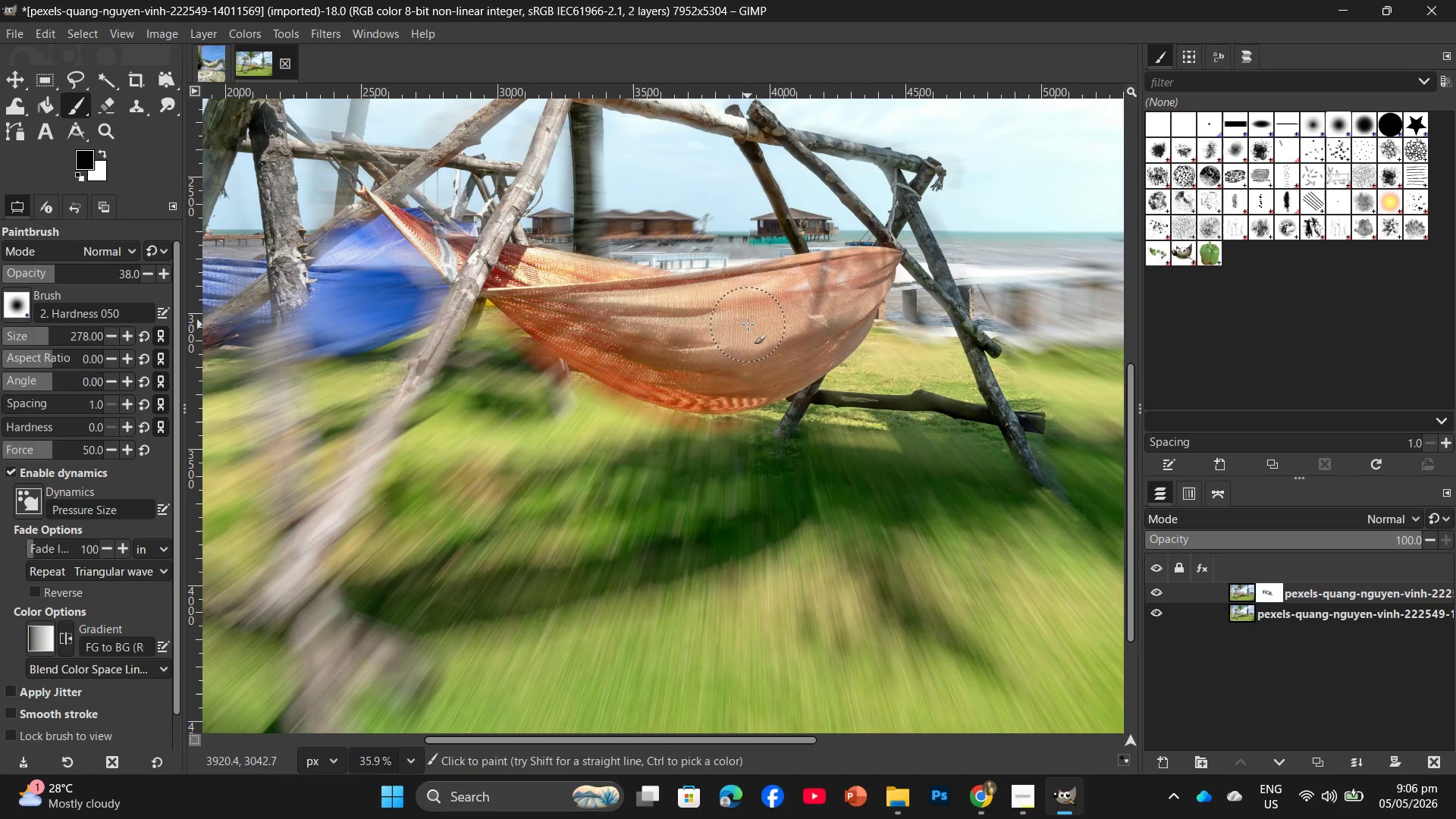 
left_click_drag(start_coordinate=[764, 338], to_coordinate=[592, 326])
 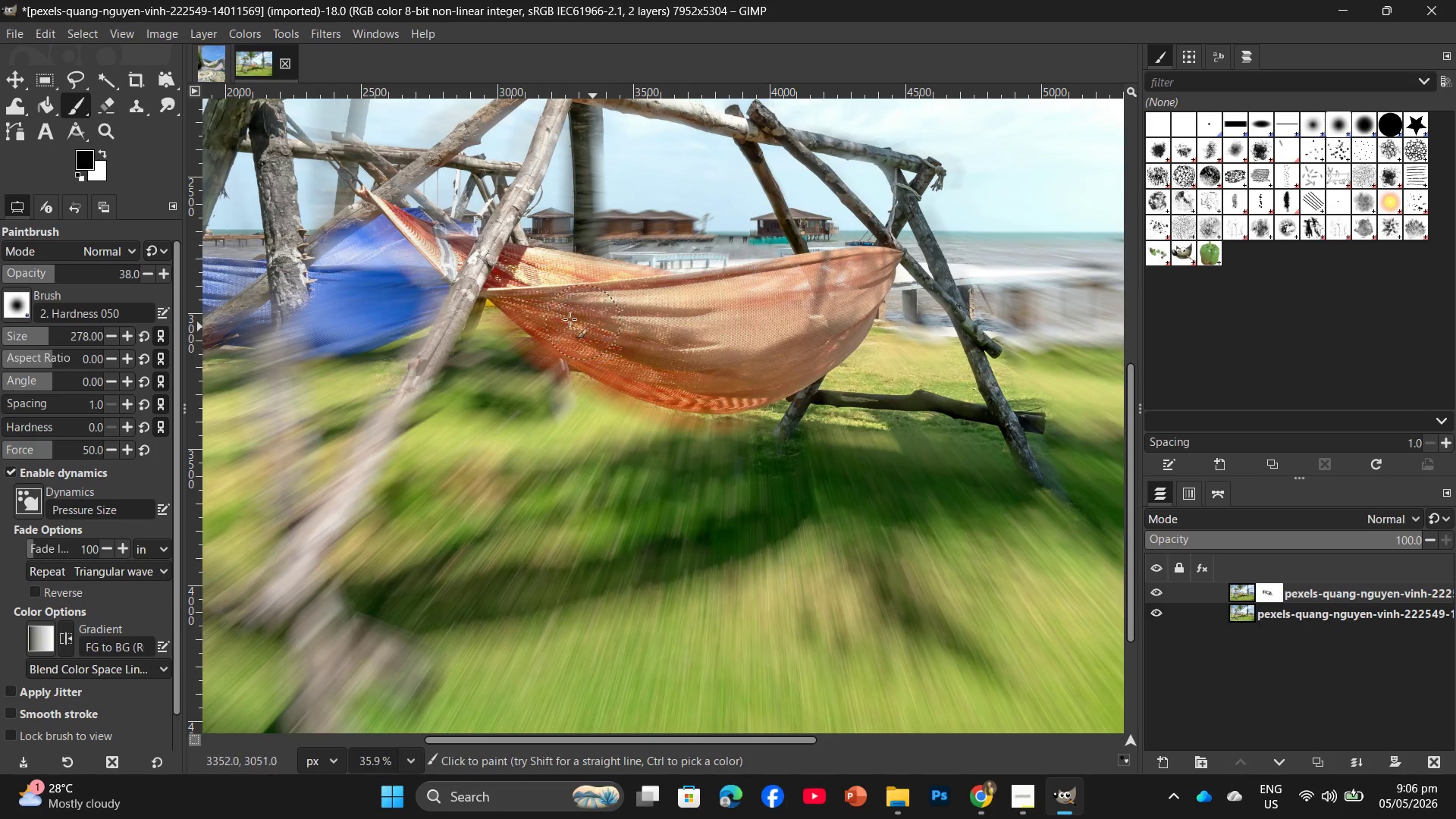 
left_click_drag(start_coordinate=[543, 308], to_coordinate=[767, 335])
 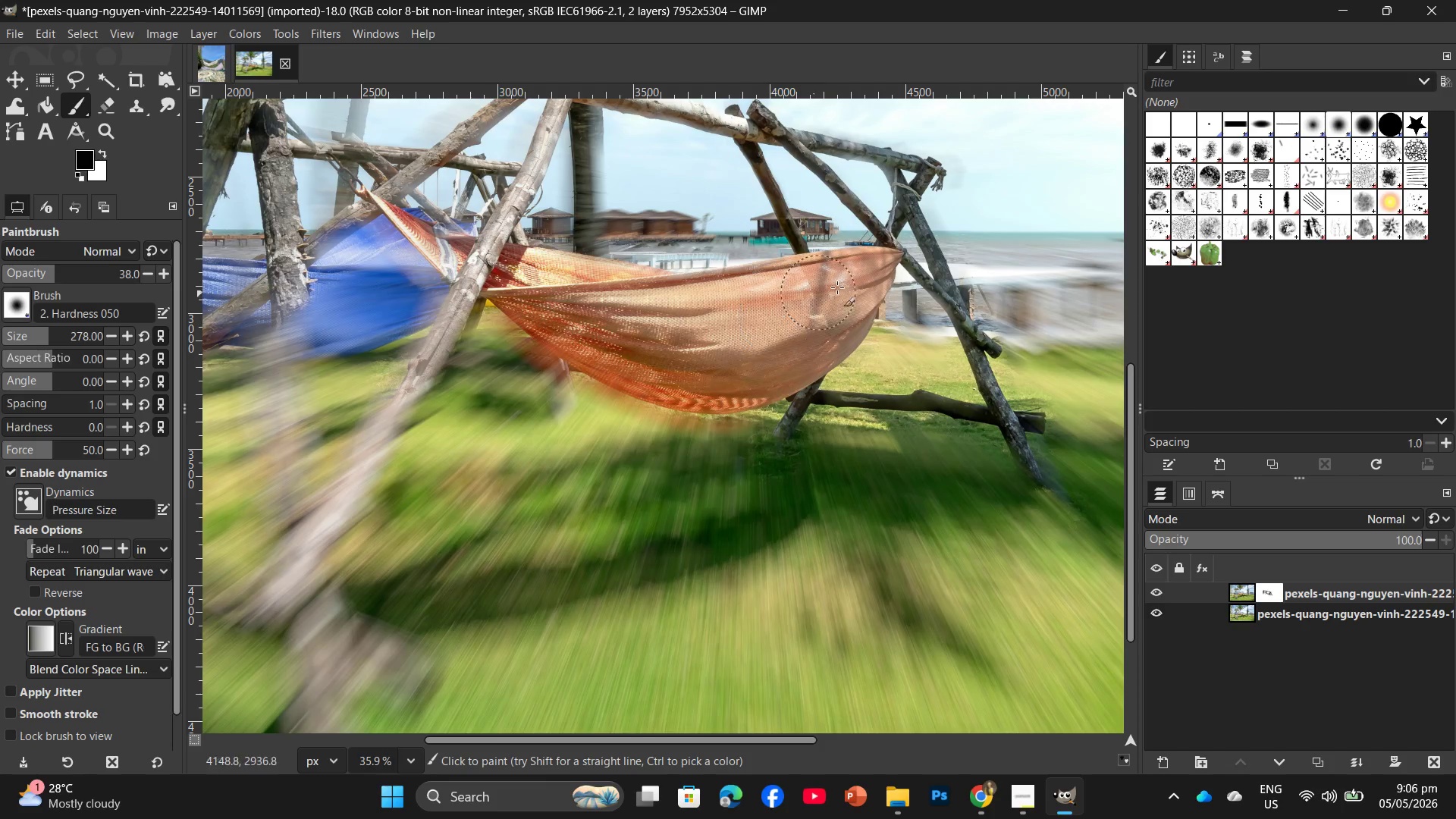 
left_click_drag(start_coordinate=[875, 280], to_coordinate=[835, 311])
 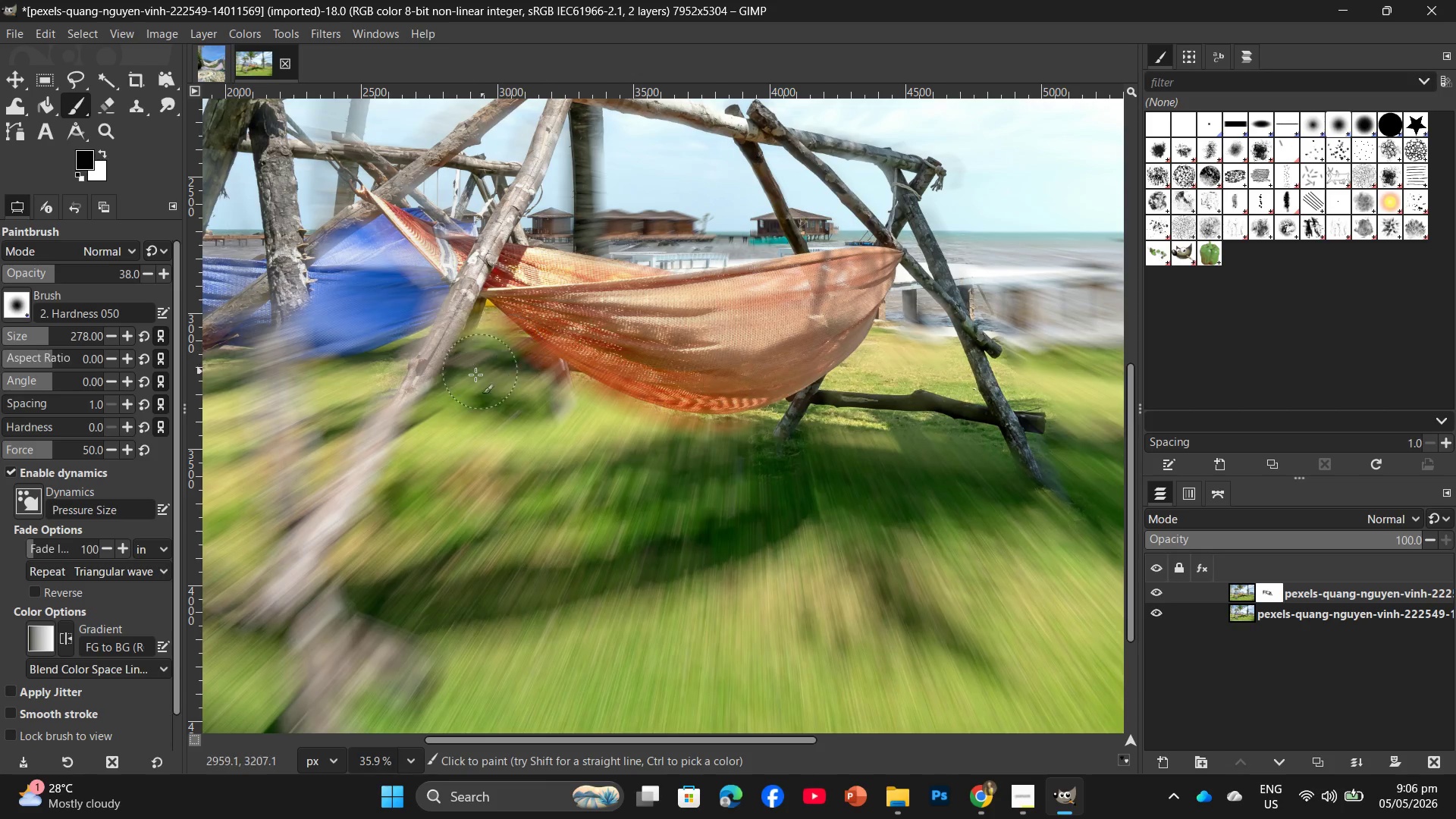 
left_click_drag(start_coordinate=[417, 356], to_coordinate=[295, 515])
 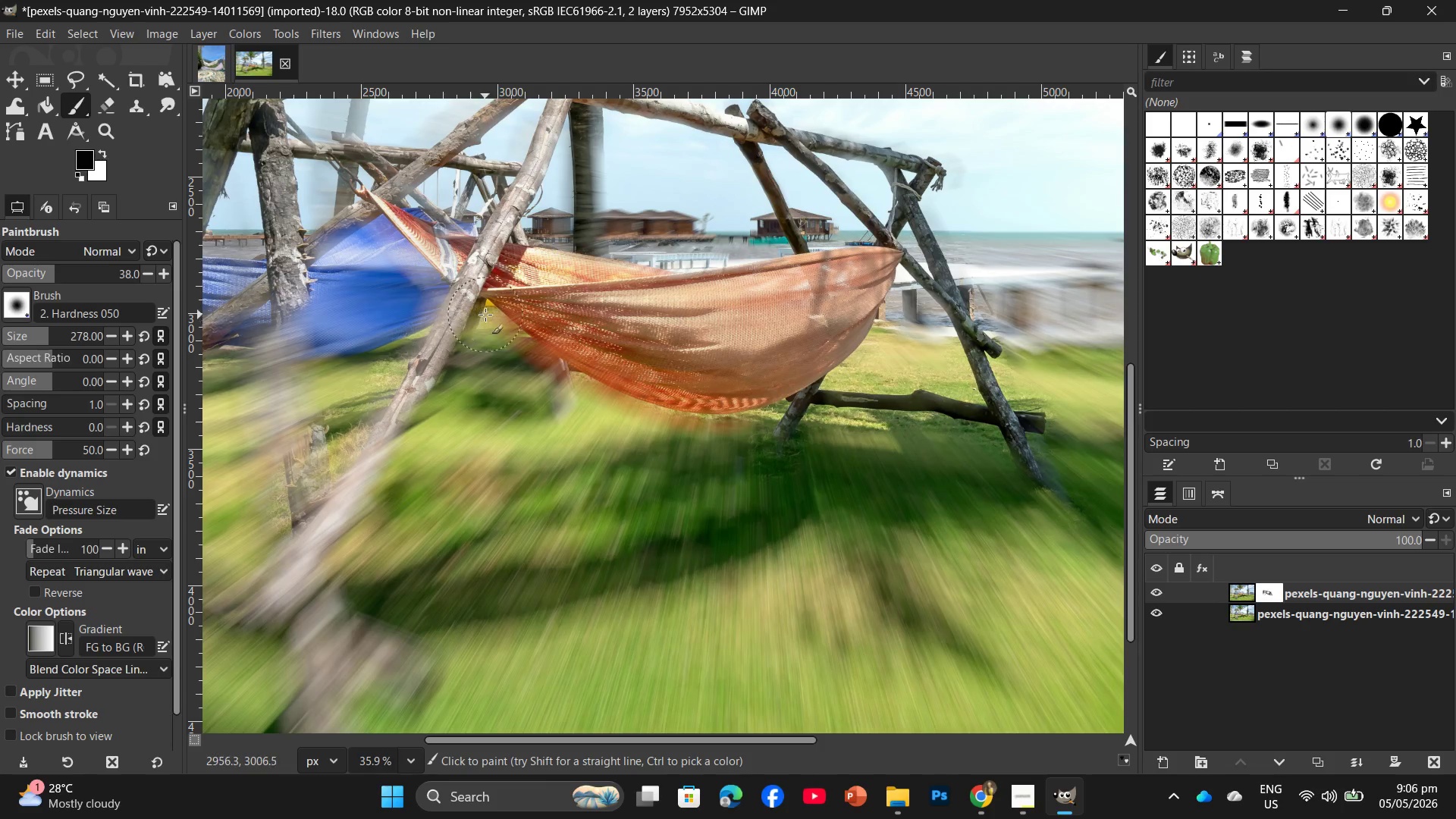 
key(Control+ControlLeft)
 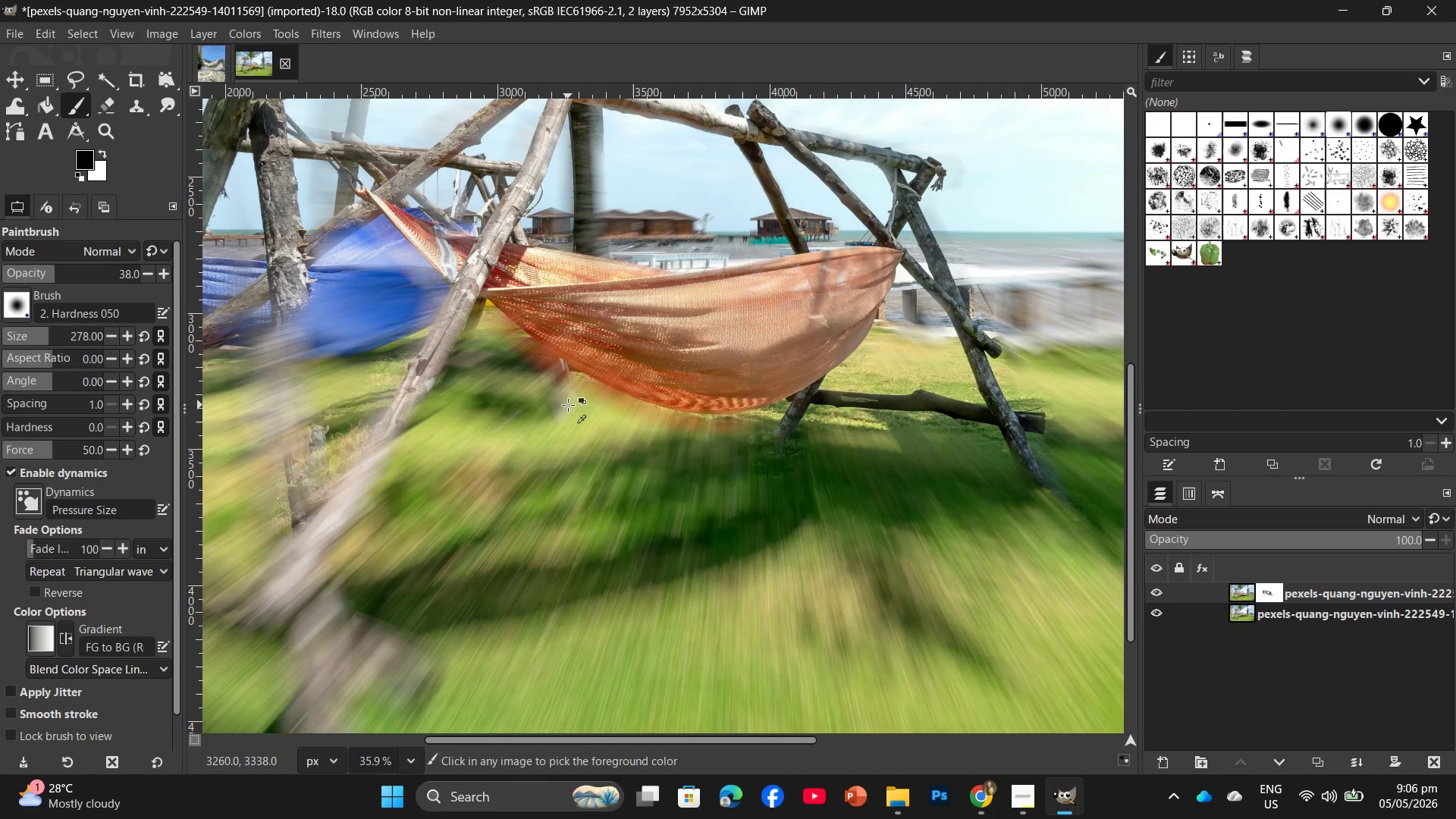 
key(Control+Z)
 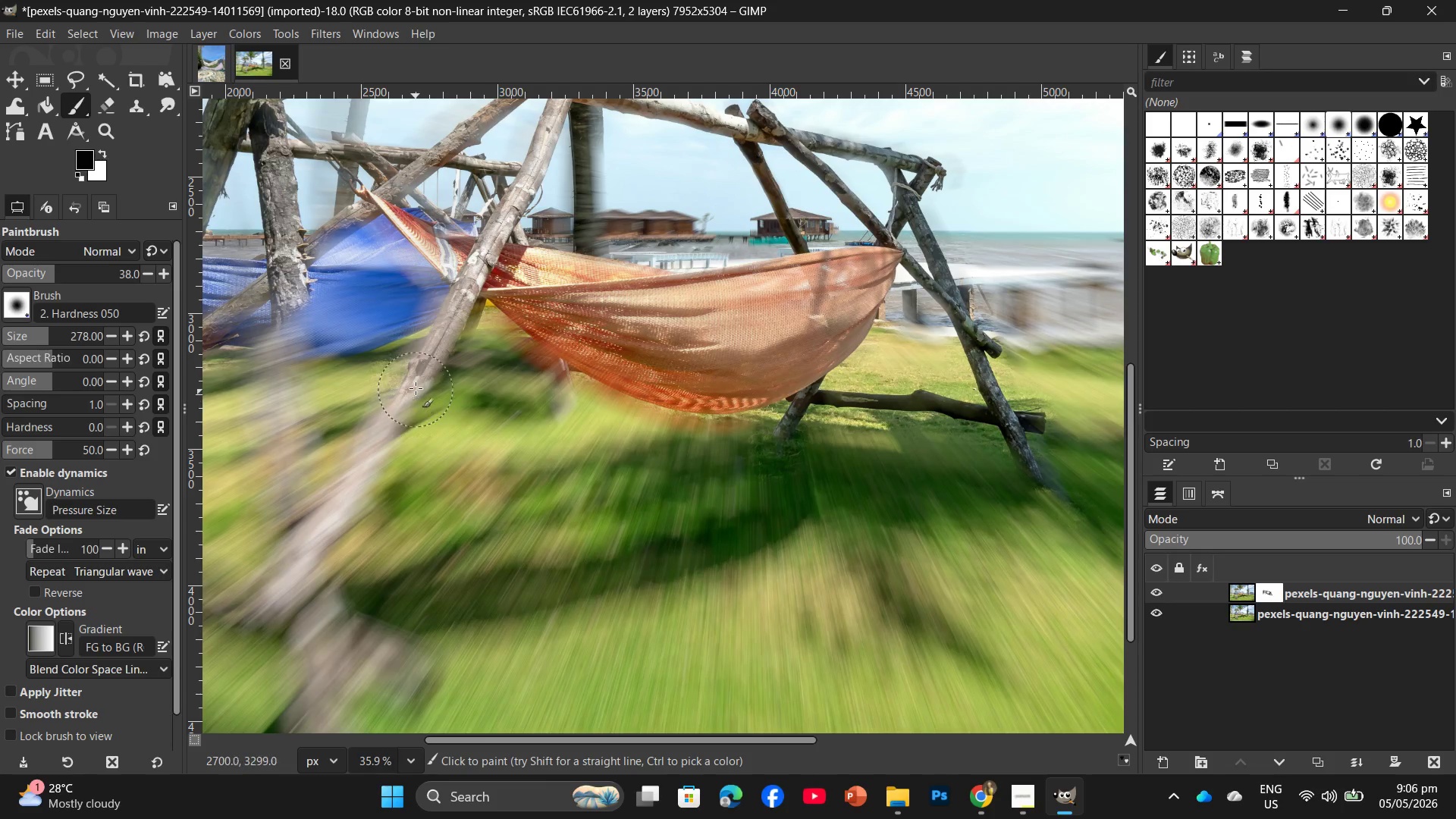 
left_click_drag(start_coordinate=[415, 376], to_coordinate=[448, 381])
 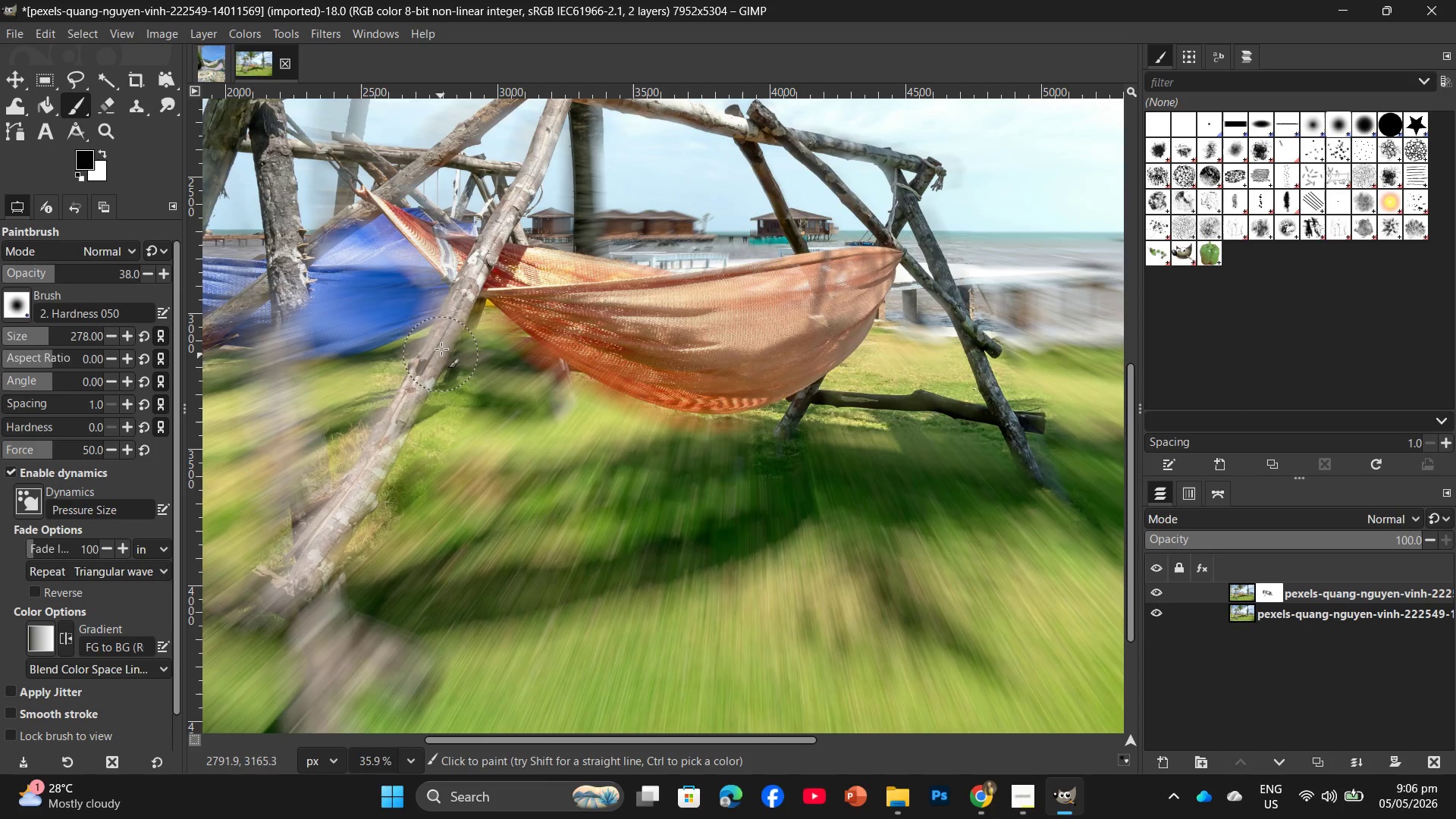 
left_click_drag(start_coordinate=[442, 347], to_coordinate=[304, 549])
 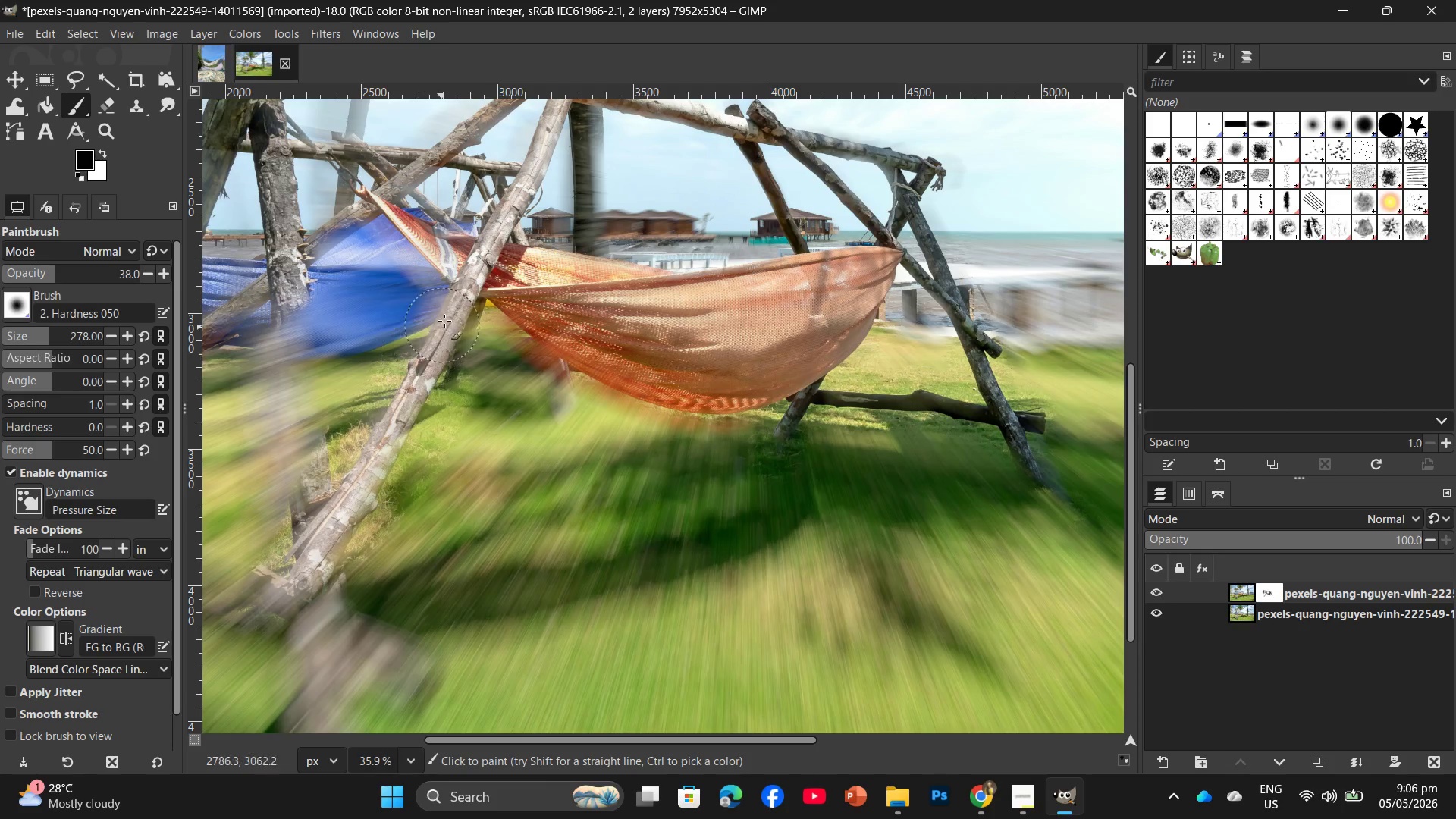 
left_click_drag(start_coordinate=[451, 302], to_coordinate=[322, 559])
 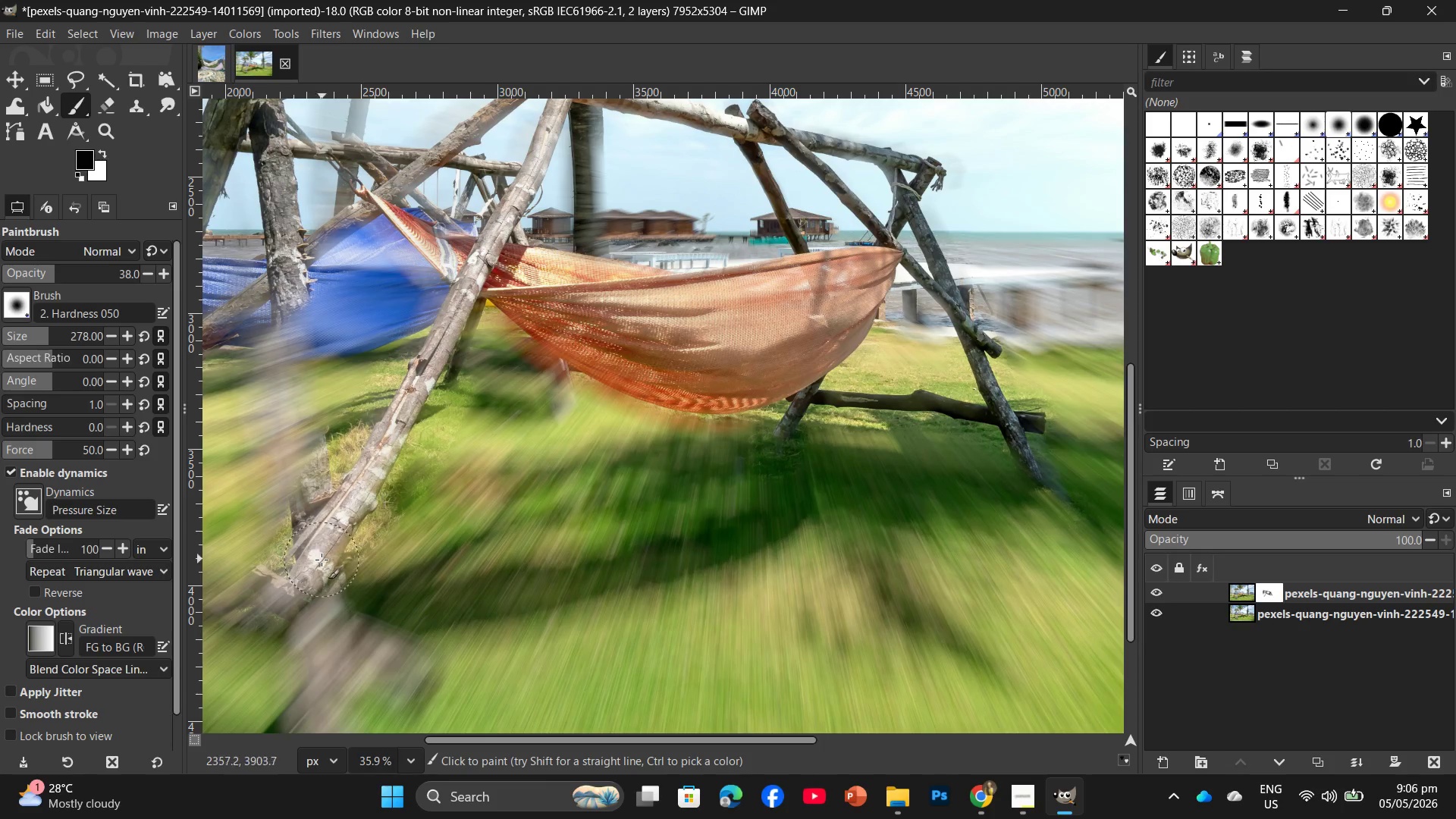 
left_click_drag(start_coordinate=[308, 576], to_coordinate=[263, 634])
 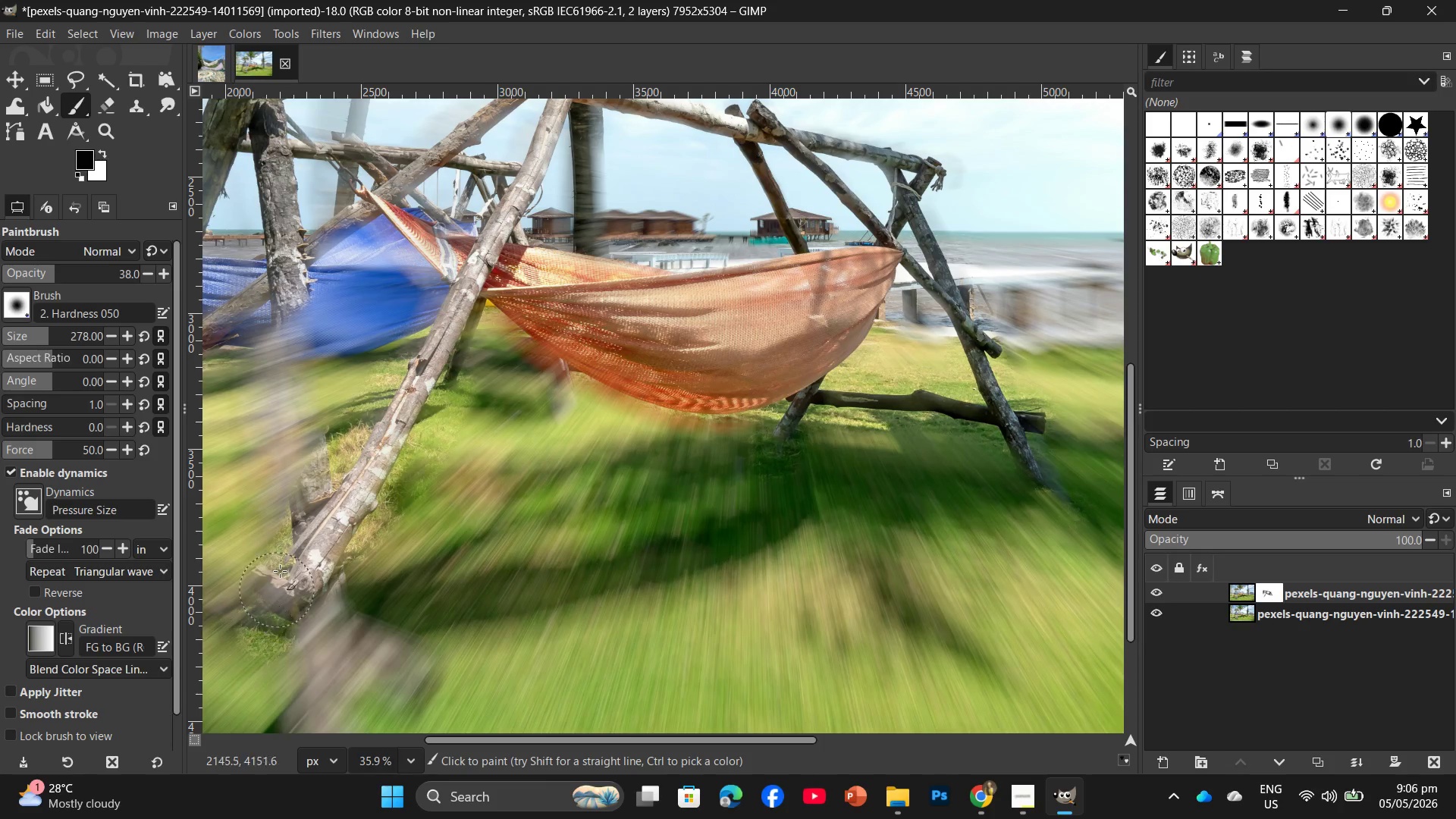 
left_click_drag(start_coordinate=[280, 570], to_coordinate=[251, 624])
 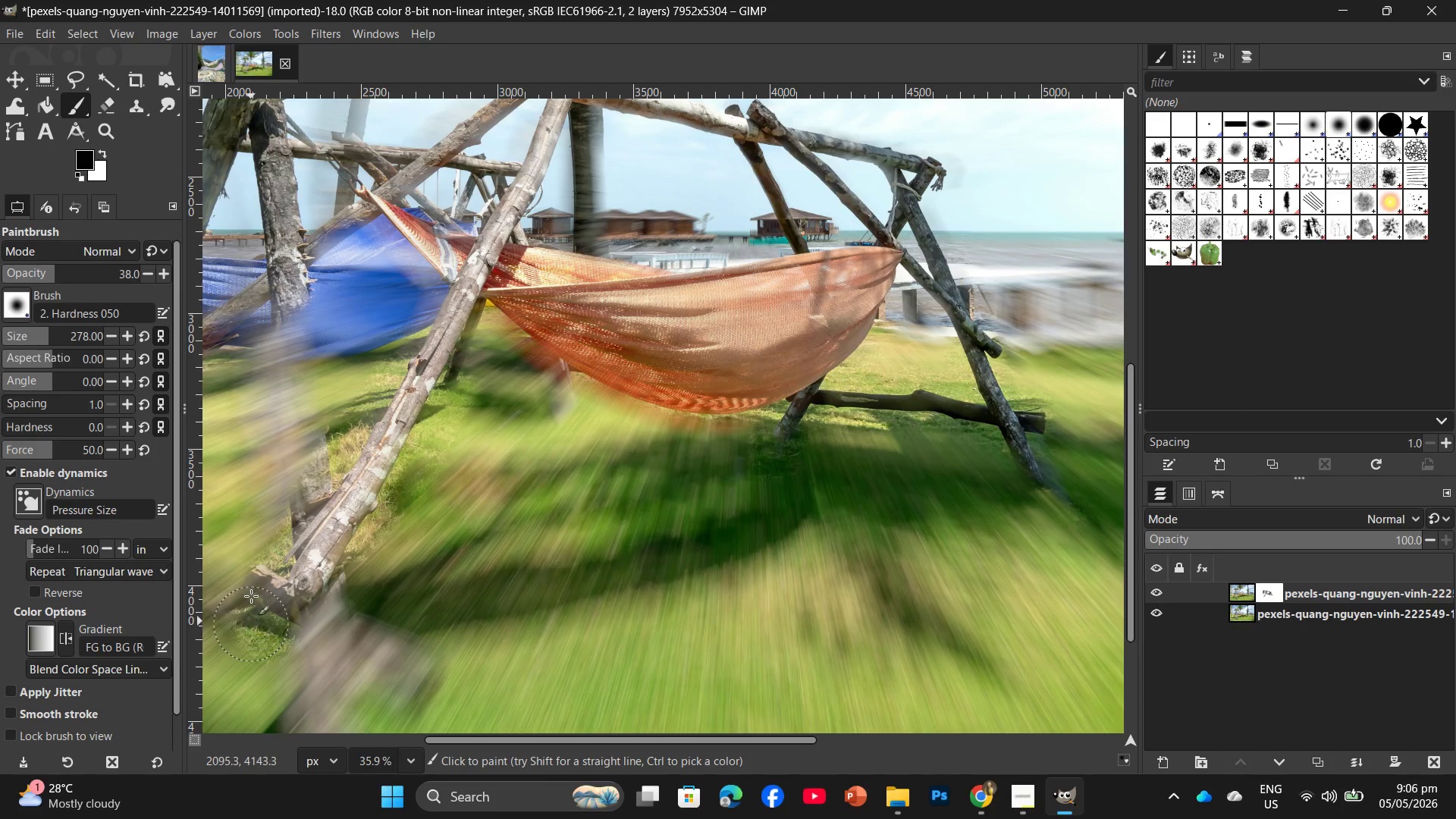 
left_click_drag(start_coordinate=[251, 588], to_coordinate=[251, 592])
 